 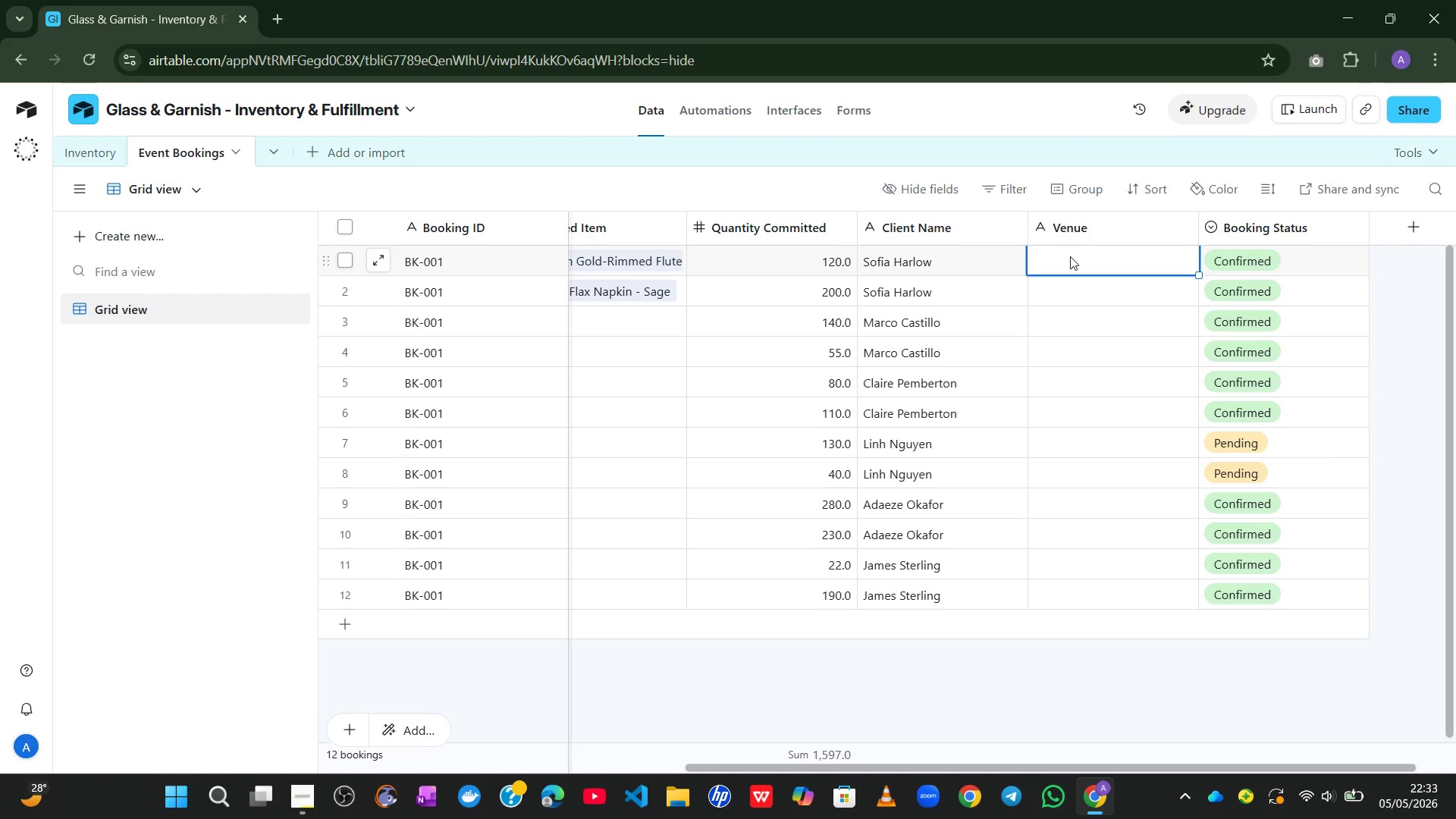 
type(Rosewood Manor)
 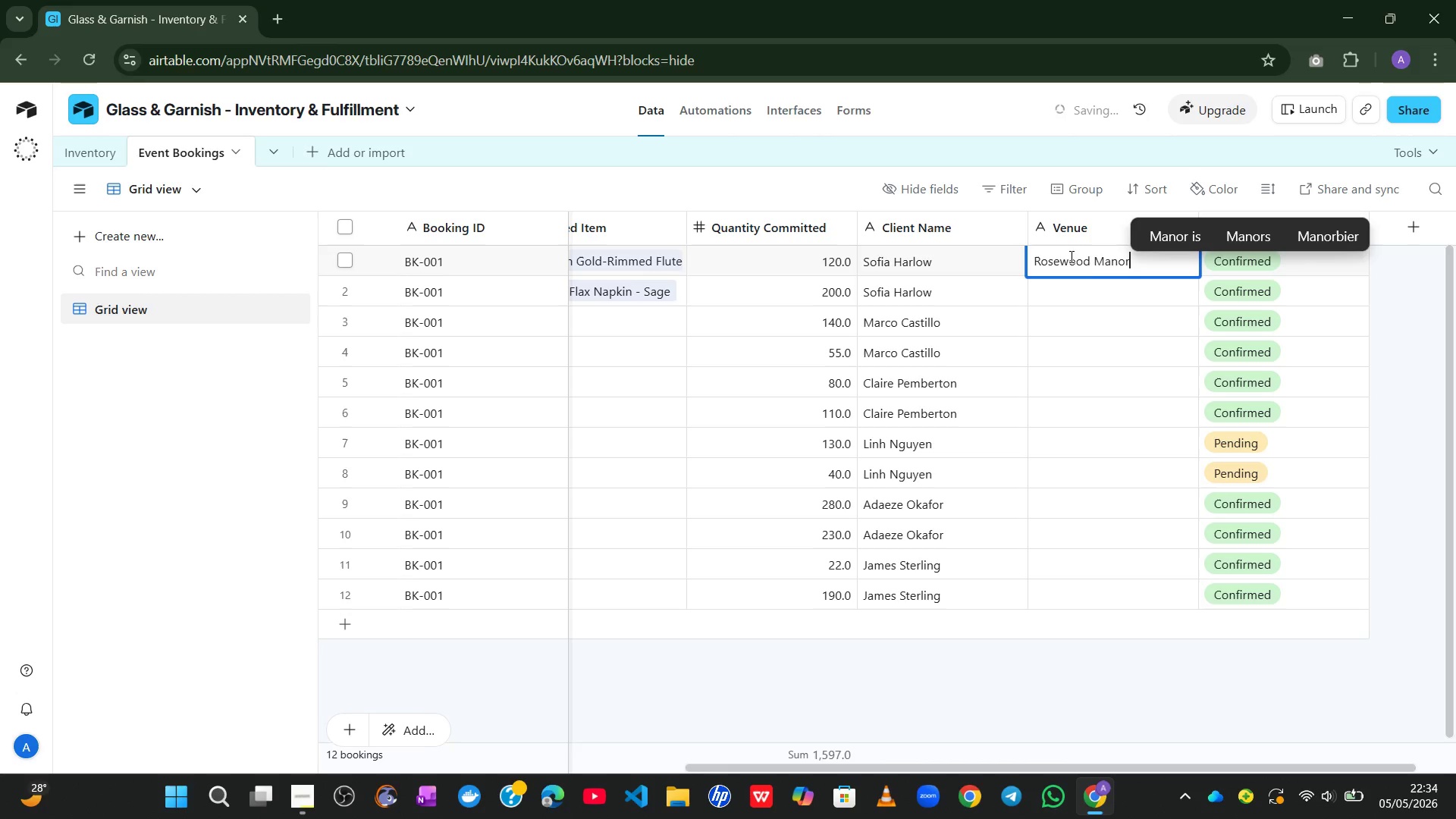 
left_click([990, 723])
 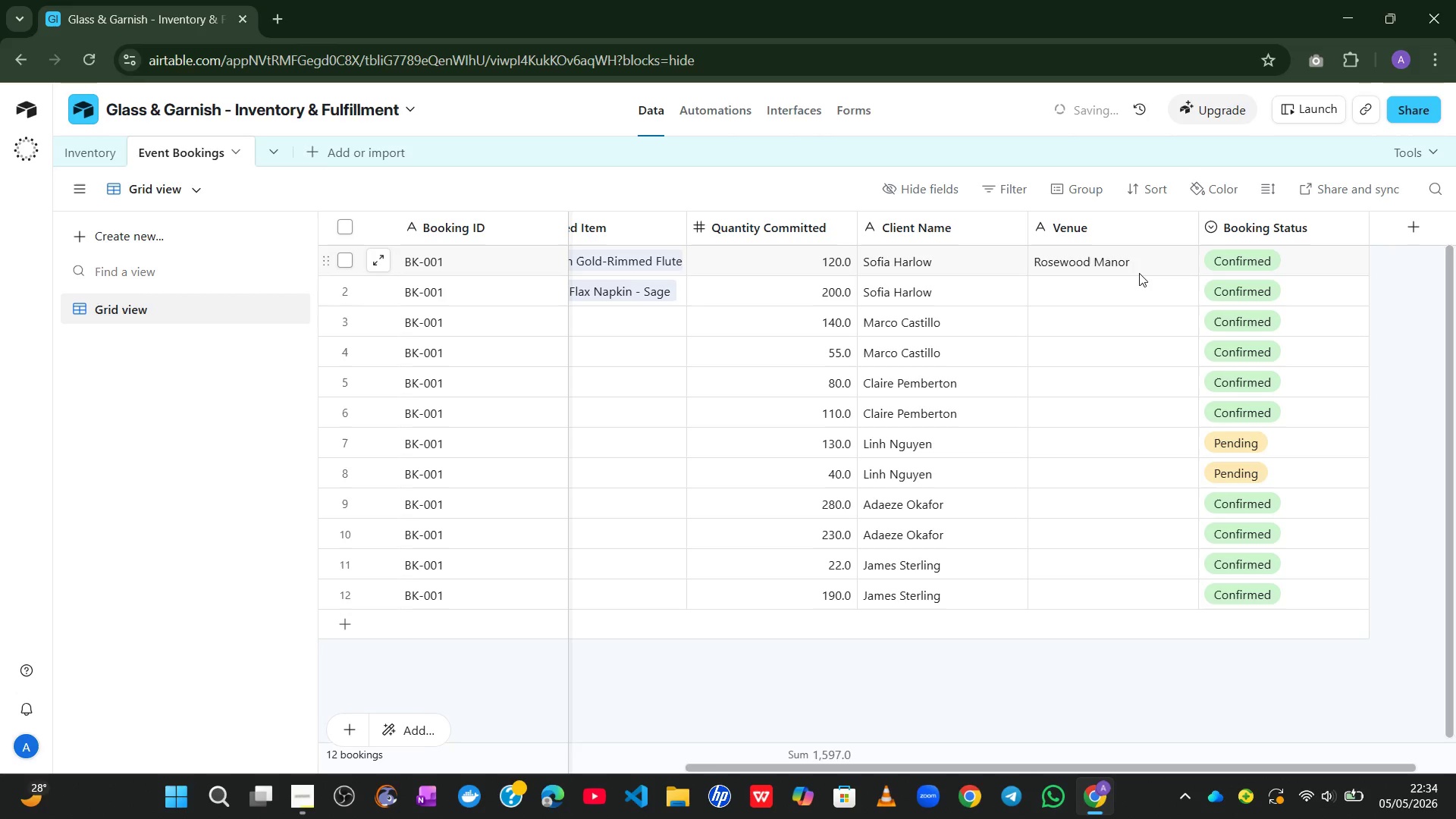 
left_click([1147, 266])
 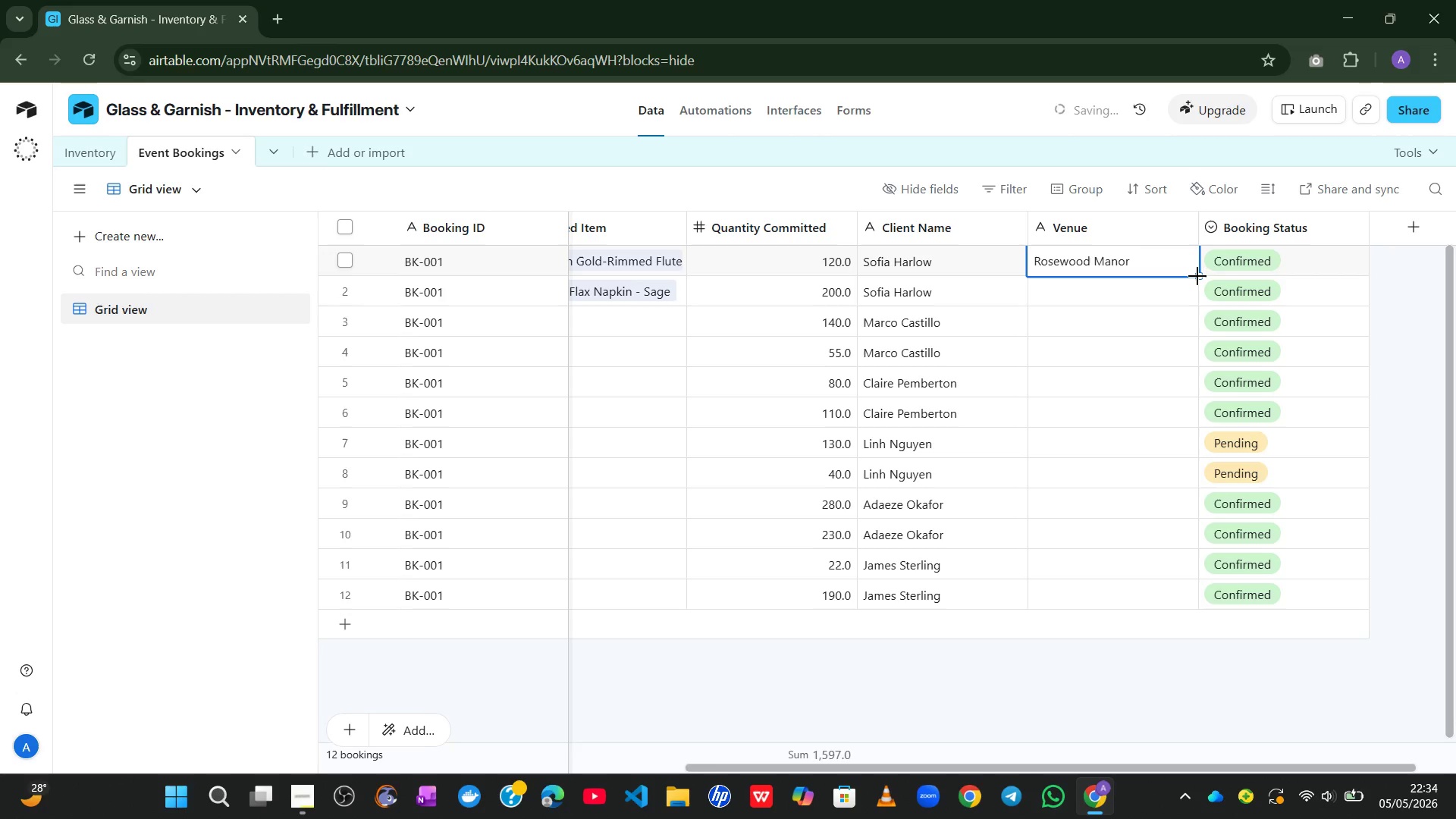 
left_click_drag(start_coordinate=[1197, 276], to_coordinate=[1194, 288])
 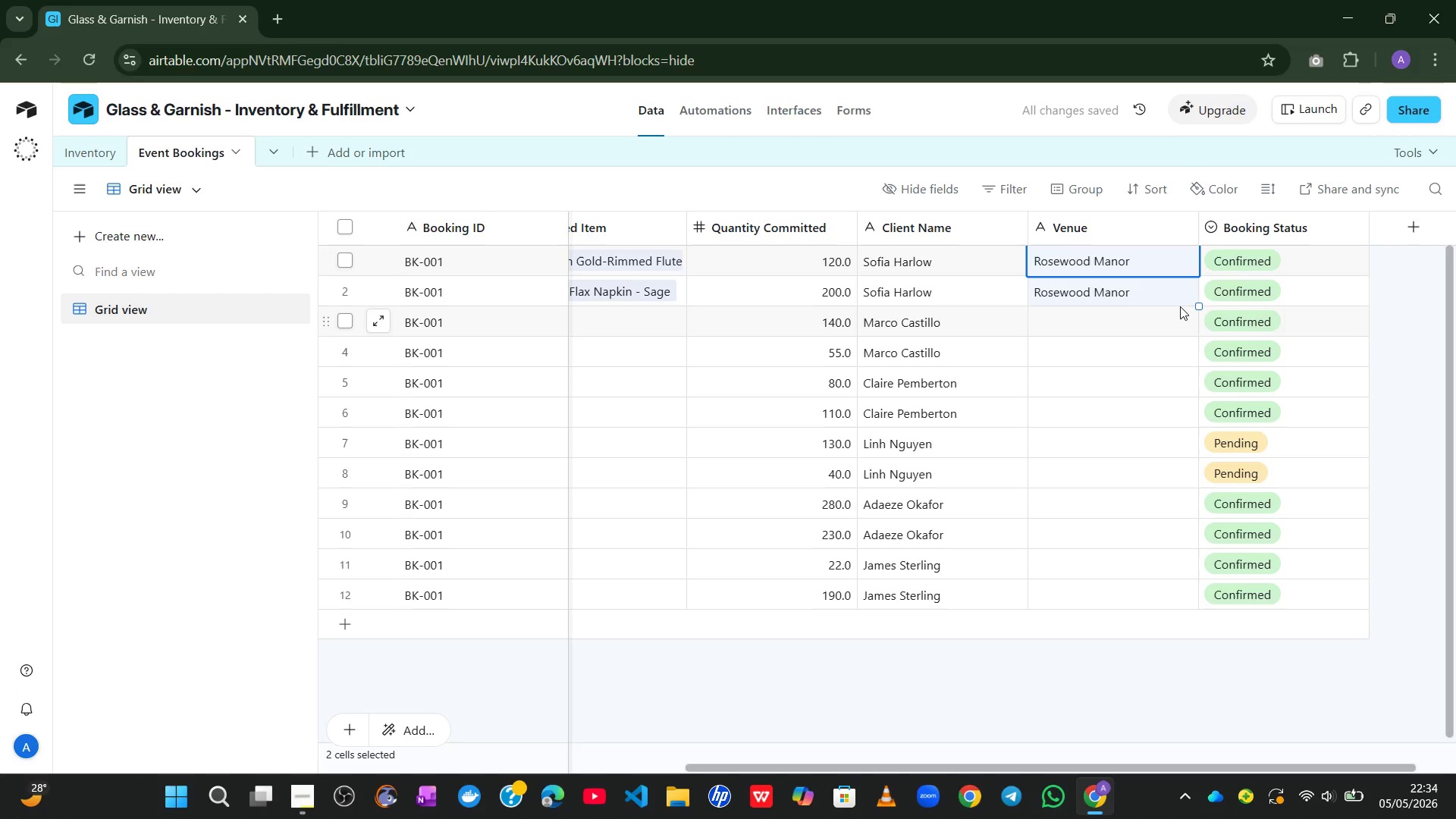 
left_click([1161, 318])
 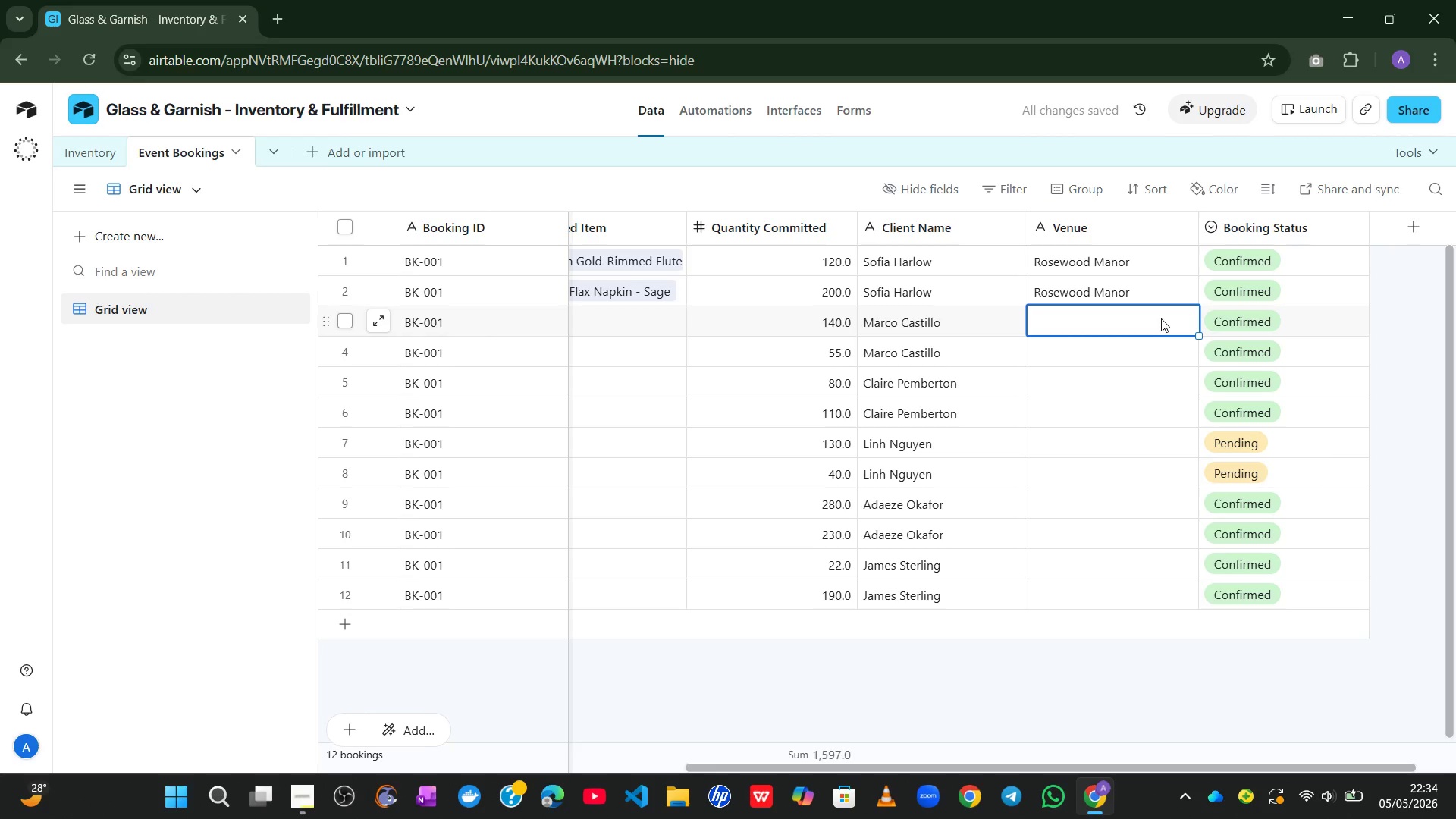 
type(Villa Serenova)
 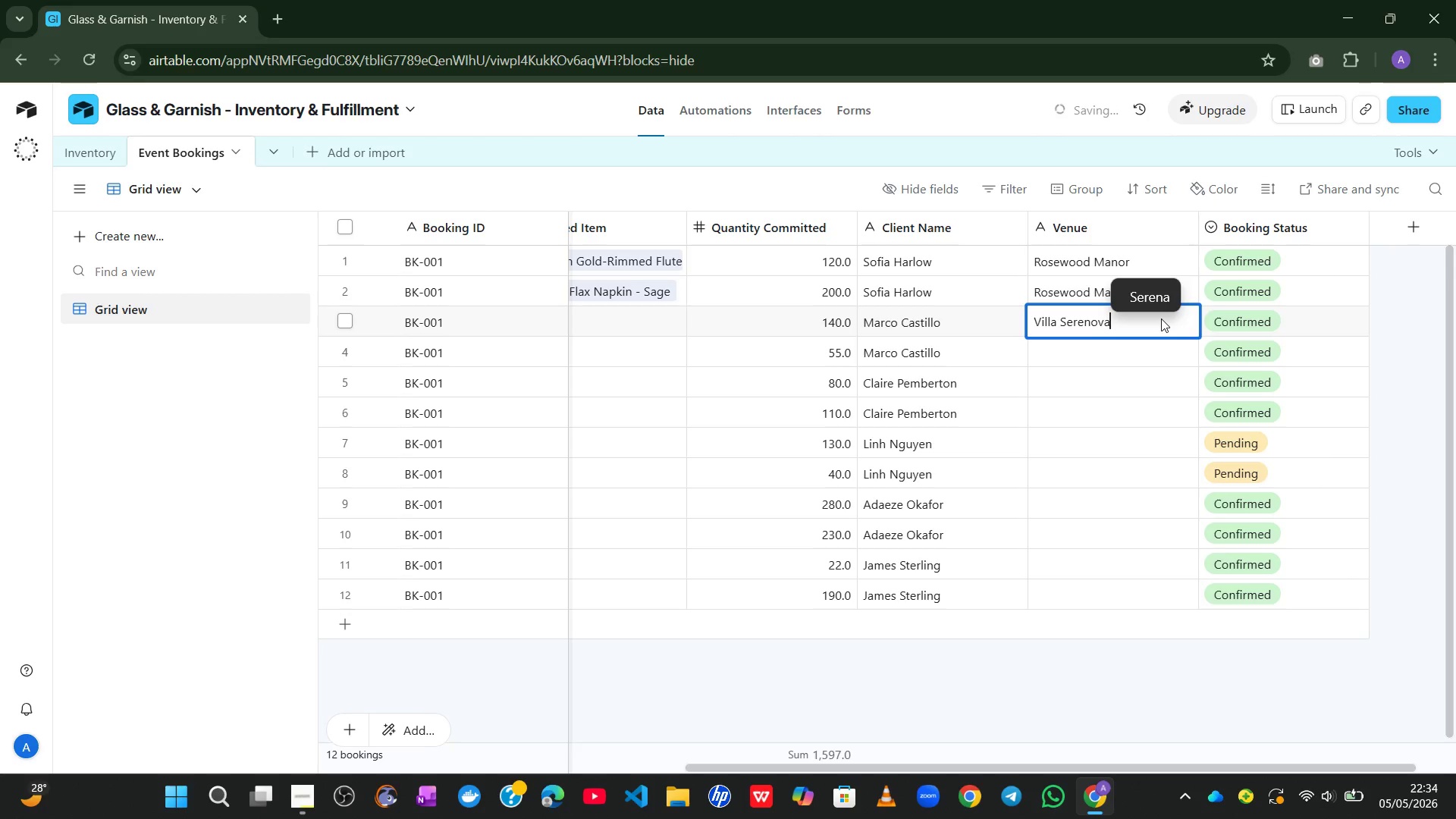 
left_click([1053, 691])
 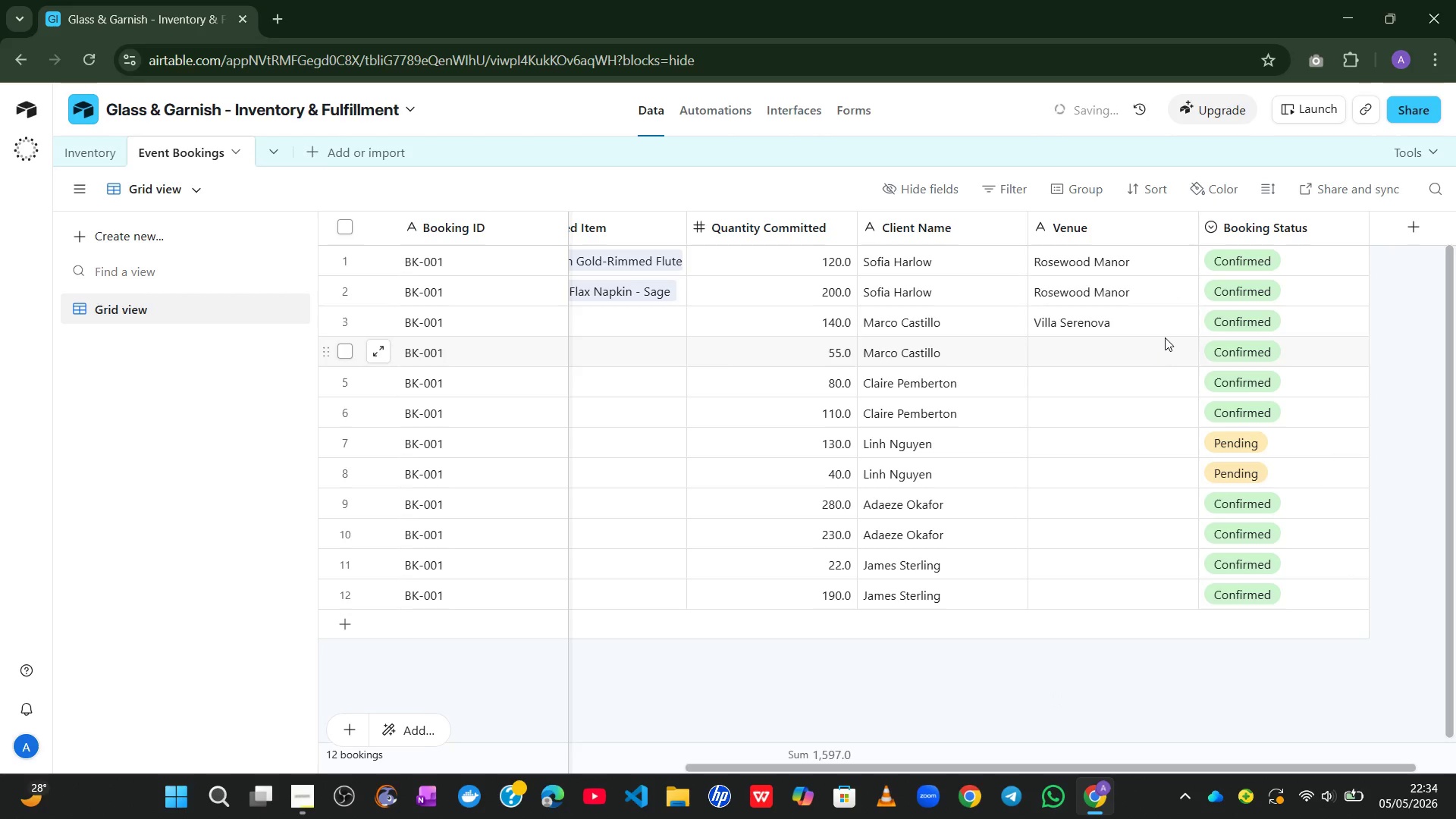 
left_click([1151, 321])
 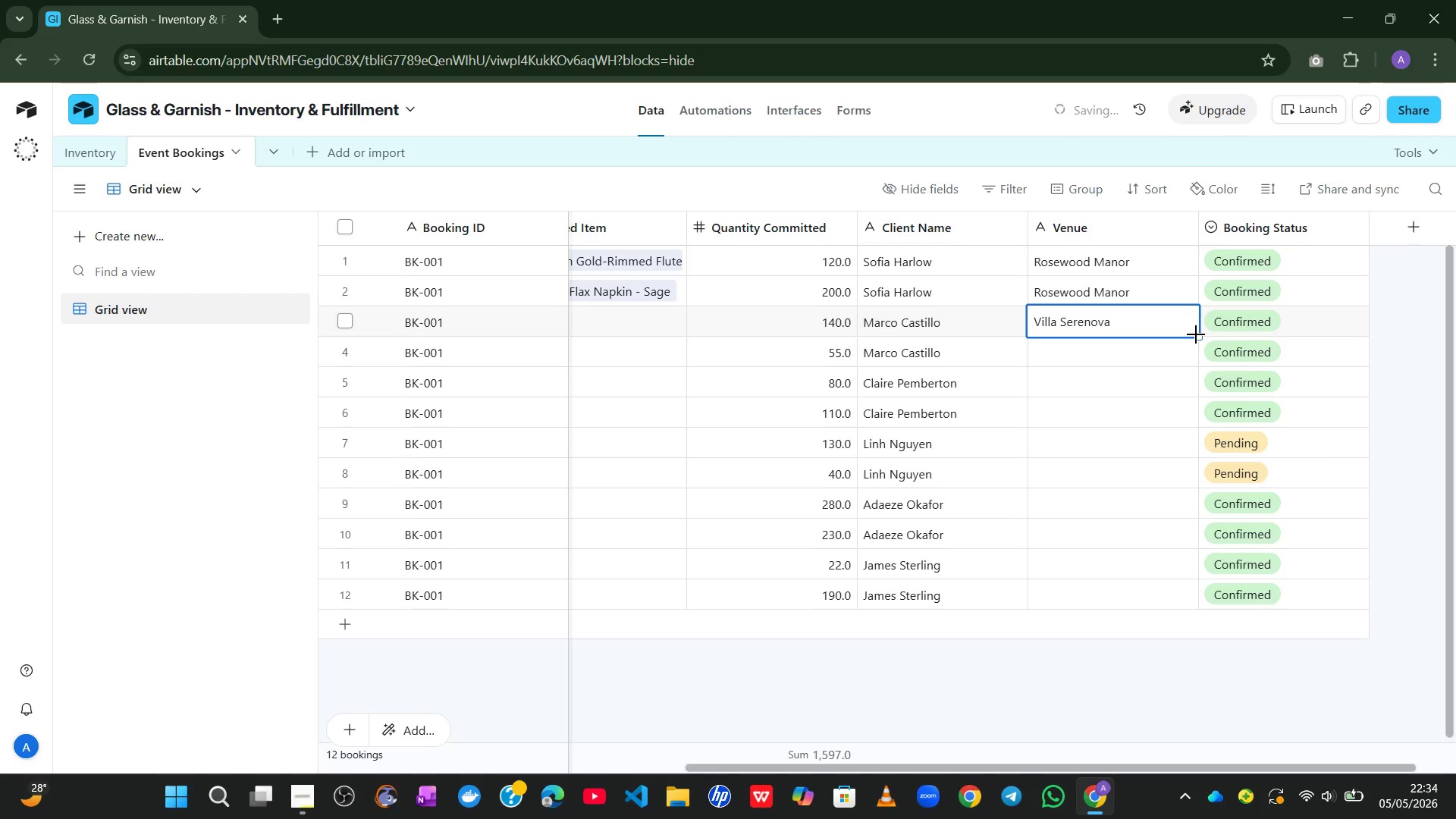 
left_click_drag(start_coordinate=[1196, 334], to_coordinate=[1191, 350])
 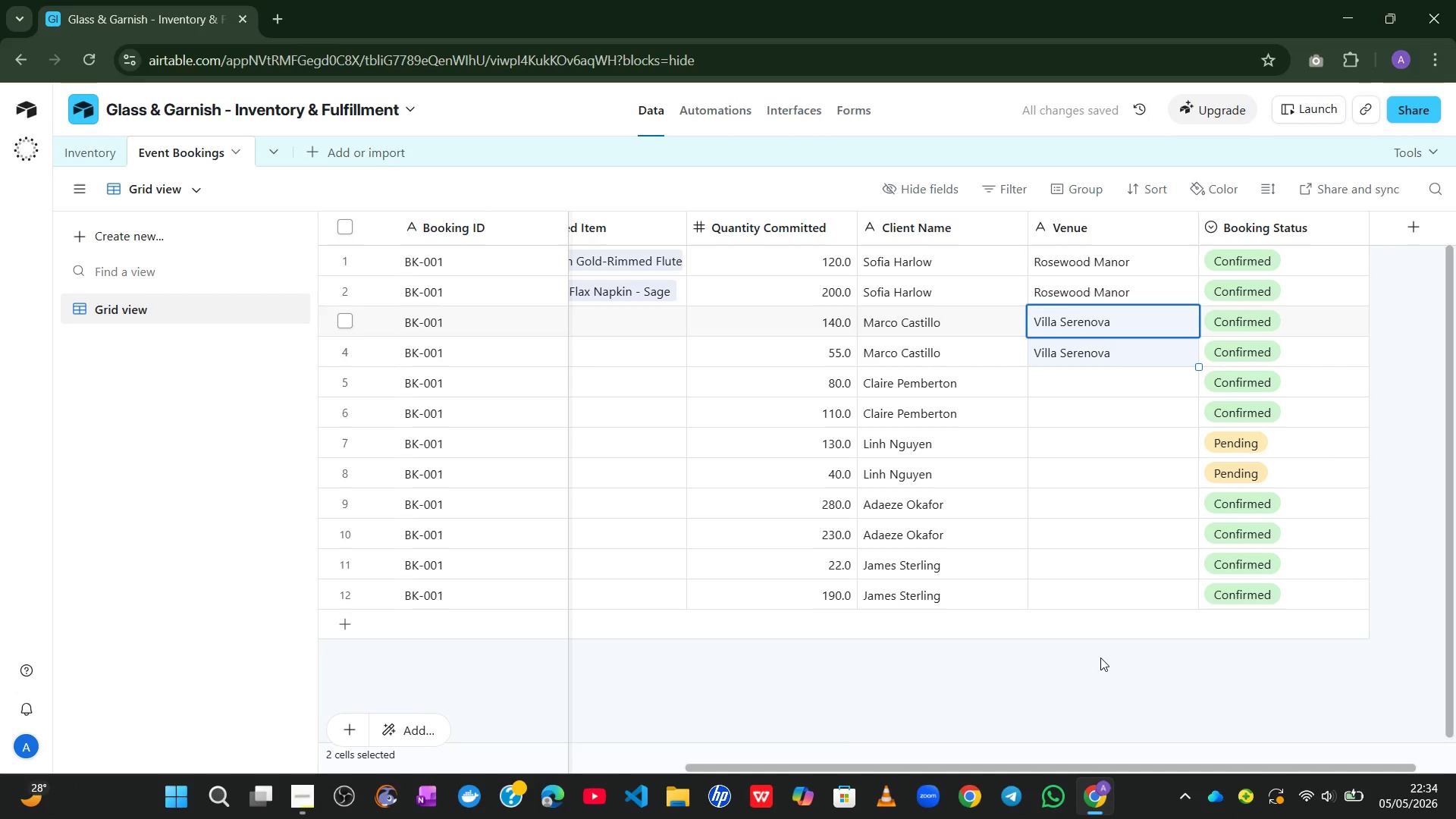 
left_click([1098, 662])
 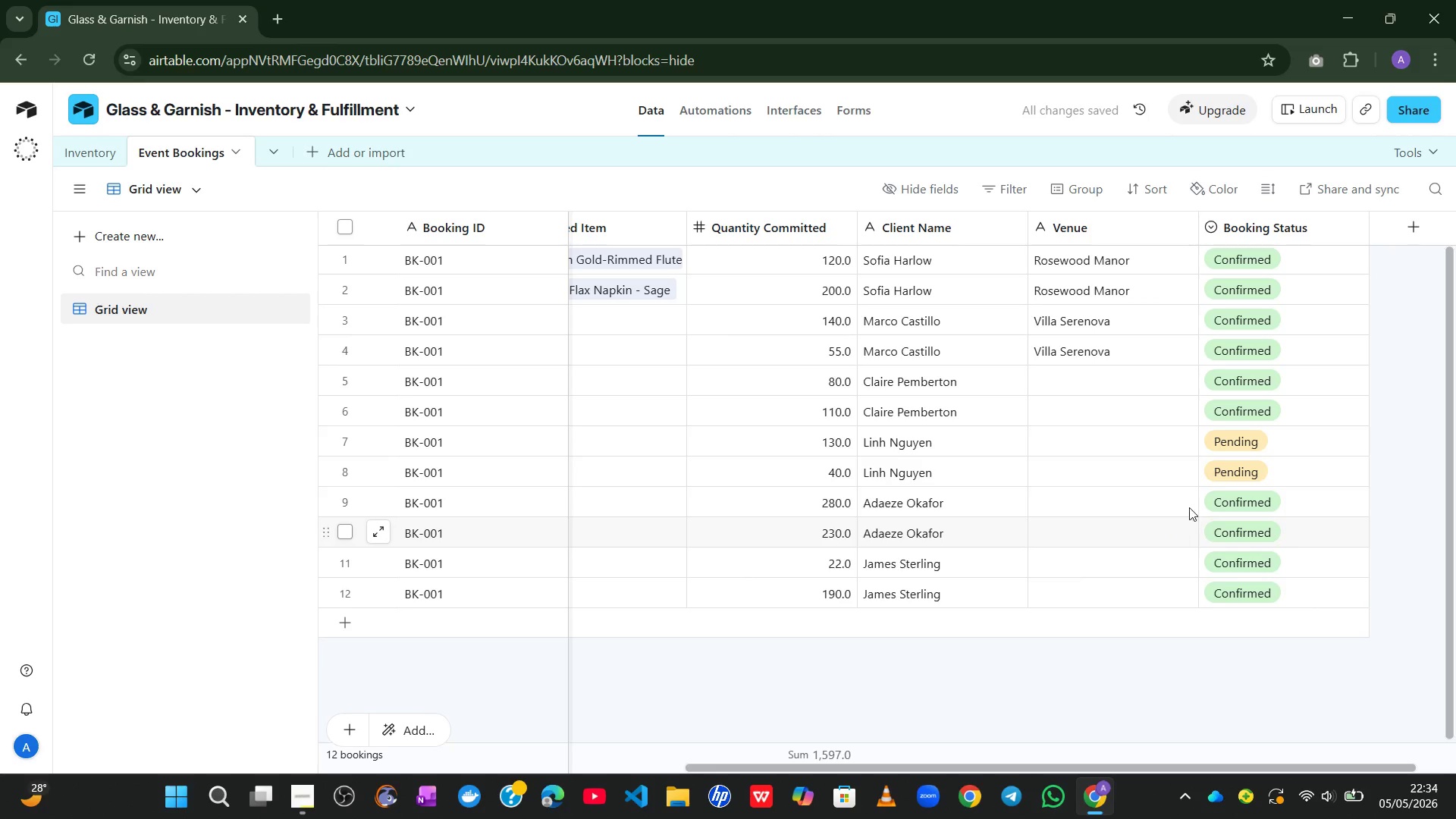 
left_click([1097, 383])
 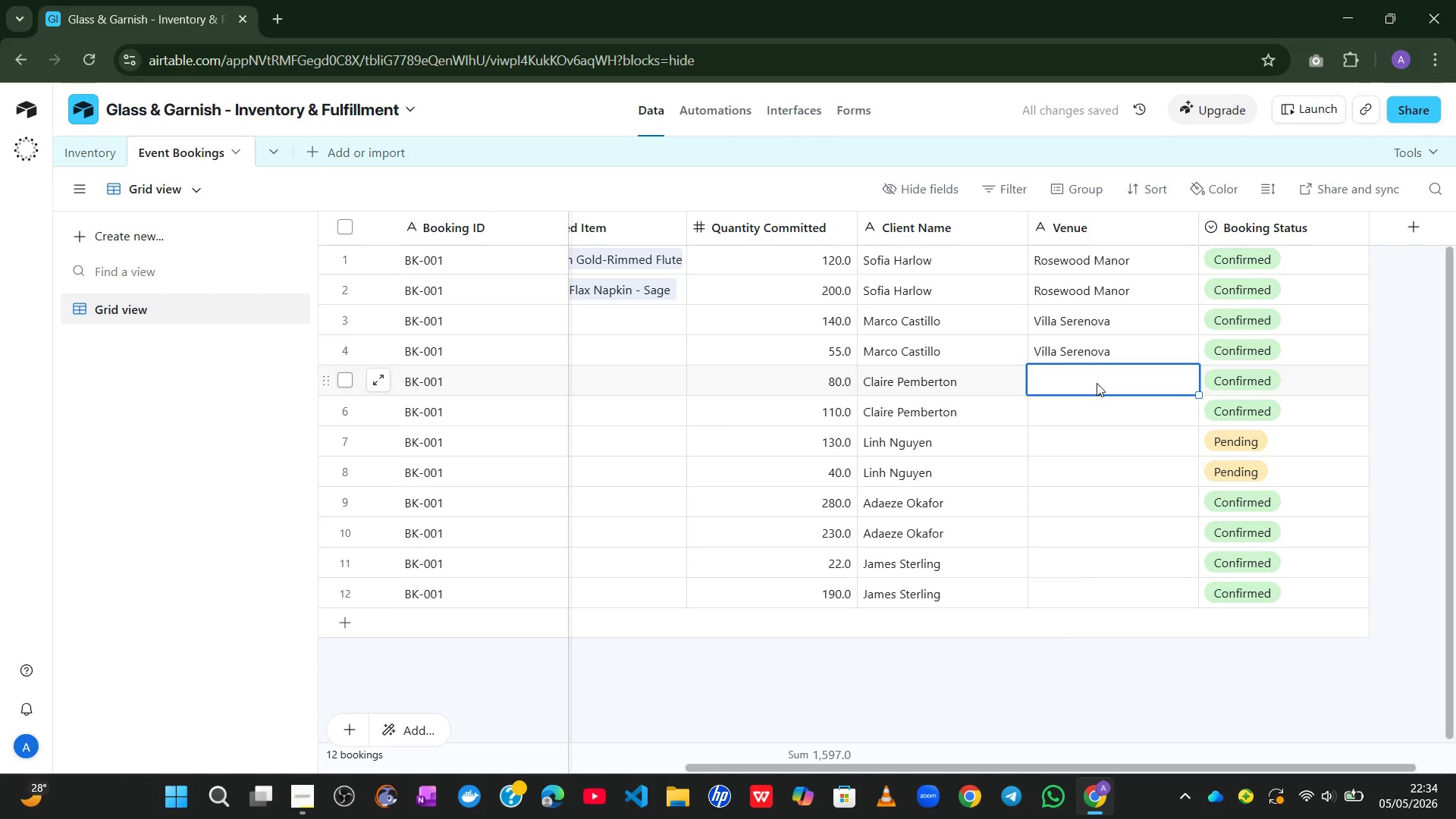 
type(The Ivy Terrace)
 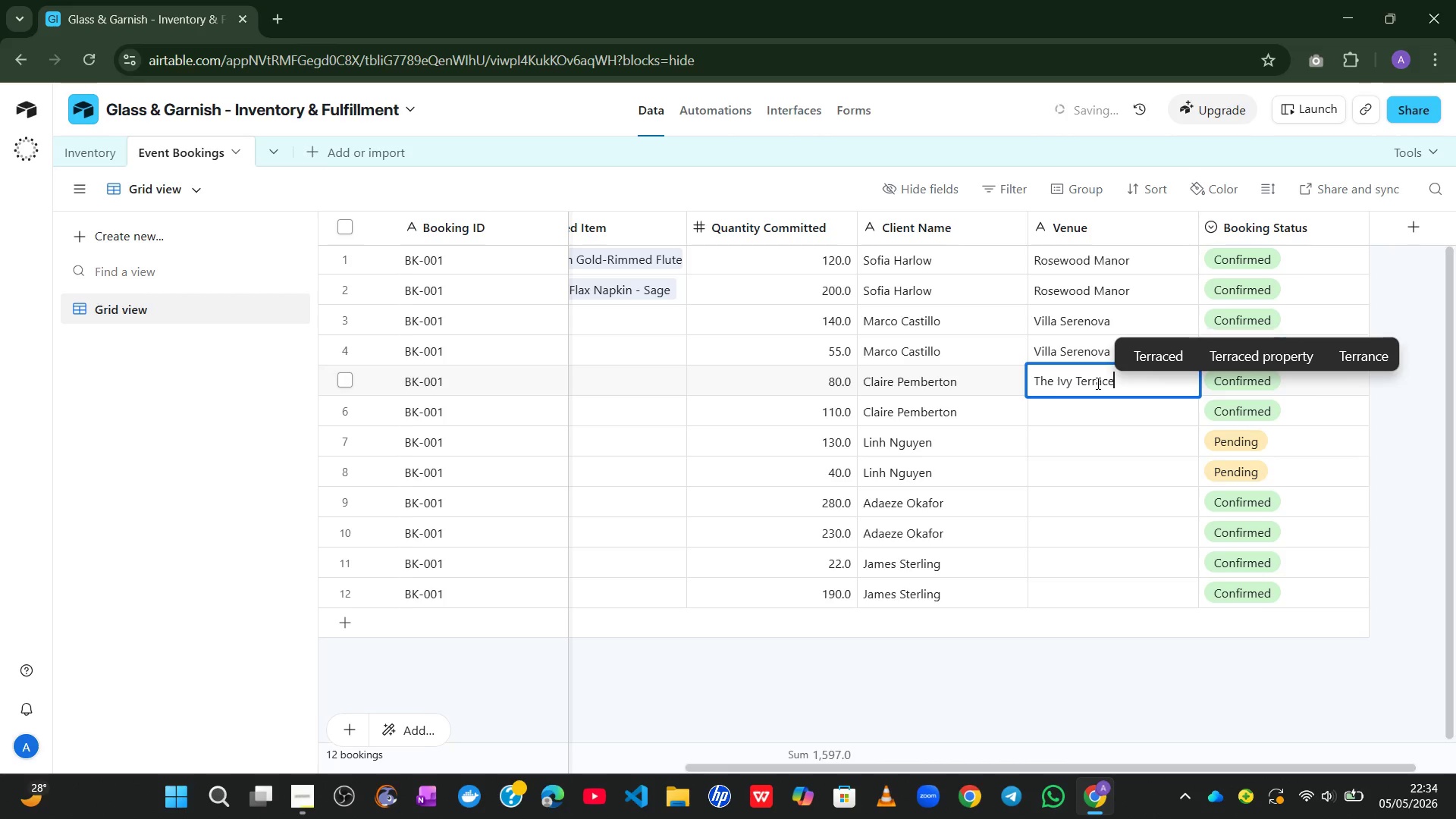 
left_click([1069, 660])
 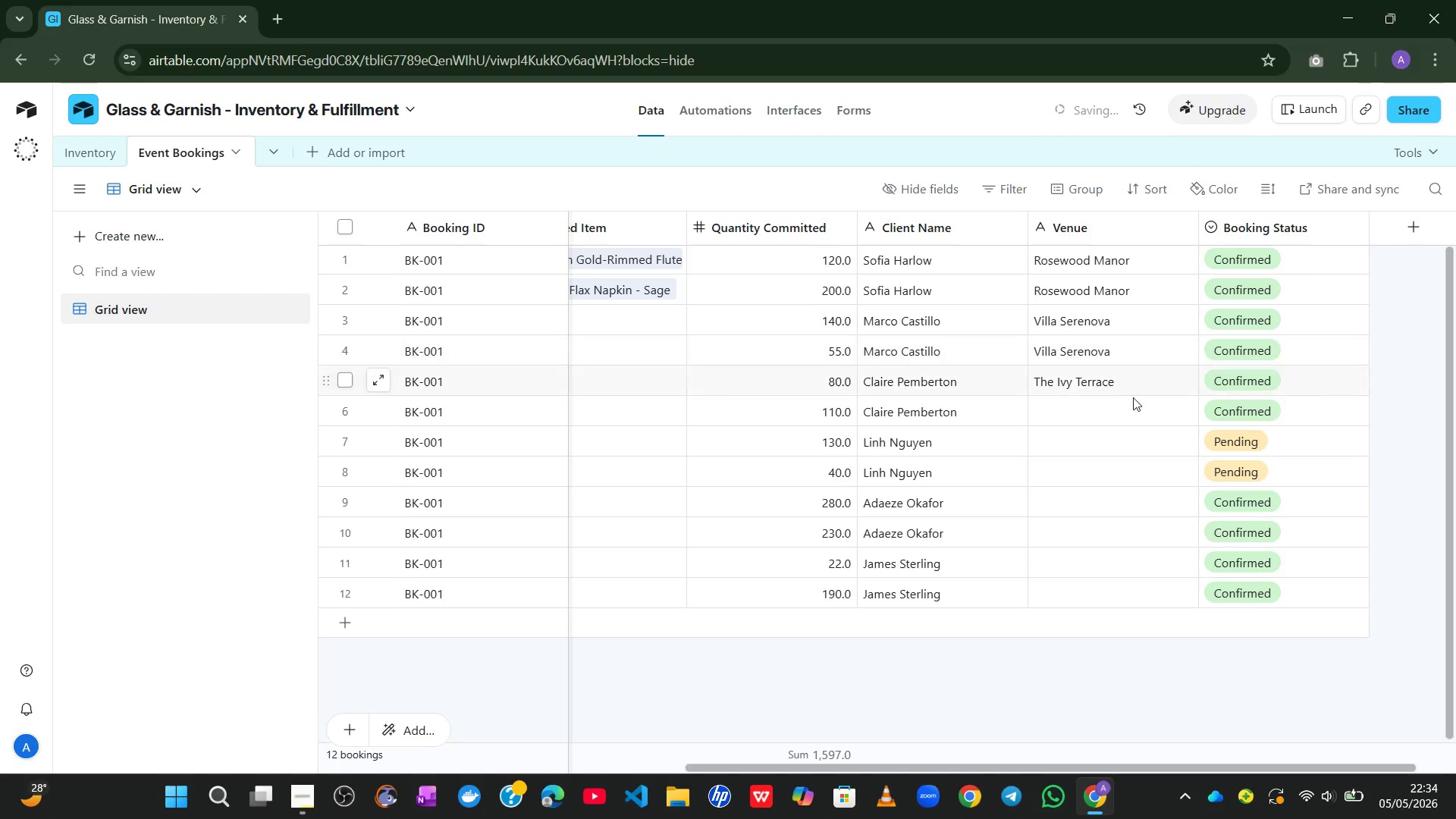 
left_click_drag(start_coordinate=[1132, 397], to_coordinate=[1141, 381])
 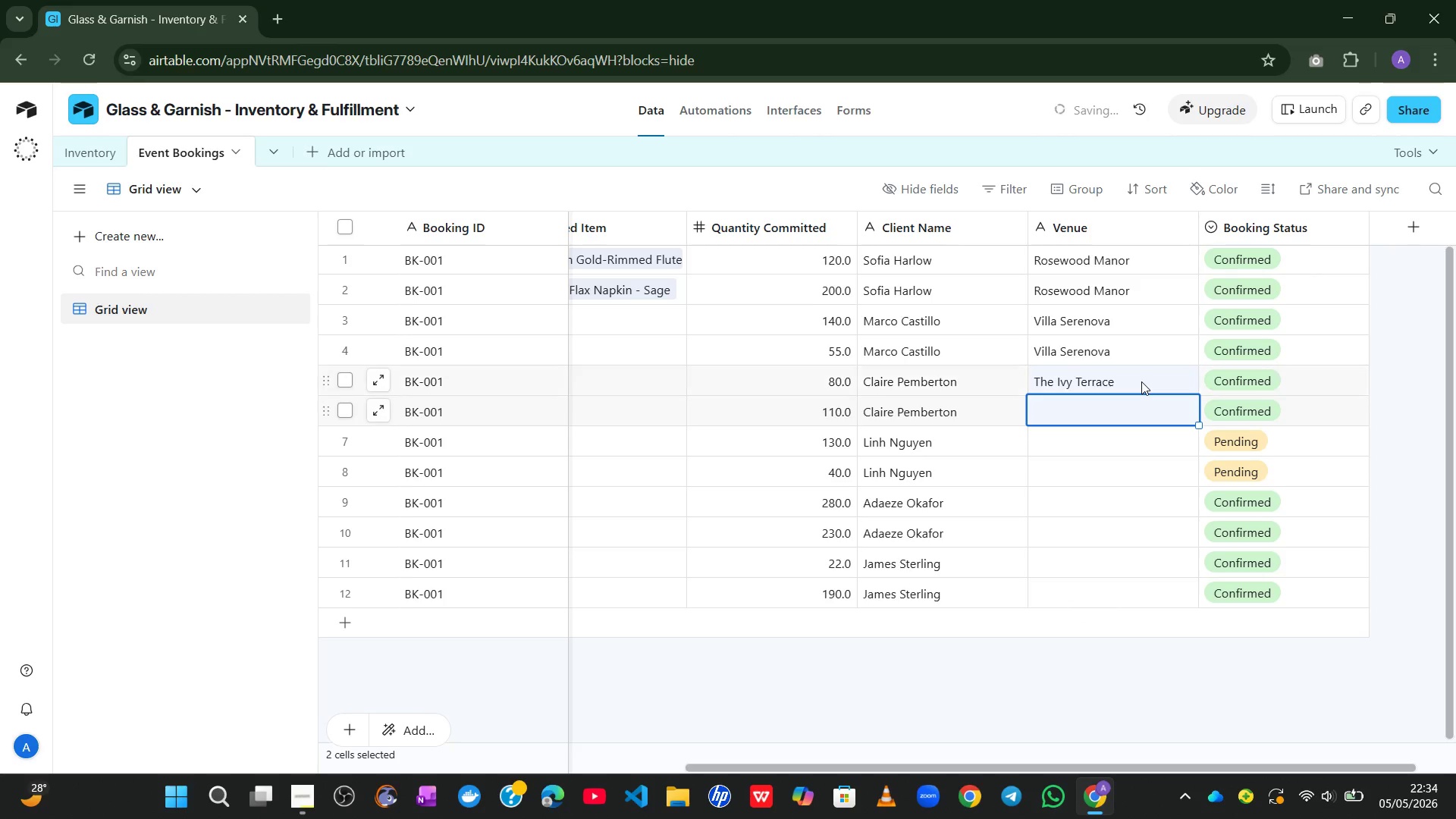 
left_click([1141, 381])
 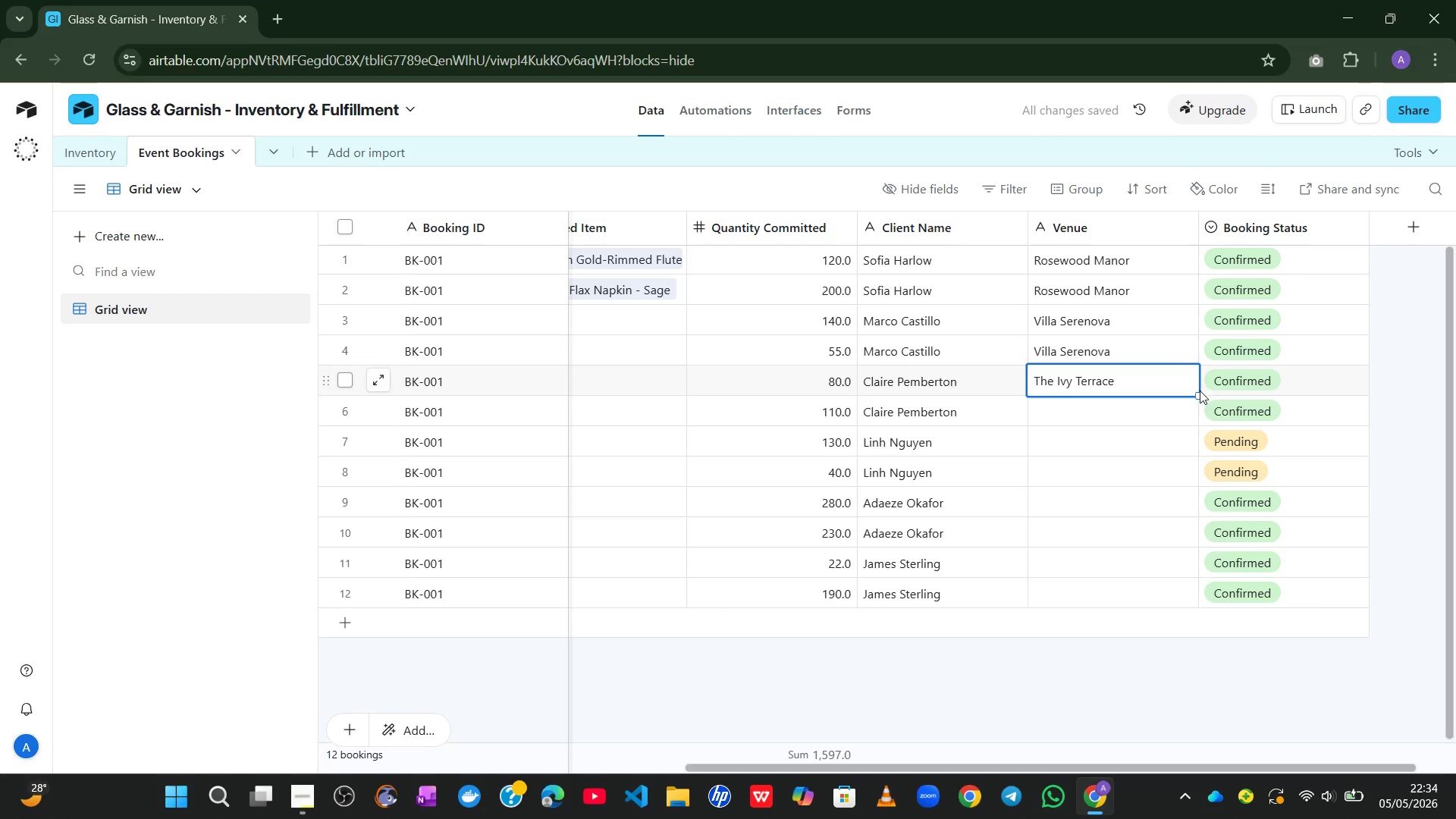 
left_click_drag(start_coordinate=[1197, 394], to_coordinate=[1194, 416])
 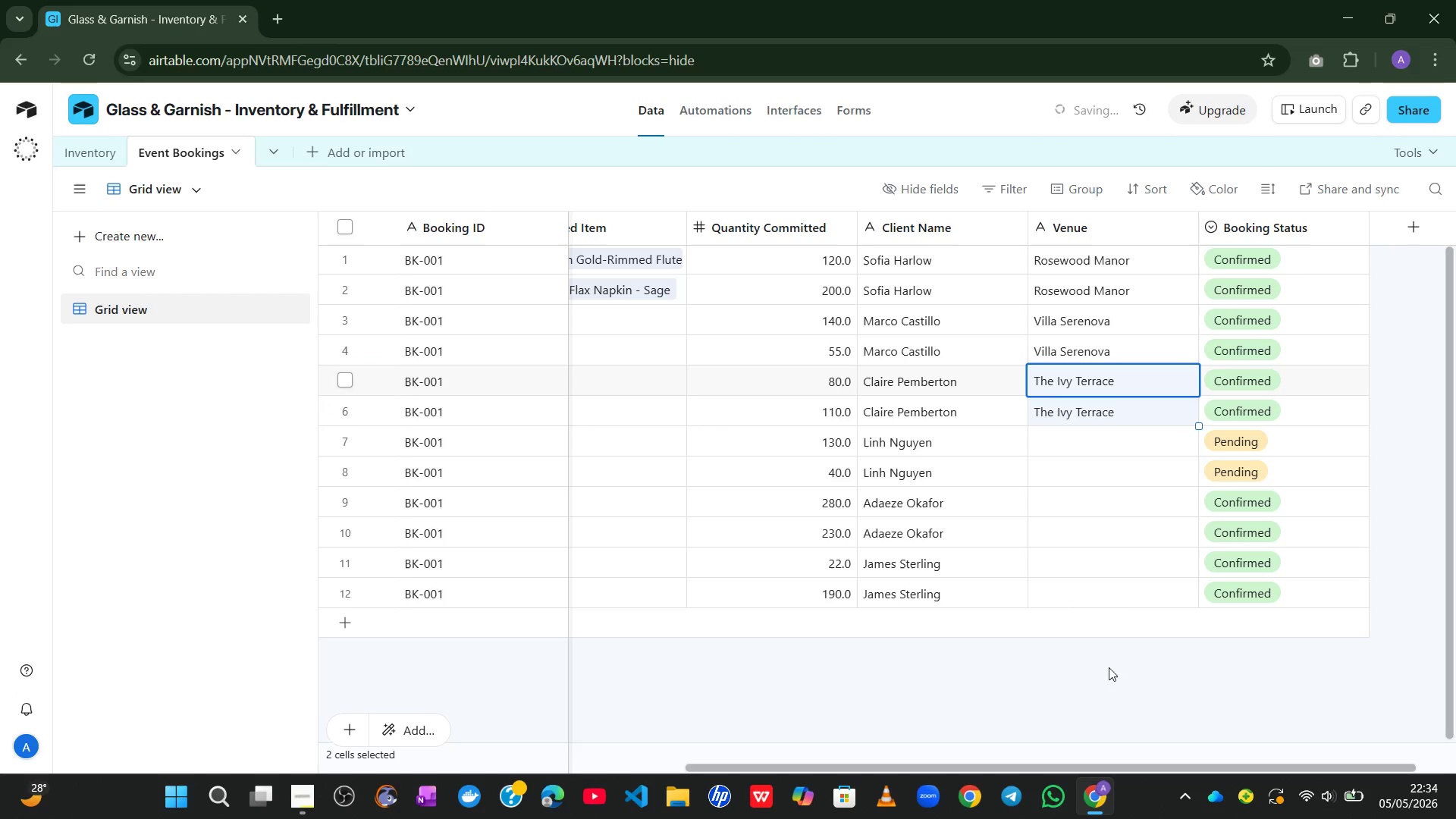 
left_click([1107, 667])
 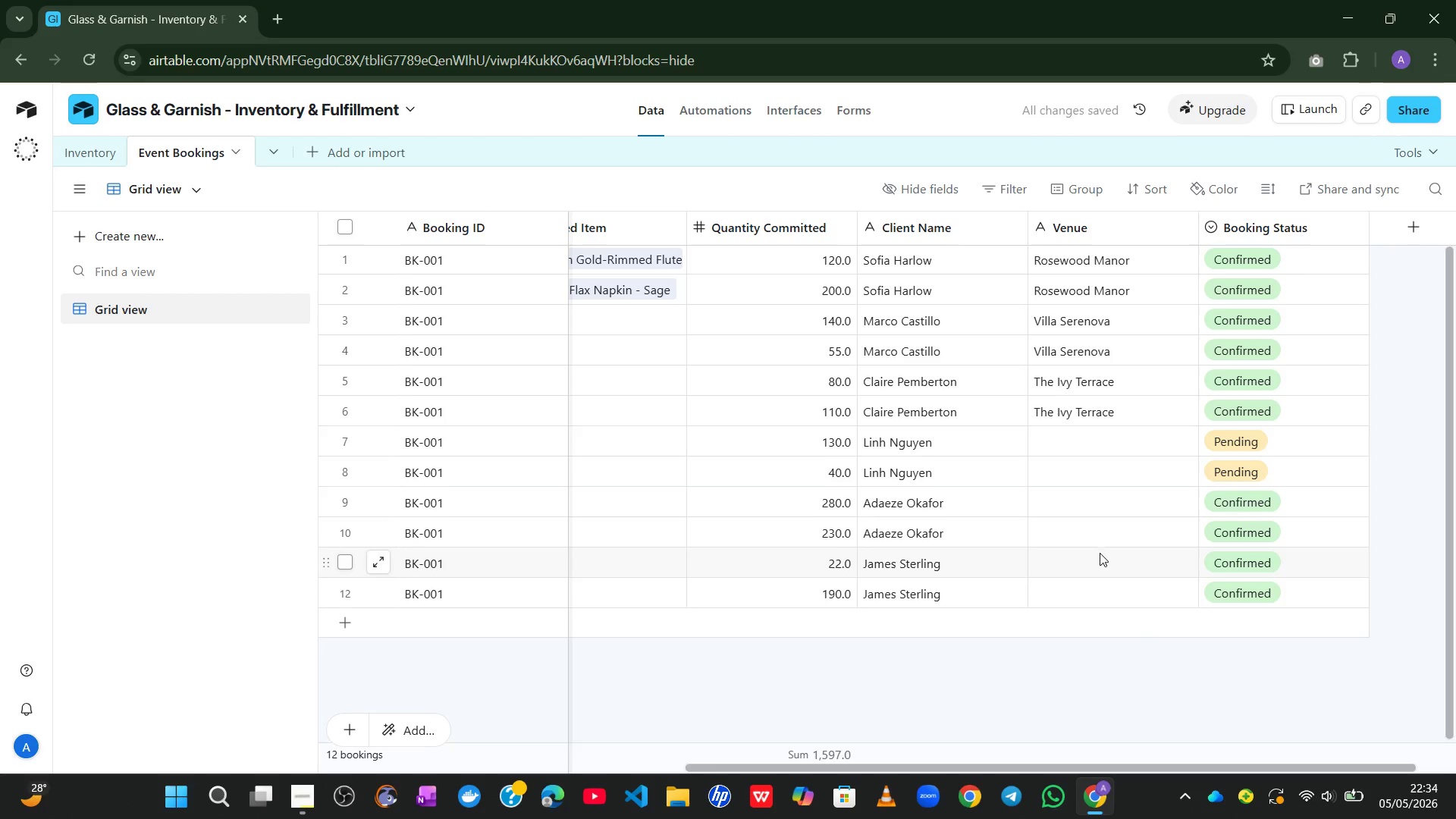 
left_click([1097, 444])
 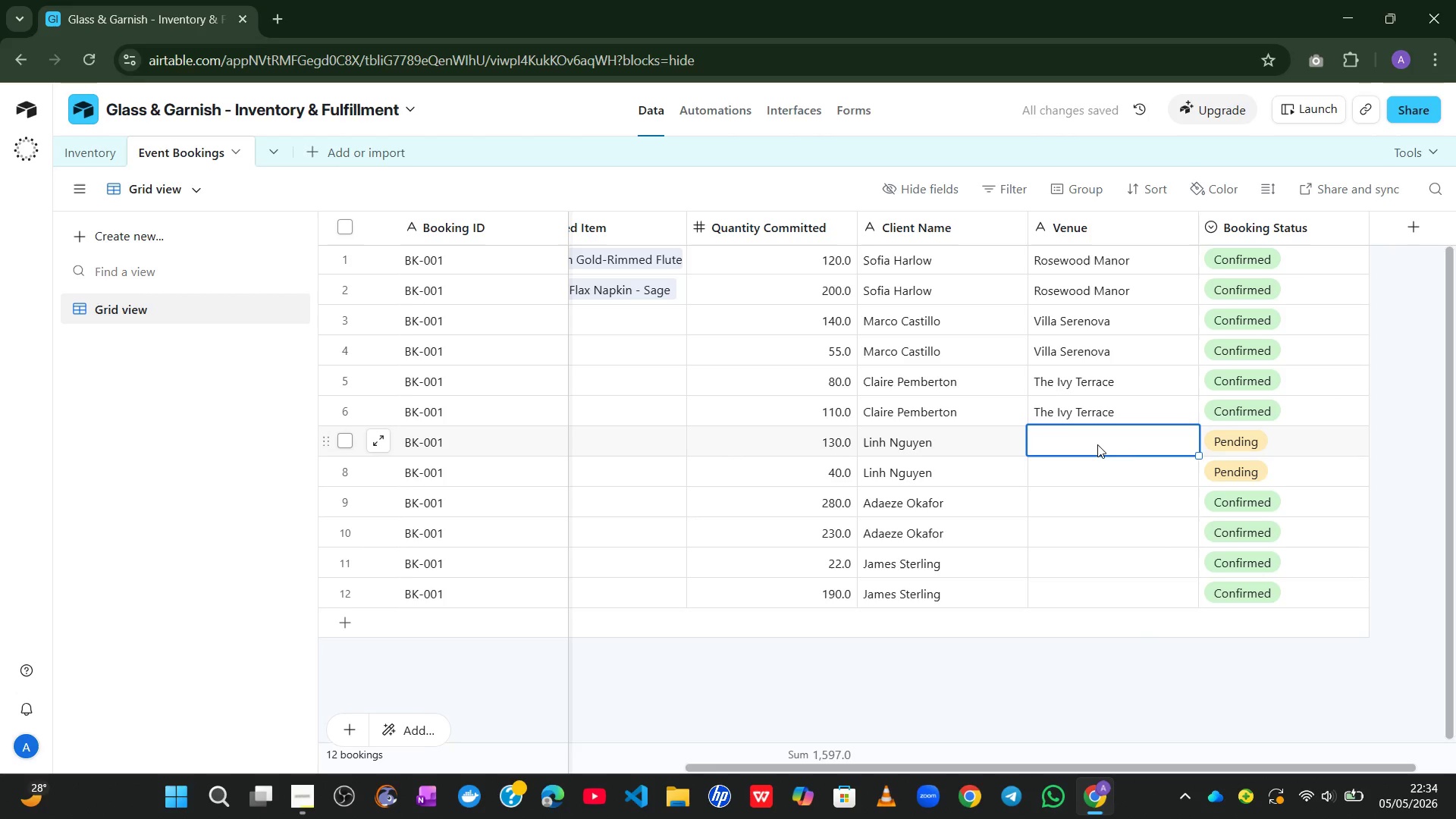 
type(Bluebell D)
key(Backspace)
type(Farm)
 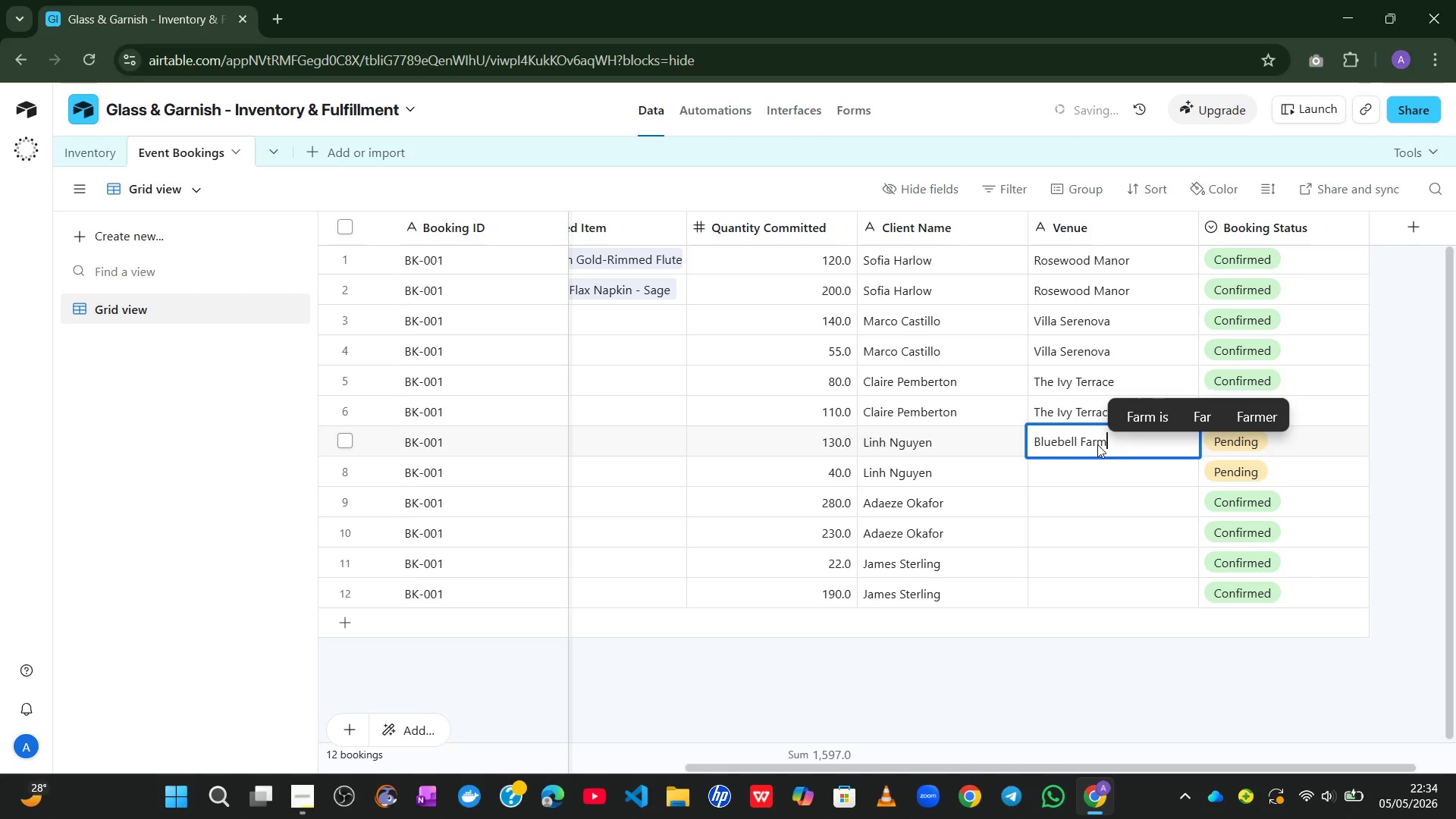 
left_click([1135, 629])
 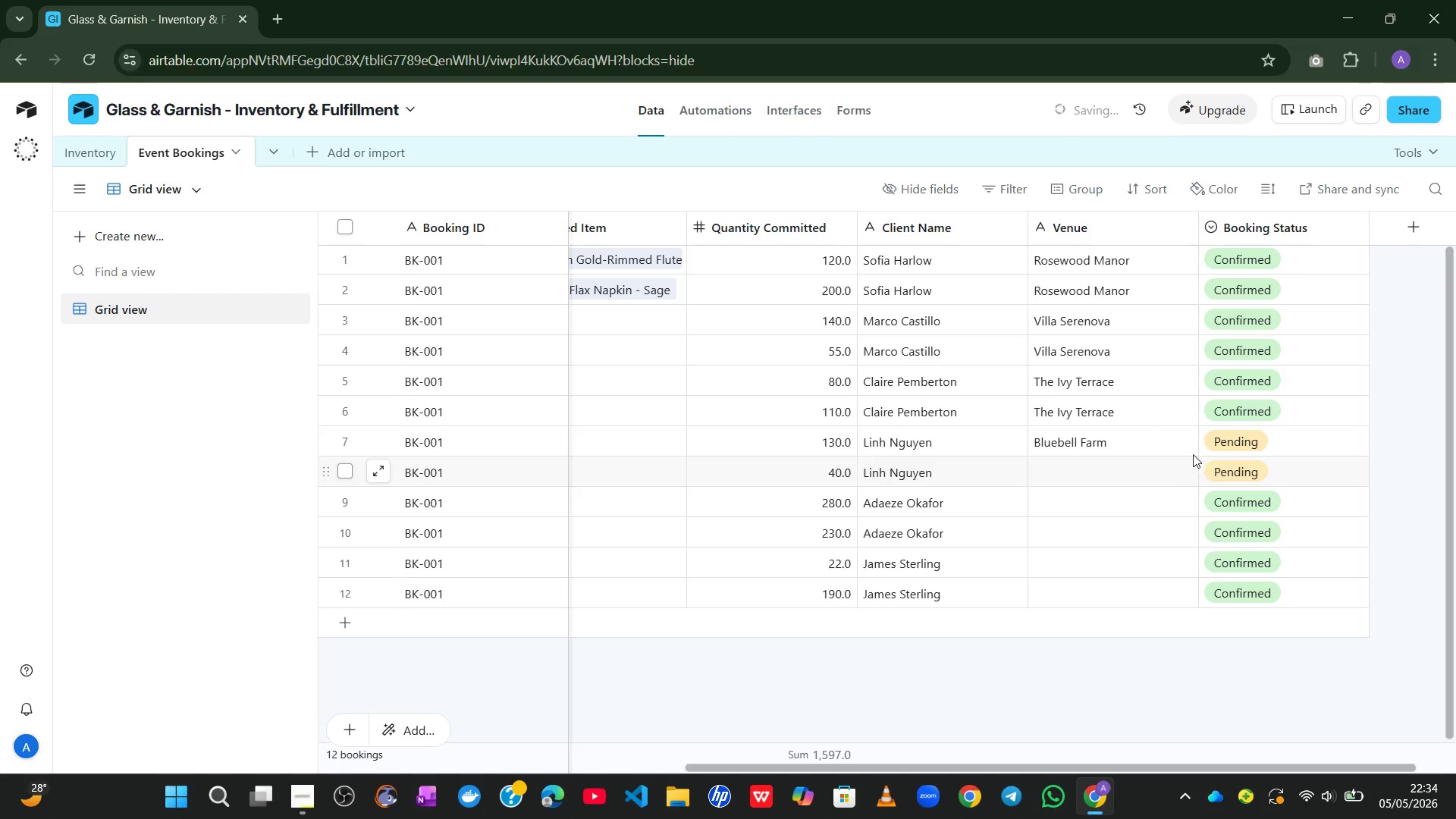 
left_click([1190, 450])
 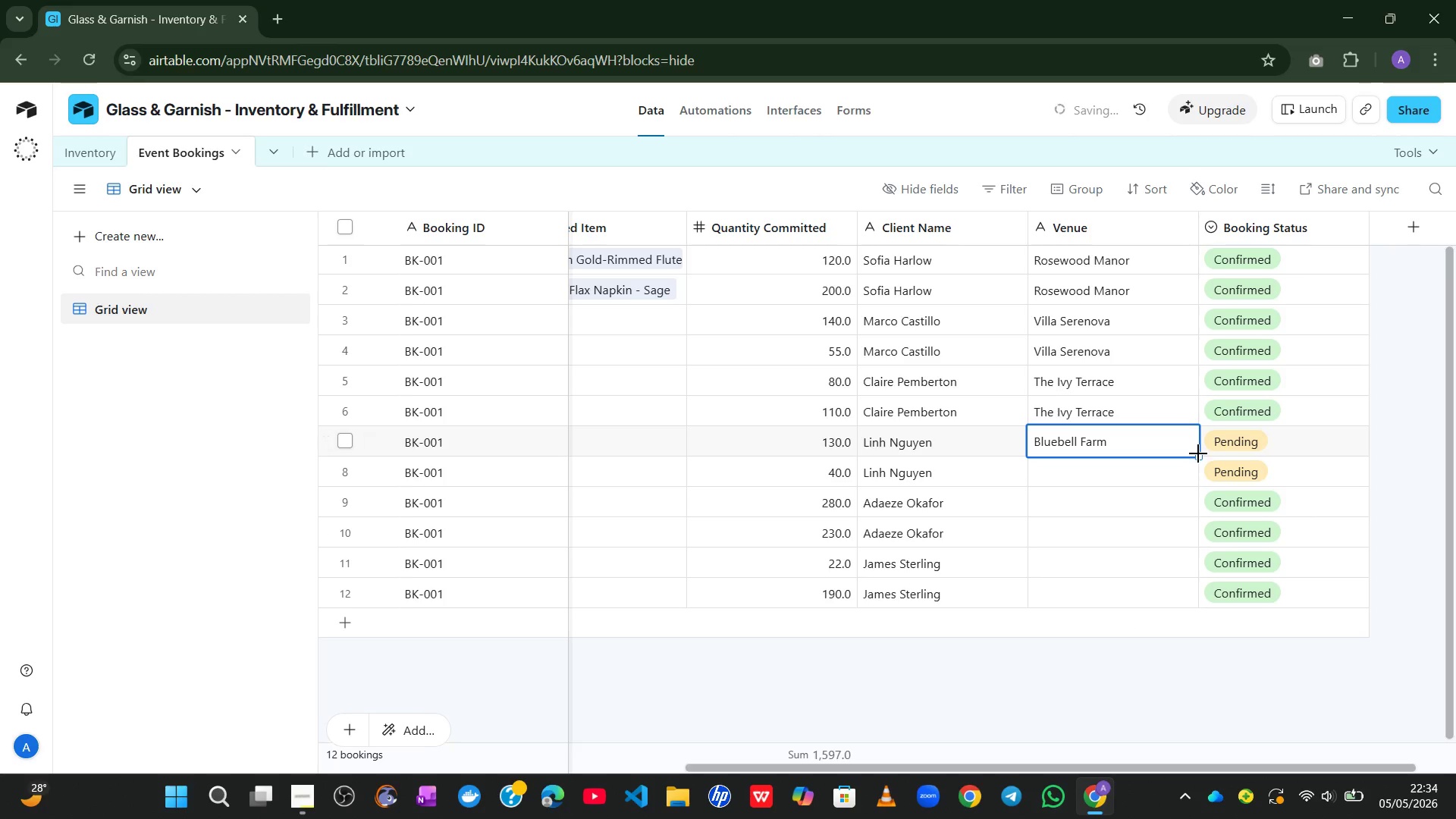 
left_click_drag(start_coordinate=[1198, 453], to_coordinate=[1194, 484])
 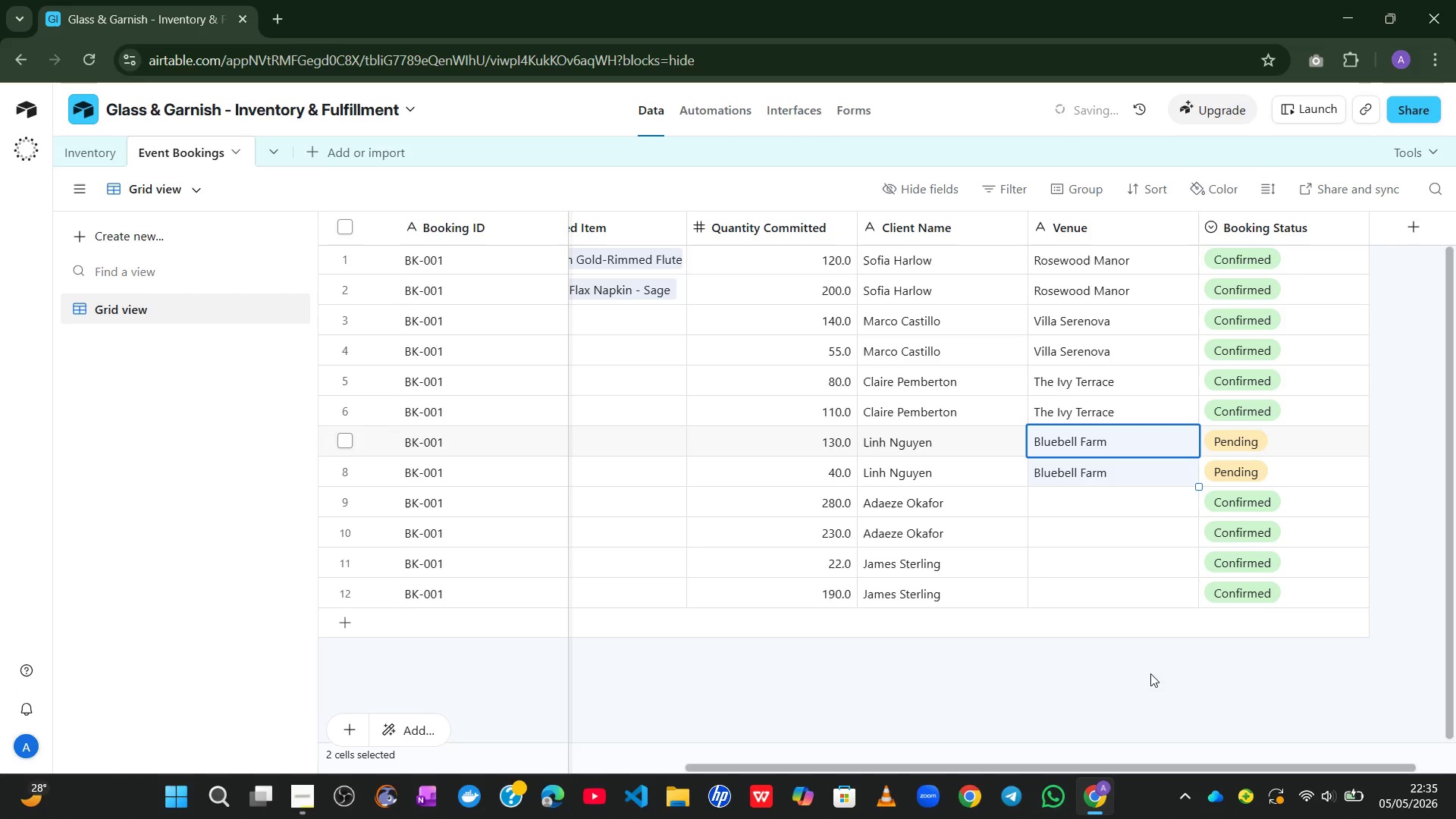 
left_click([1149, 674])
 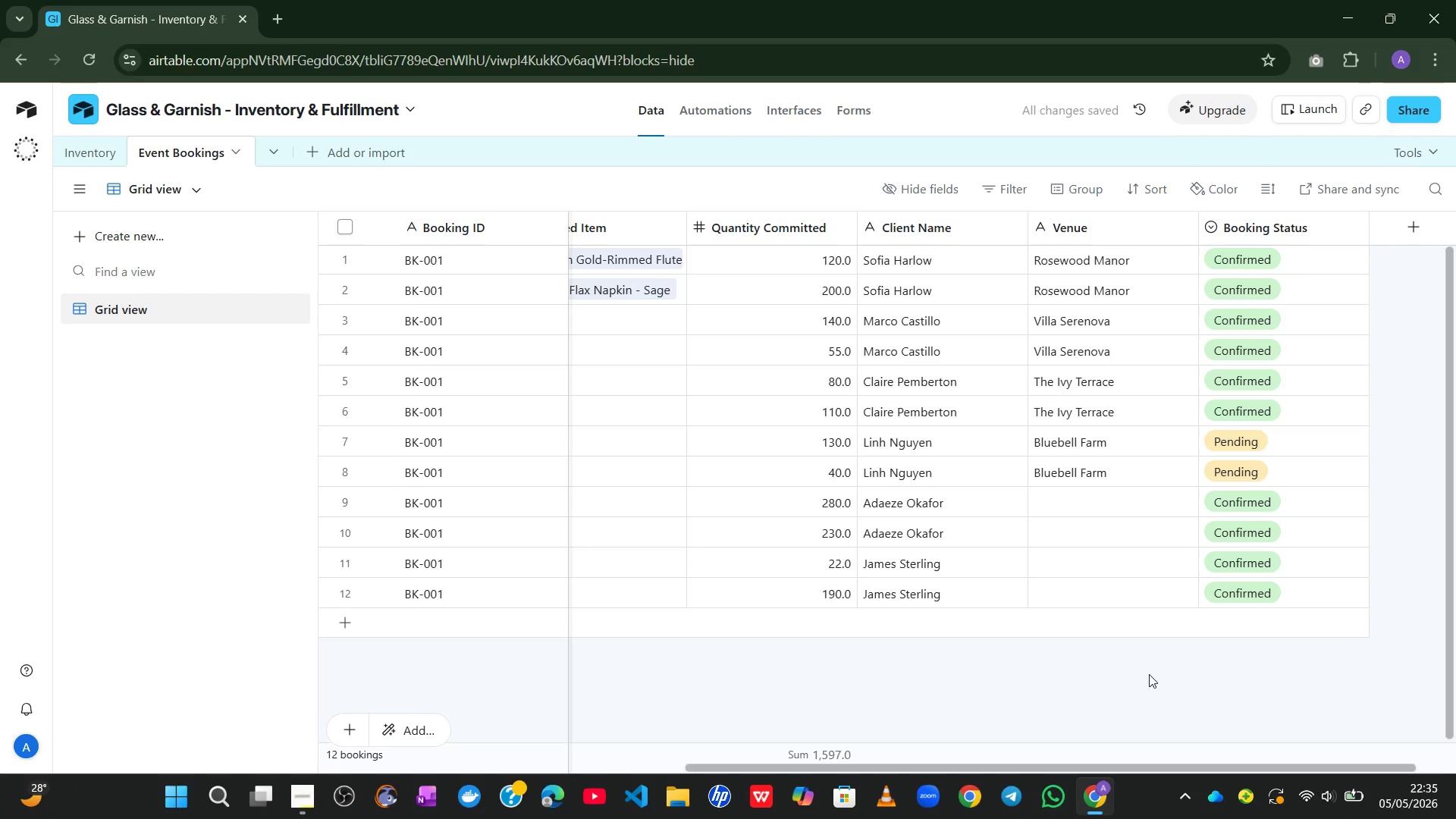 
left_click([1068, 508])
 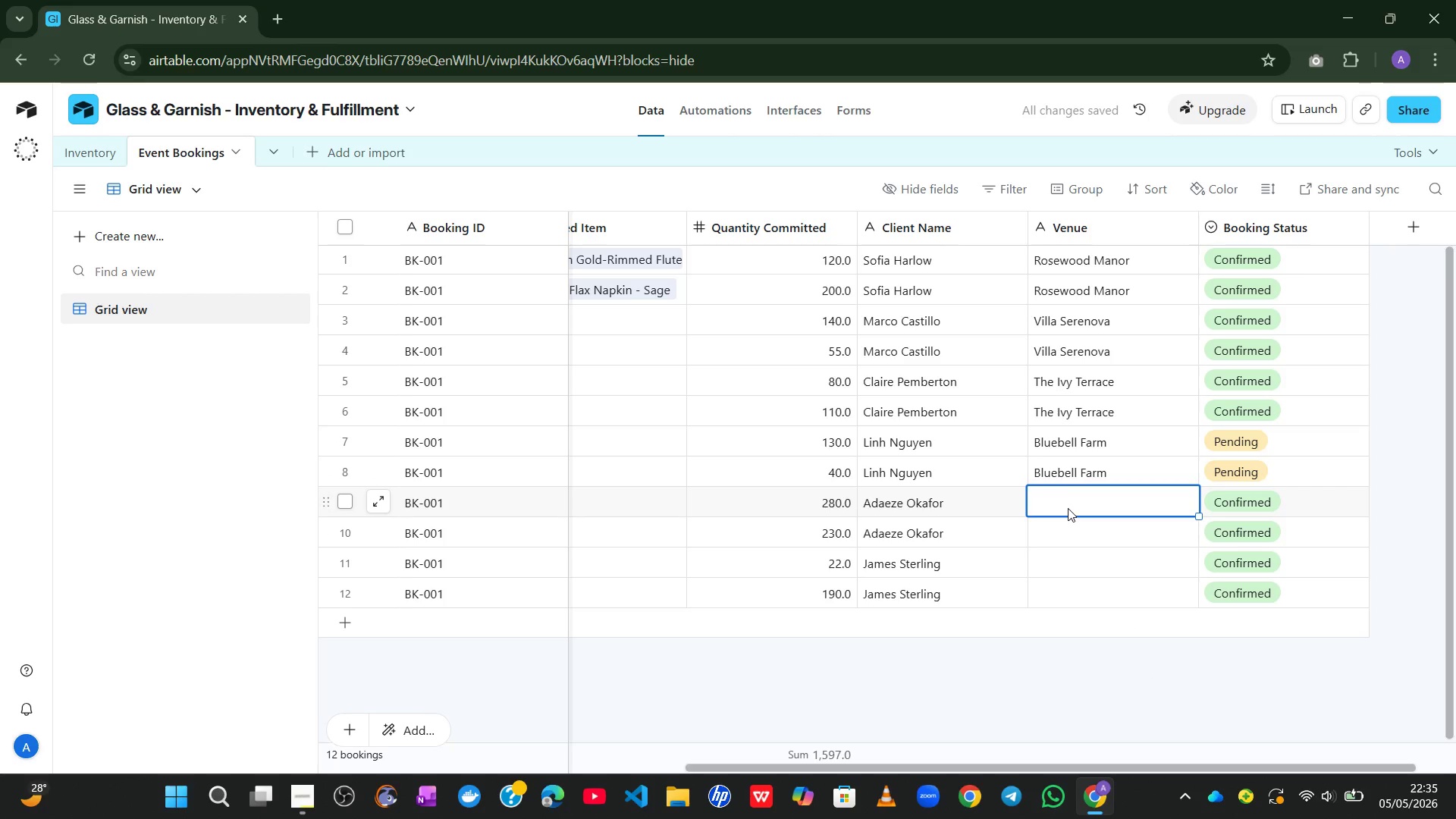 
type(Grand Pavillion)
 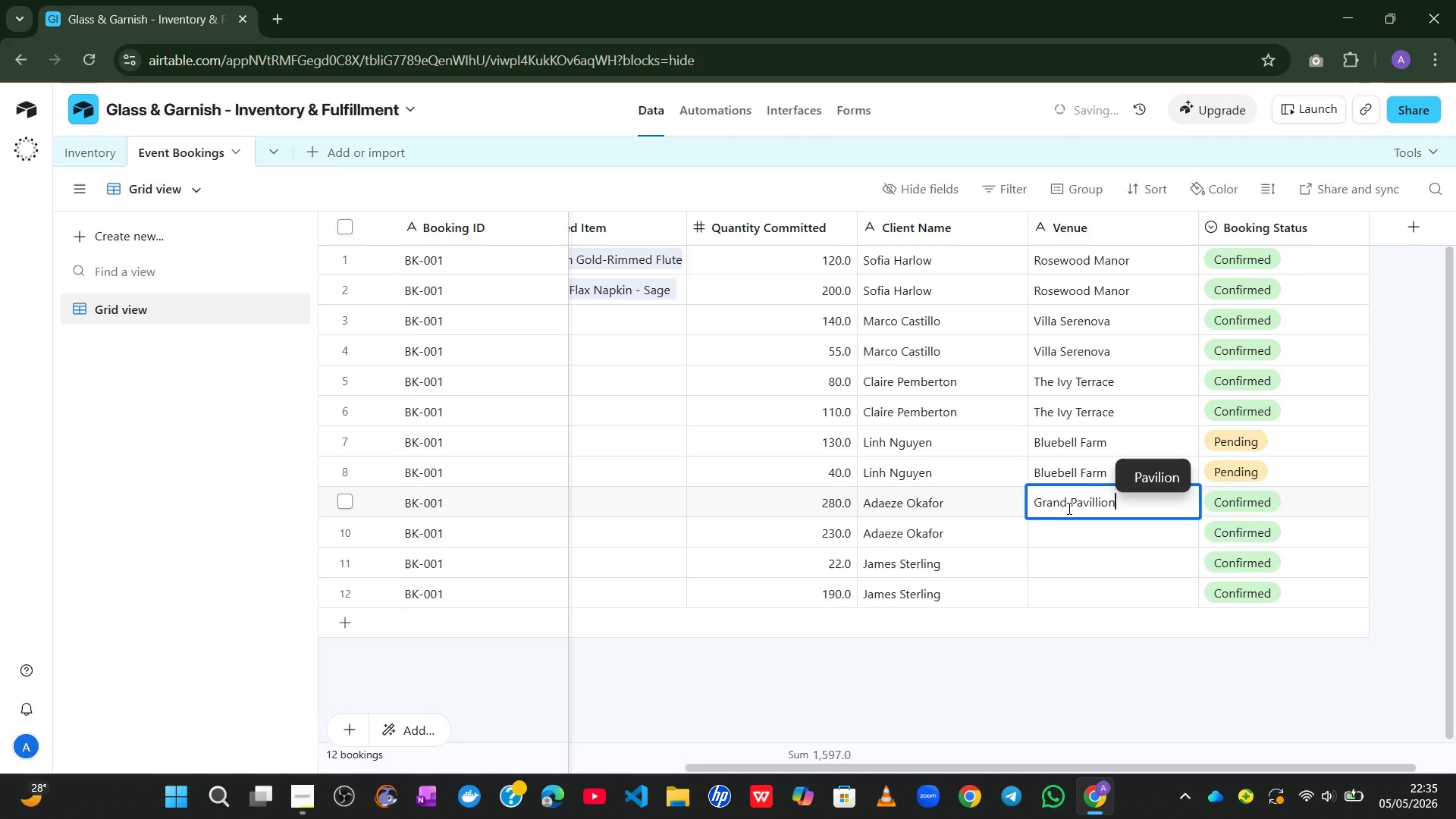 
left_click_drag(start_coordinate=[1085, 711], to_coordinate=[1125, 494])
 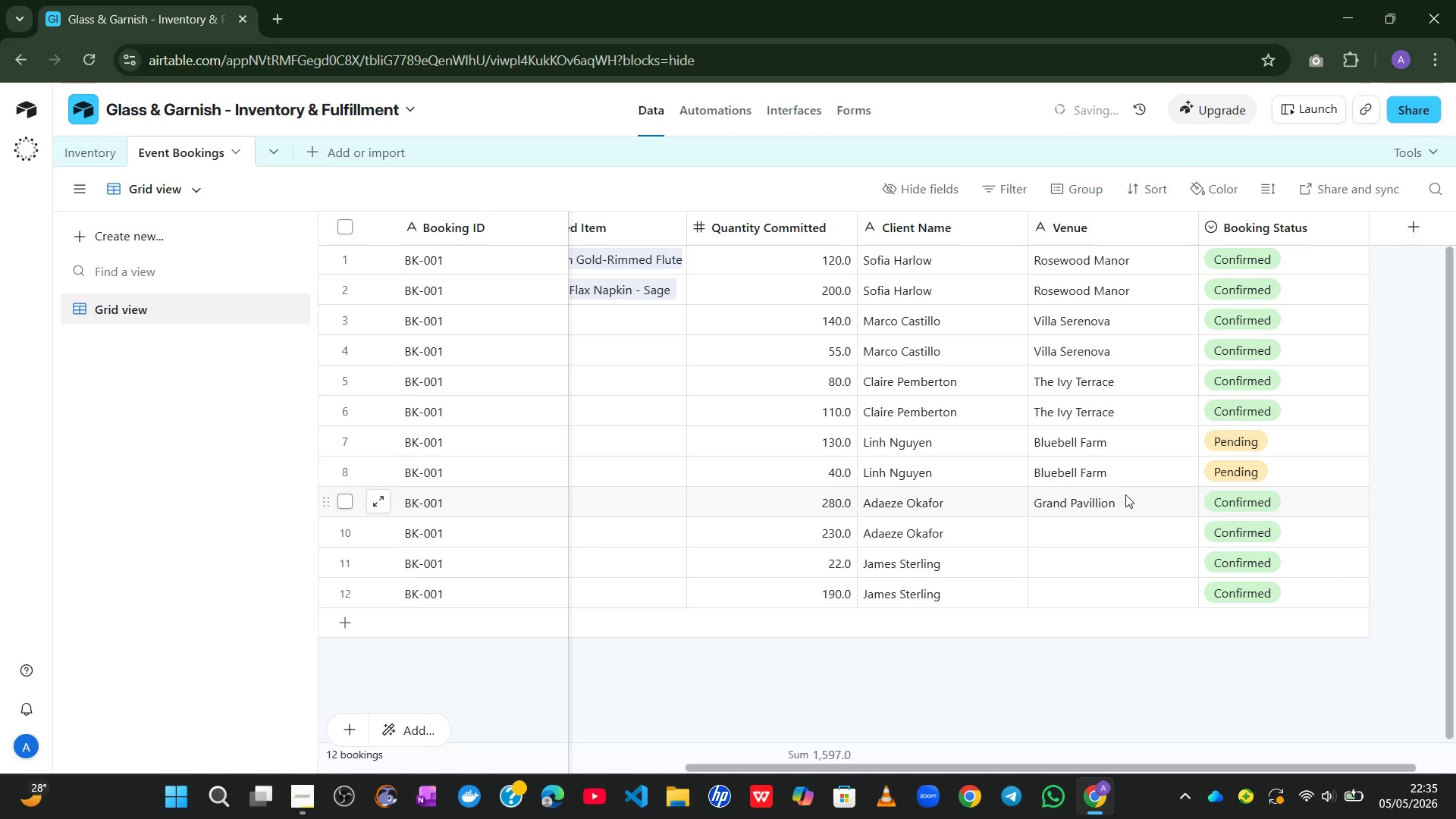 
left_click([1125, 494])
 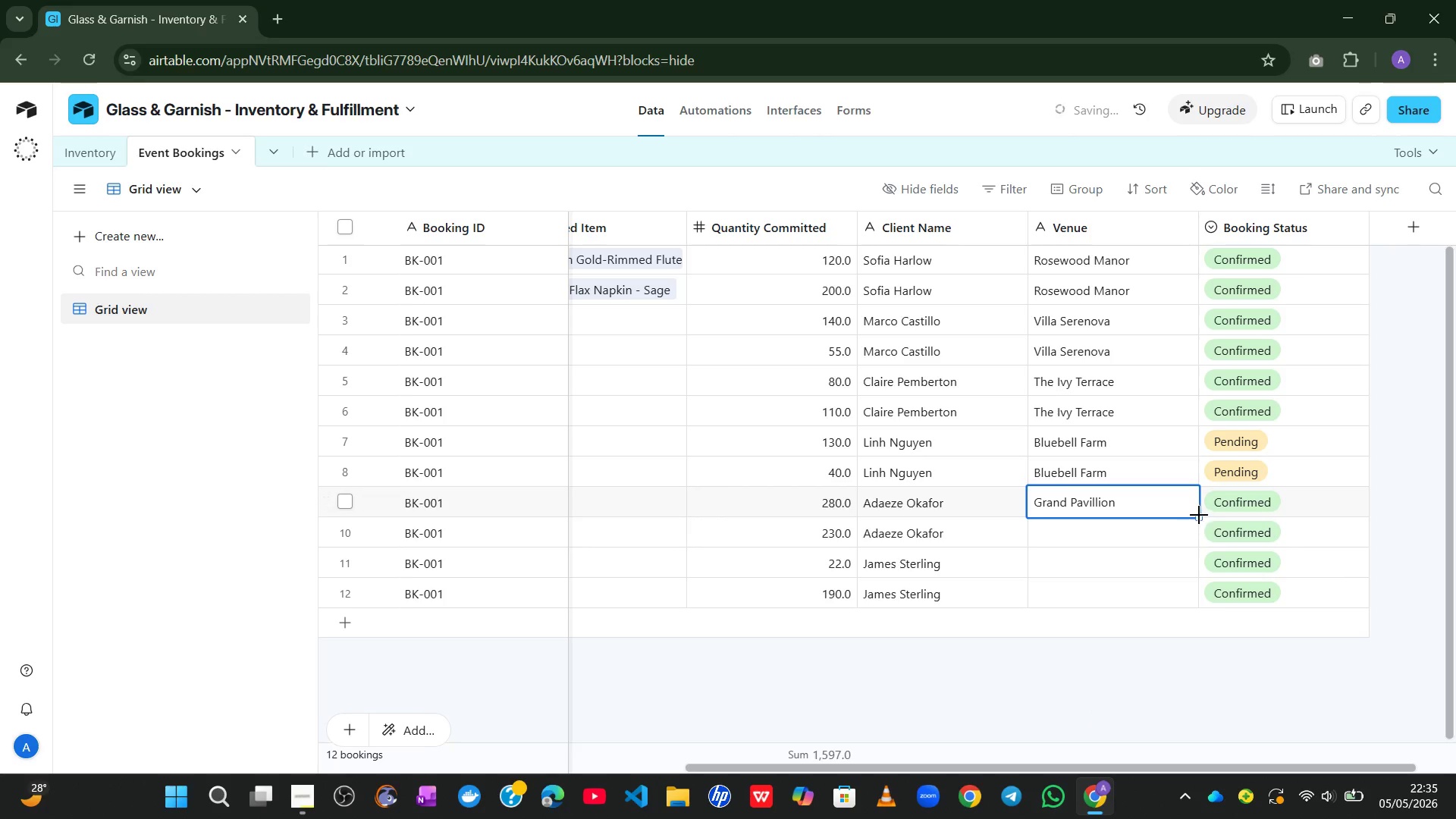 
left_click_drag(start_coordinate=[1200, 515], to_coordinate=[1182, 557])
 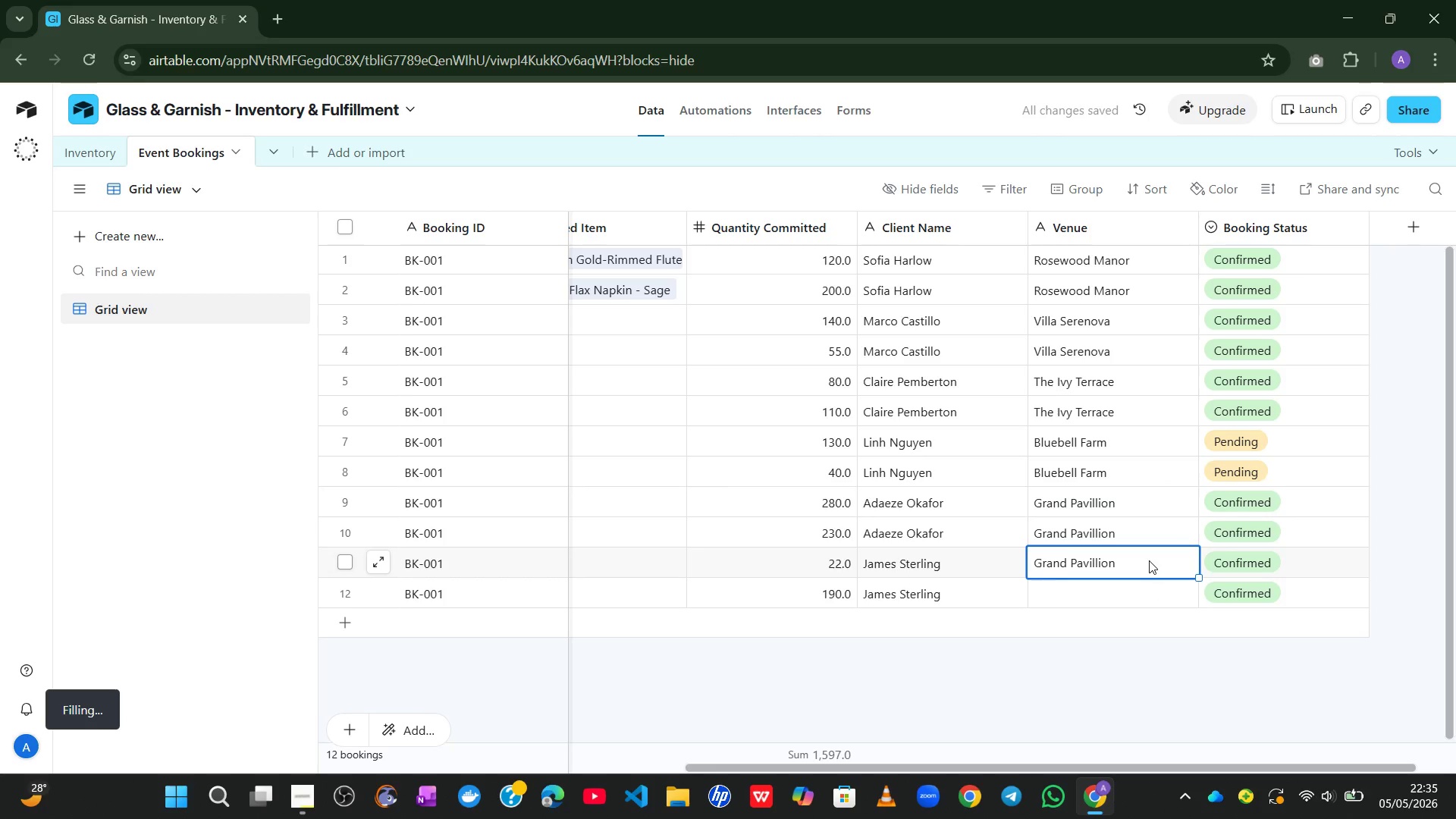 
double_click([1149, 560])
 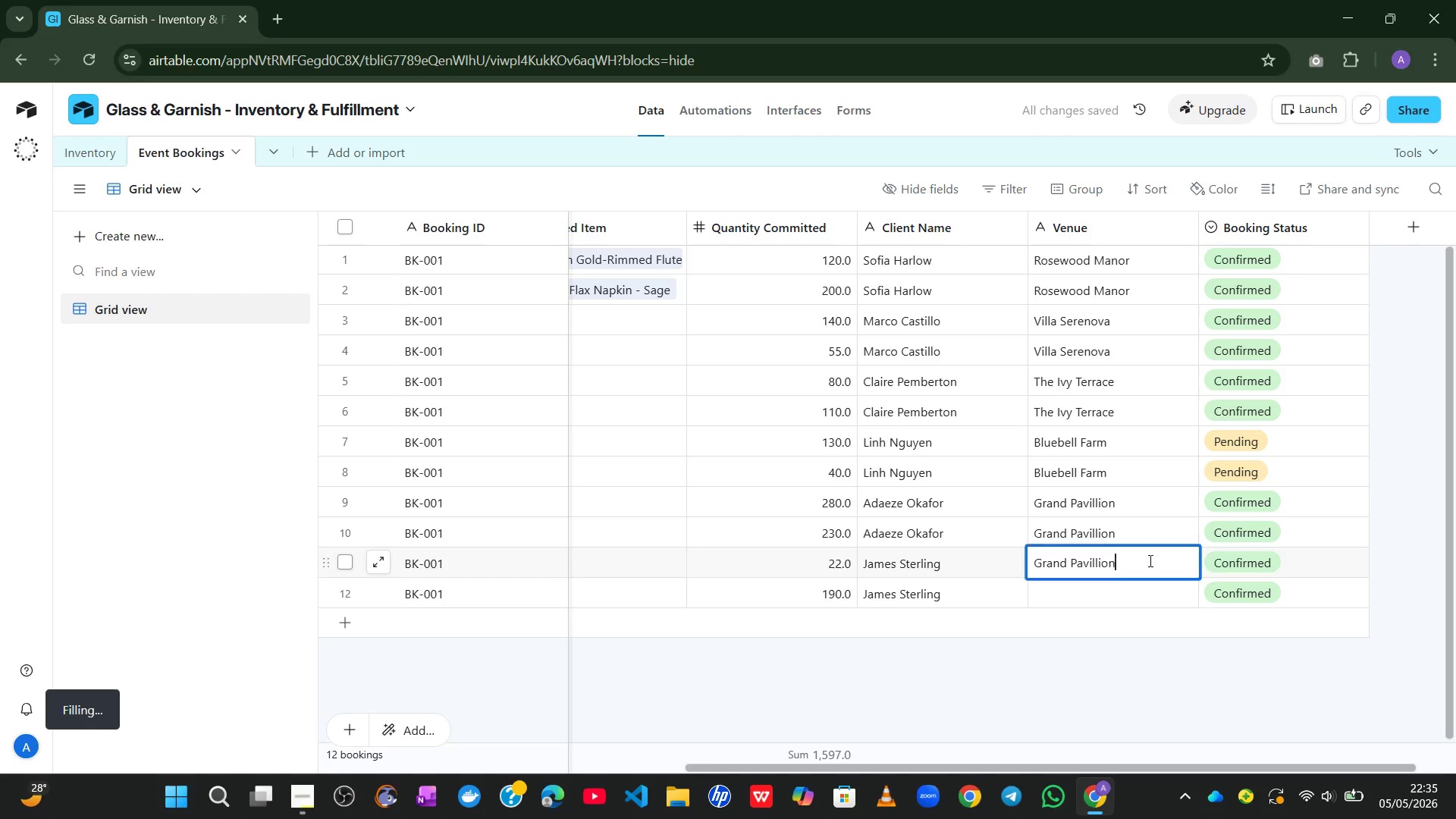 
triple_click([1149, 560])
 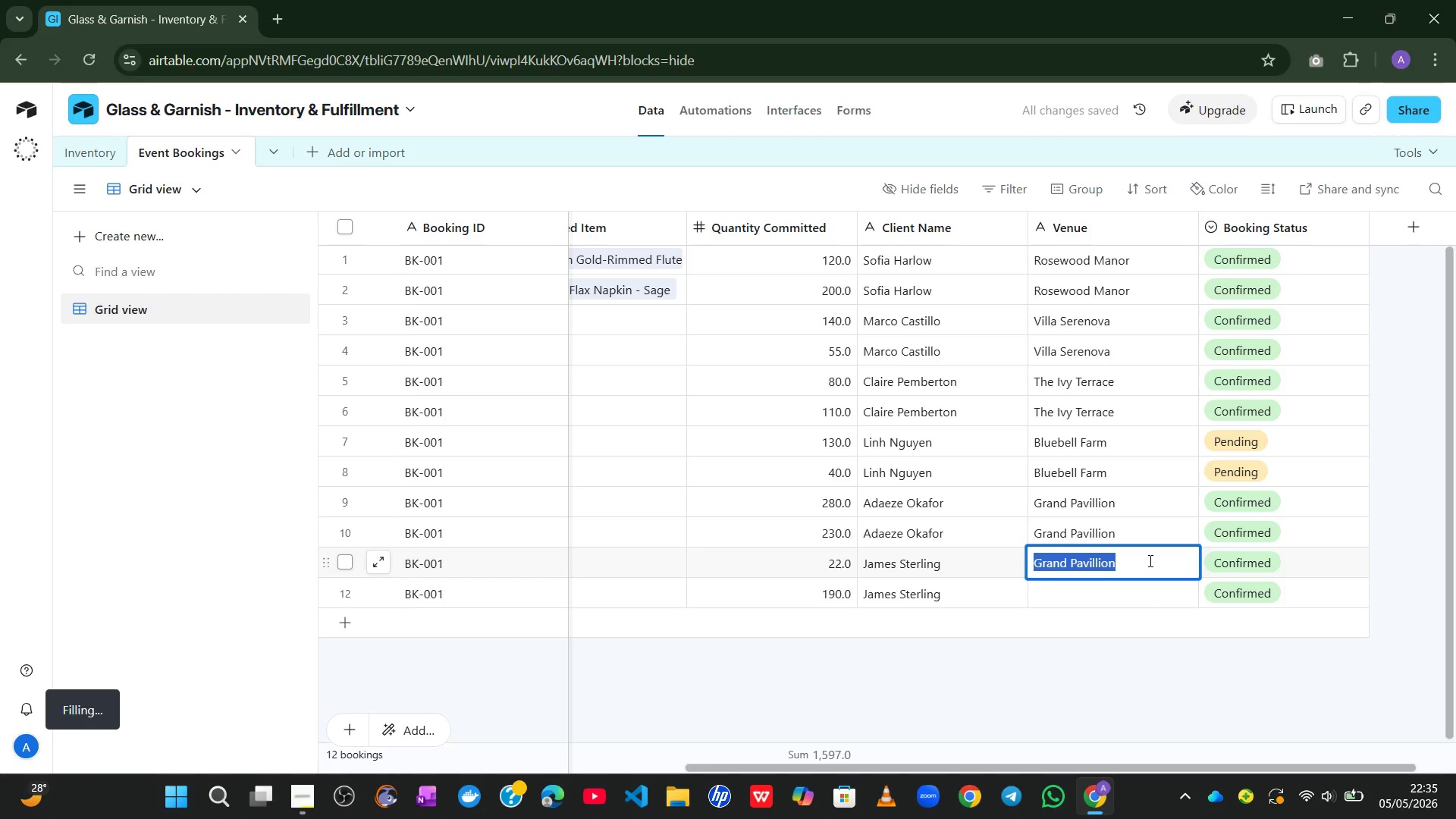 
key(Backspace)
type(Chateau Lumiere)
 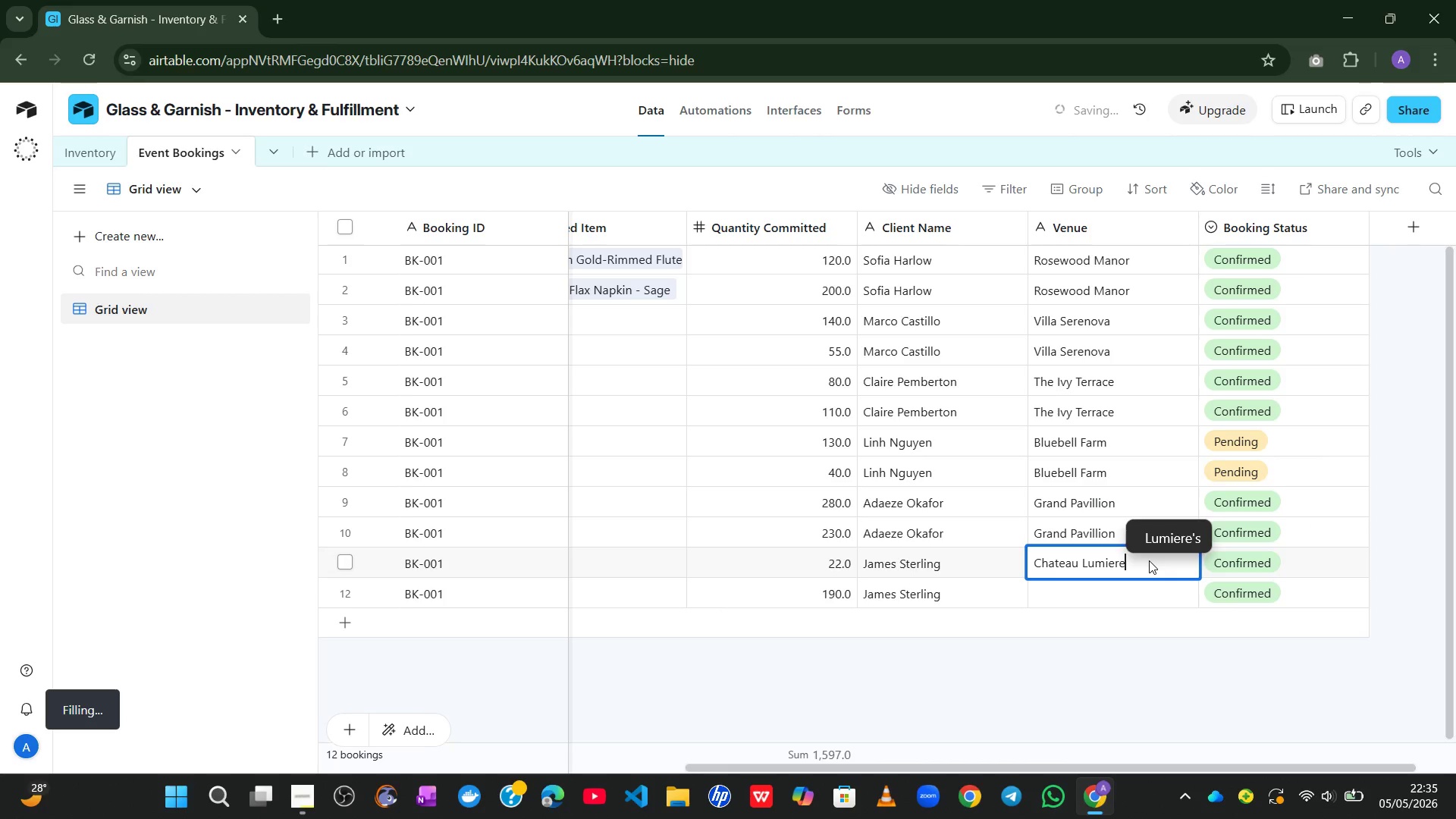 
left_click([1144, 678])
 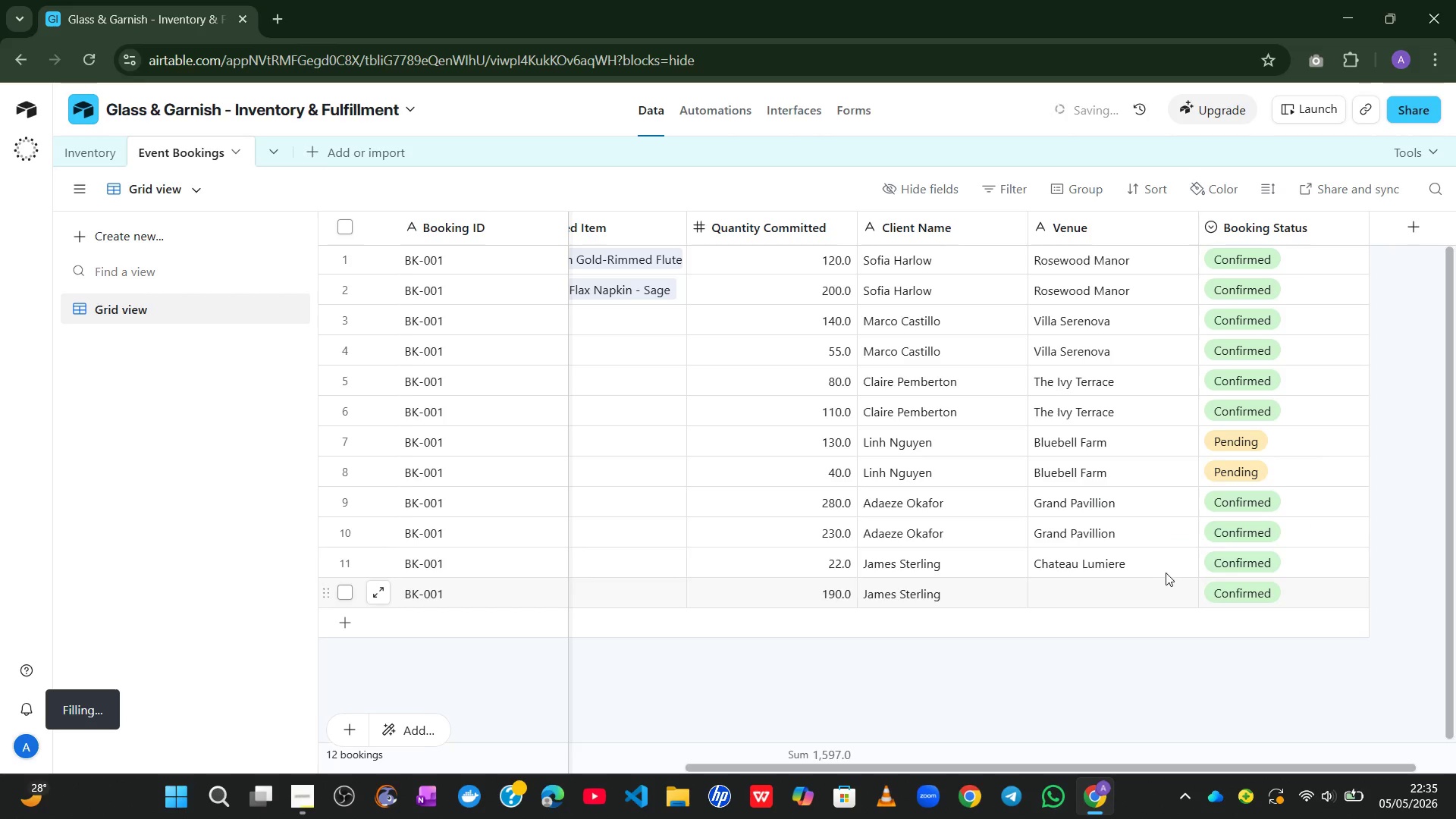 
left_click([1166, 571])
 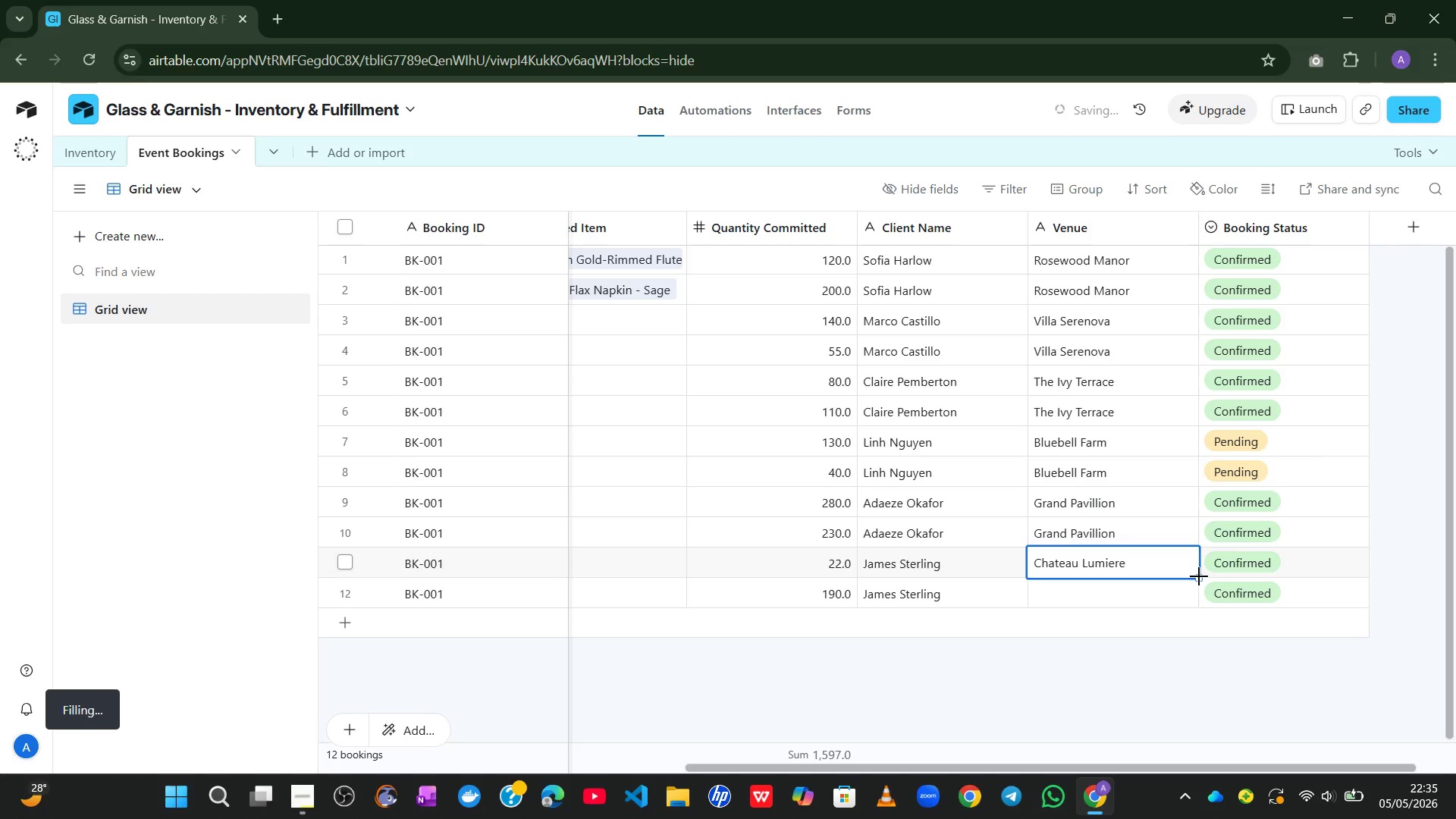 
left_click_drag(start_coordinate=[1199, 576], to_coordinate=[1195, 592])
 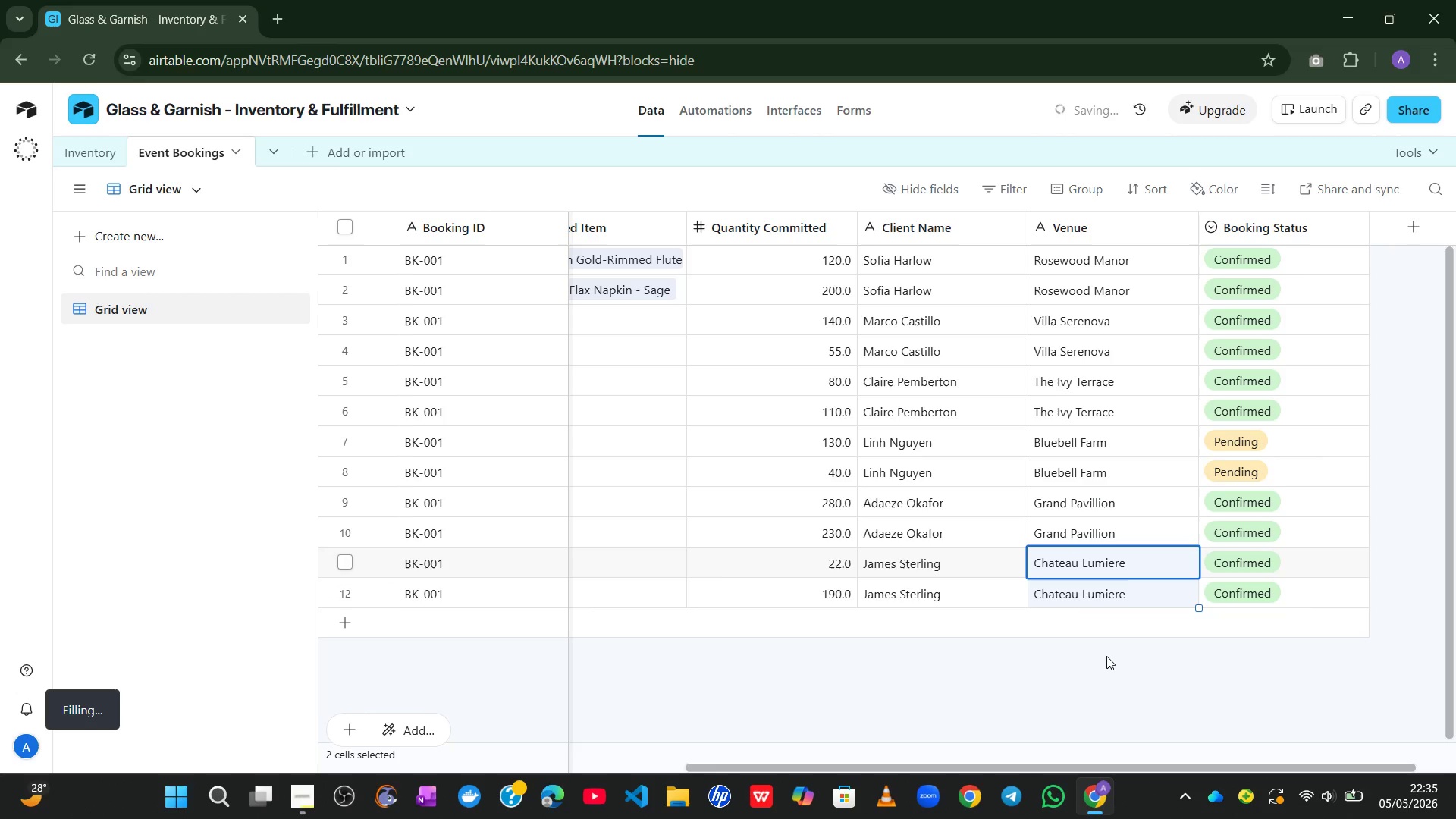 
left_click([1105, 657])
 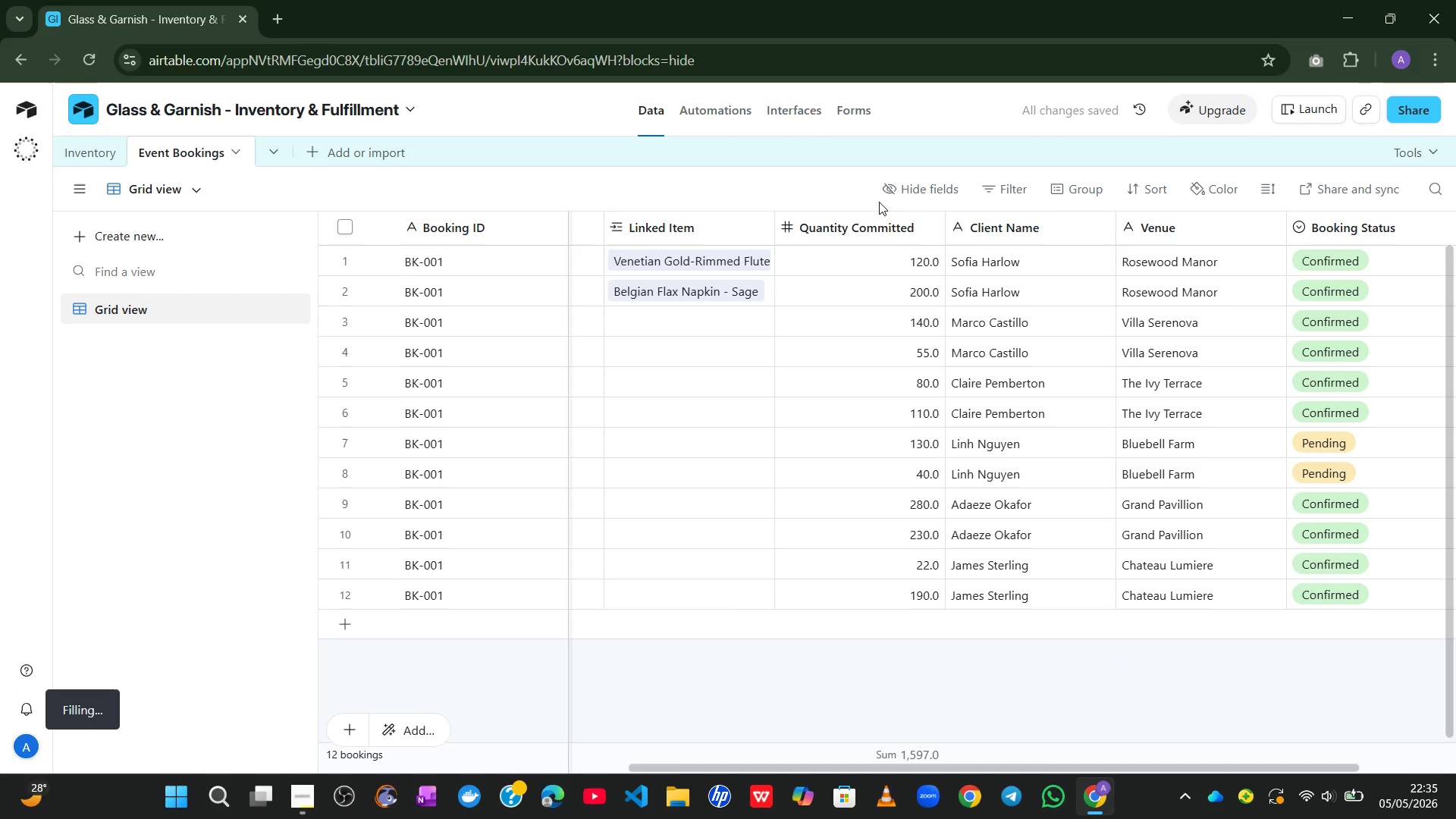 
left_click([847, 221])
 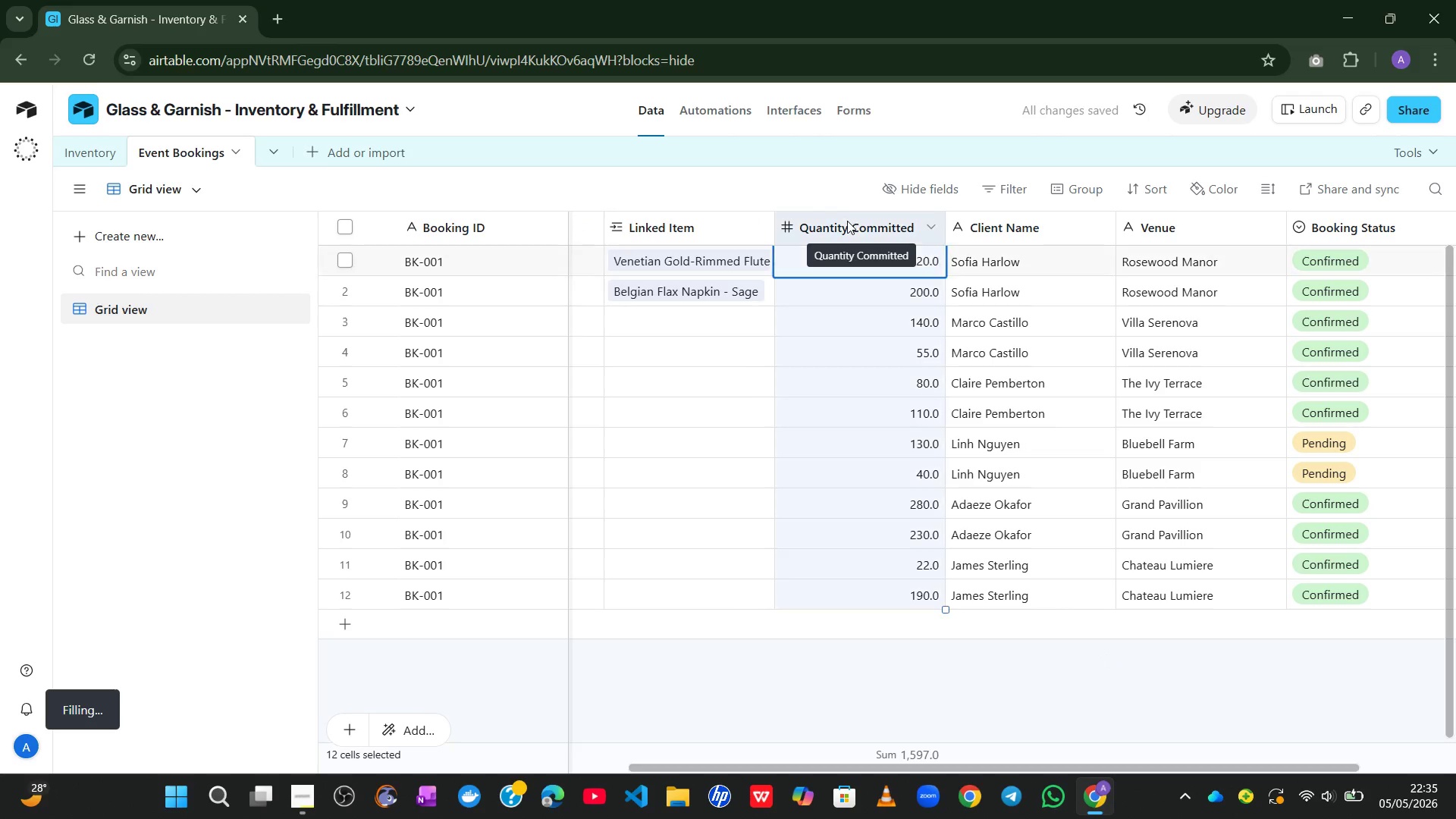 
double_click([847, 221])
 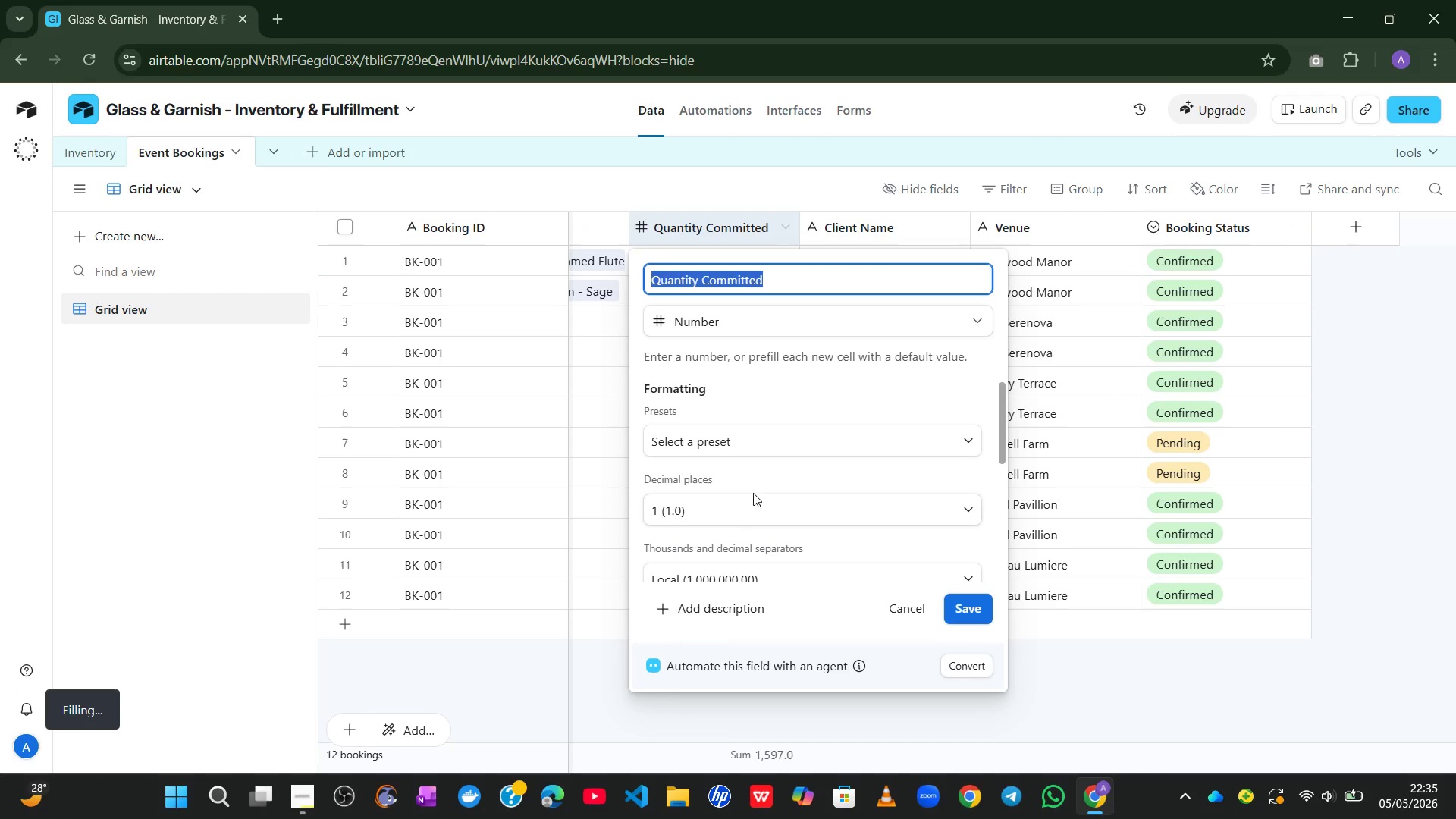 
left_click([748, 504])
 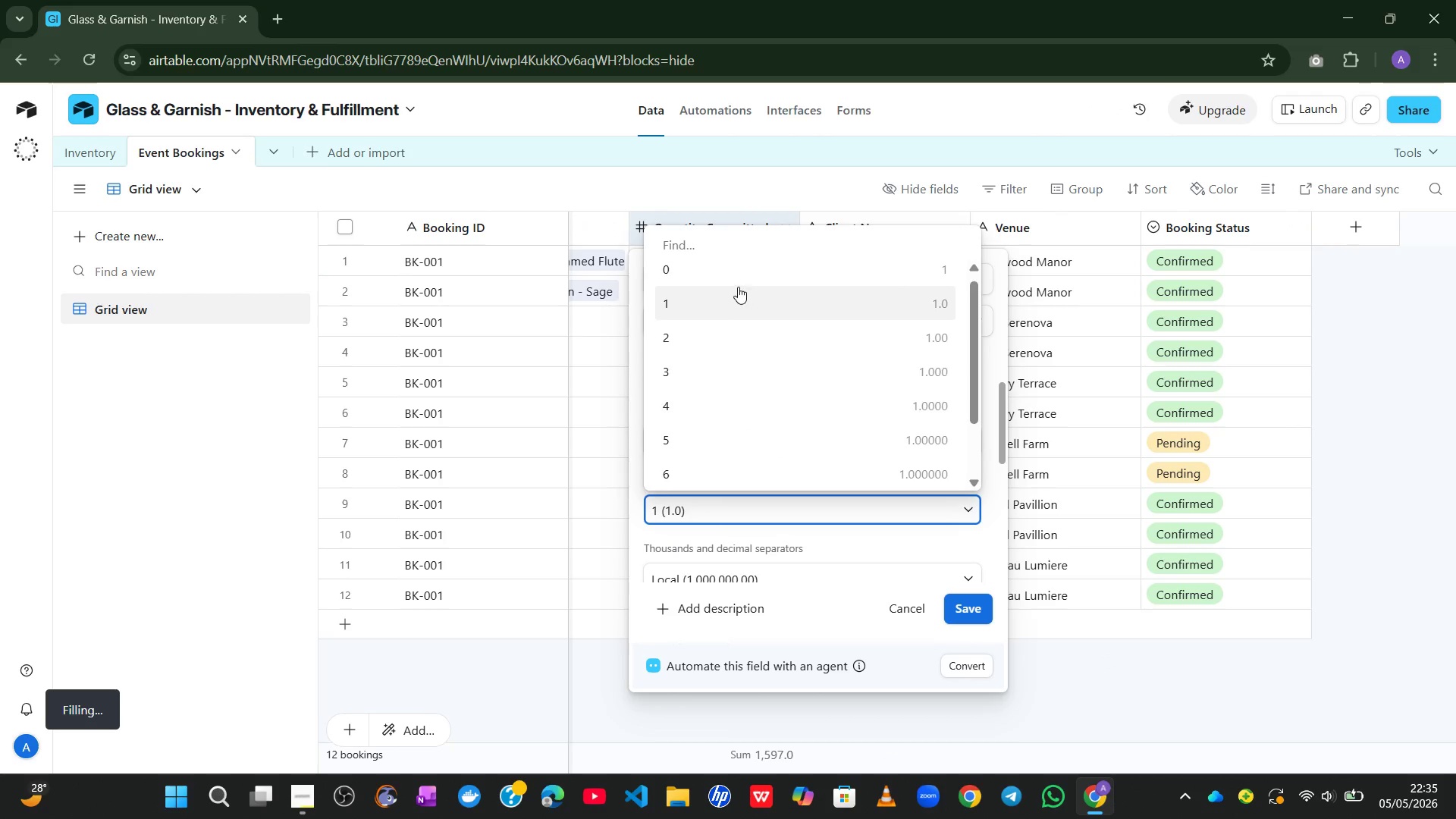 
left_click([732, 280])
 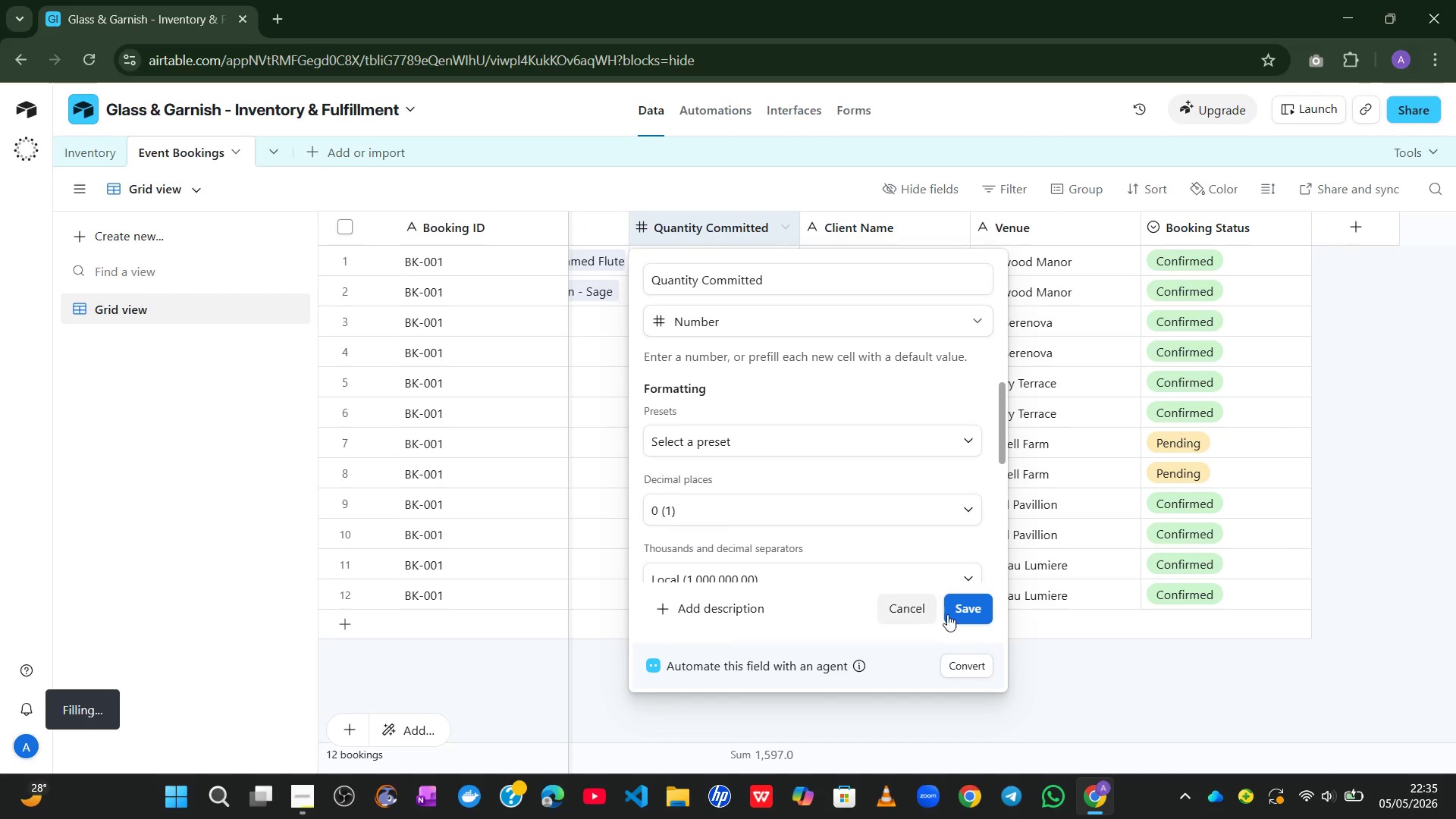 
left_click([973, 612])
 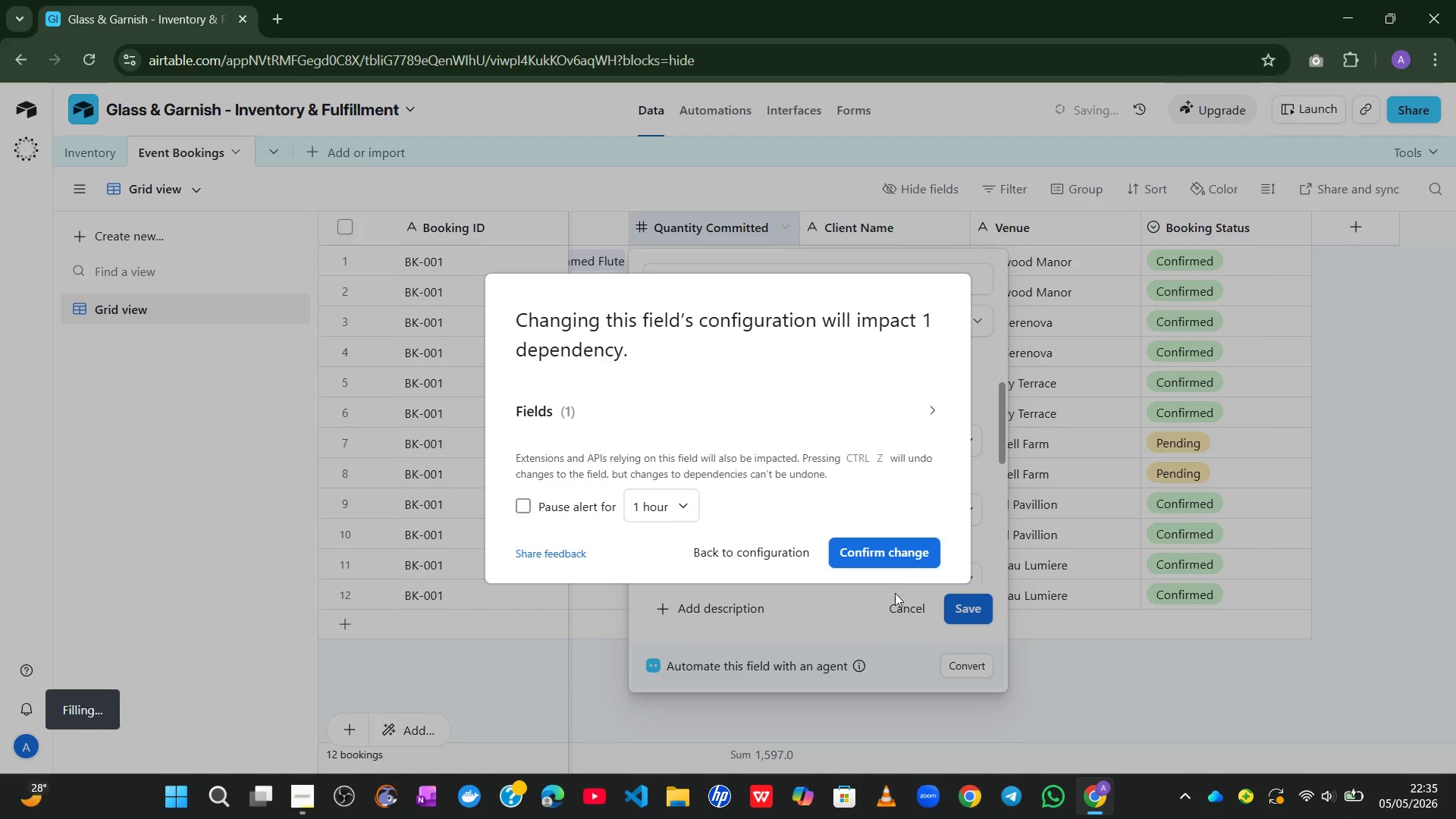 
left_click([884, 558])
 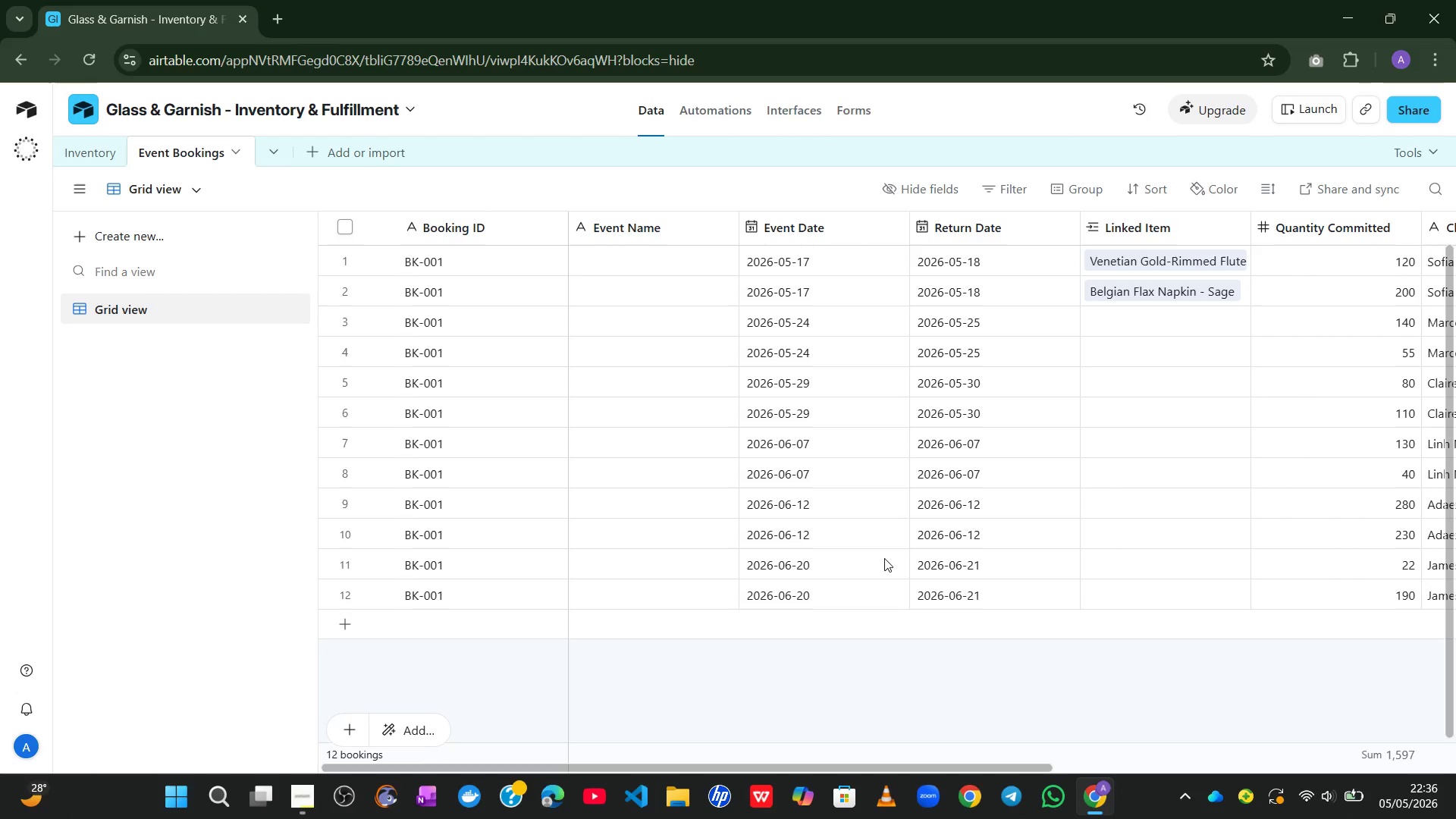 
wait(27.86)
 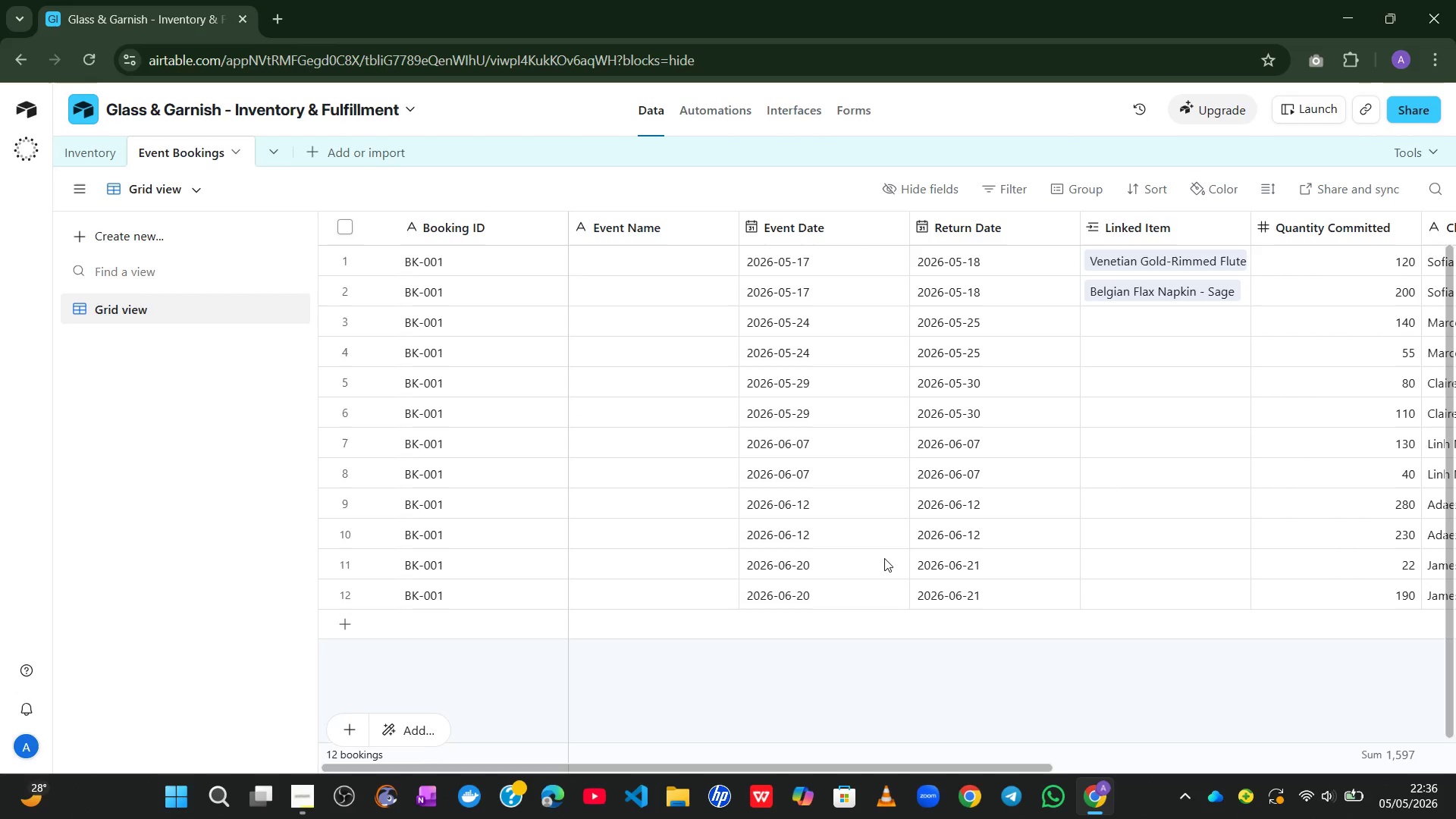 
left_click([589, 256])
 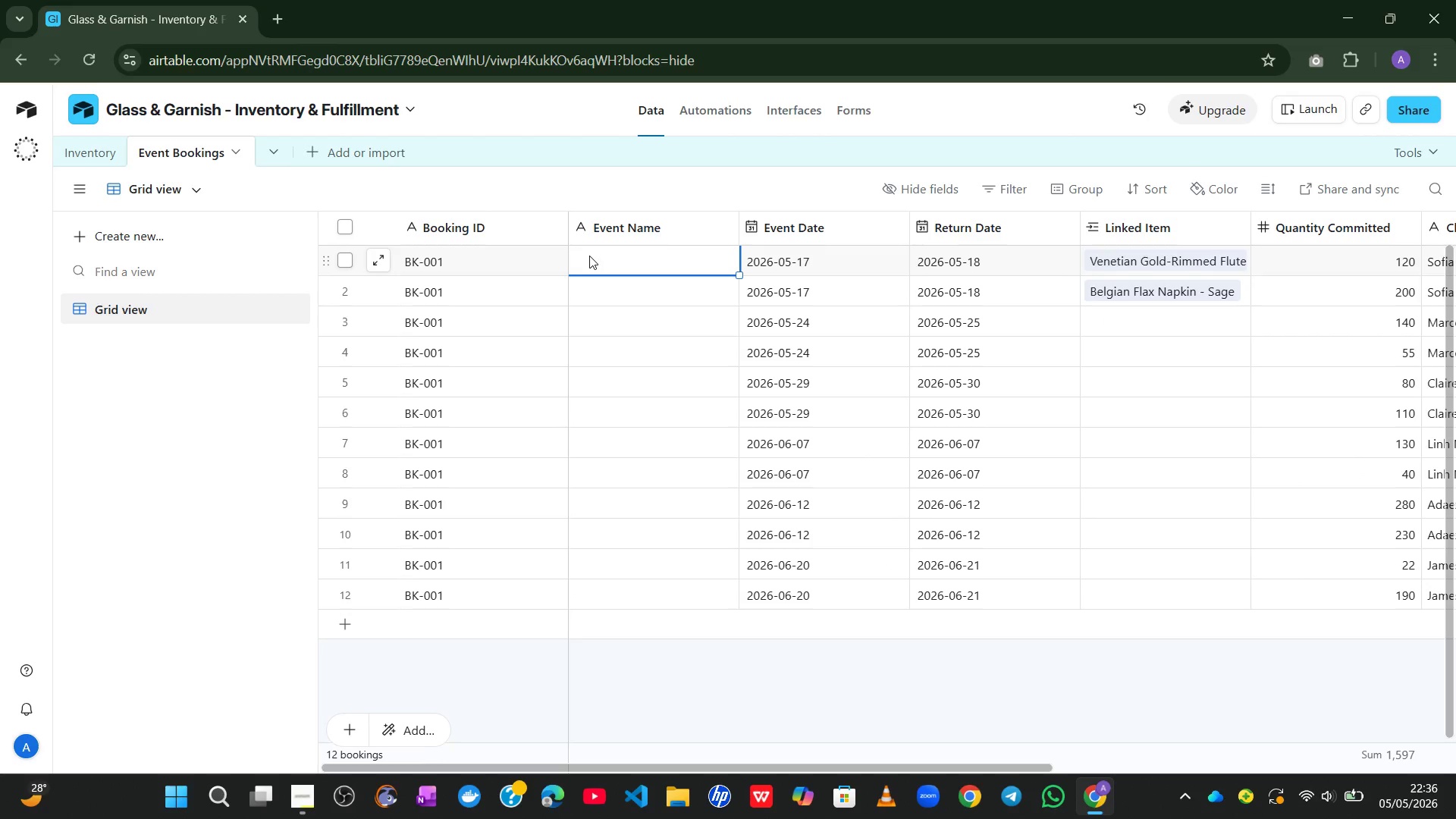 
left_click([589, 256])
 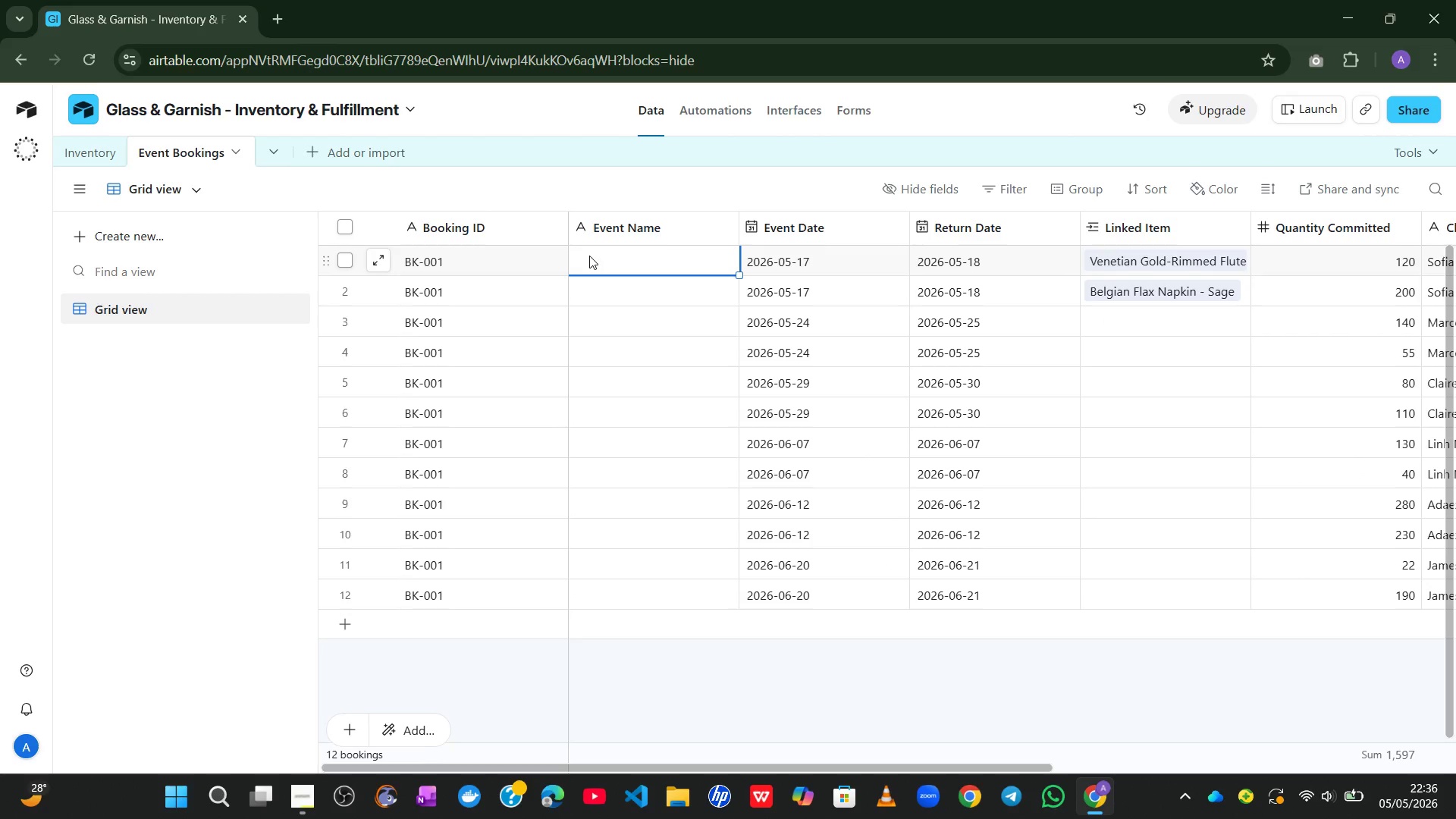 
type(Harloe)
key(Backspace)
type(w )
 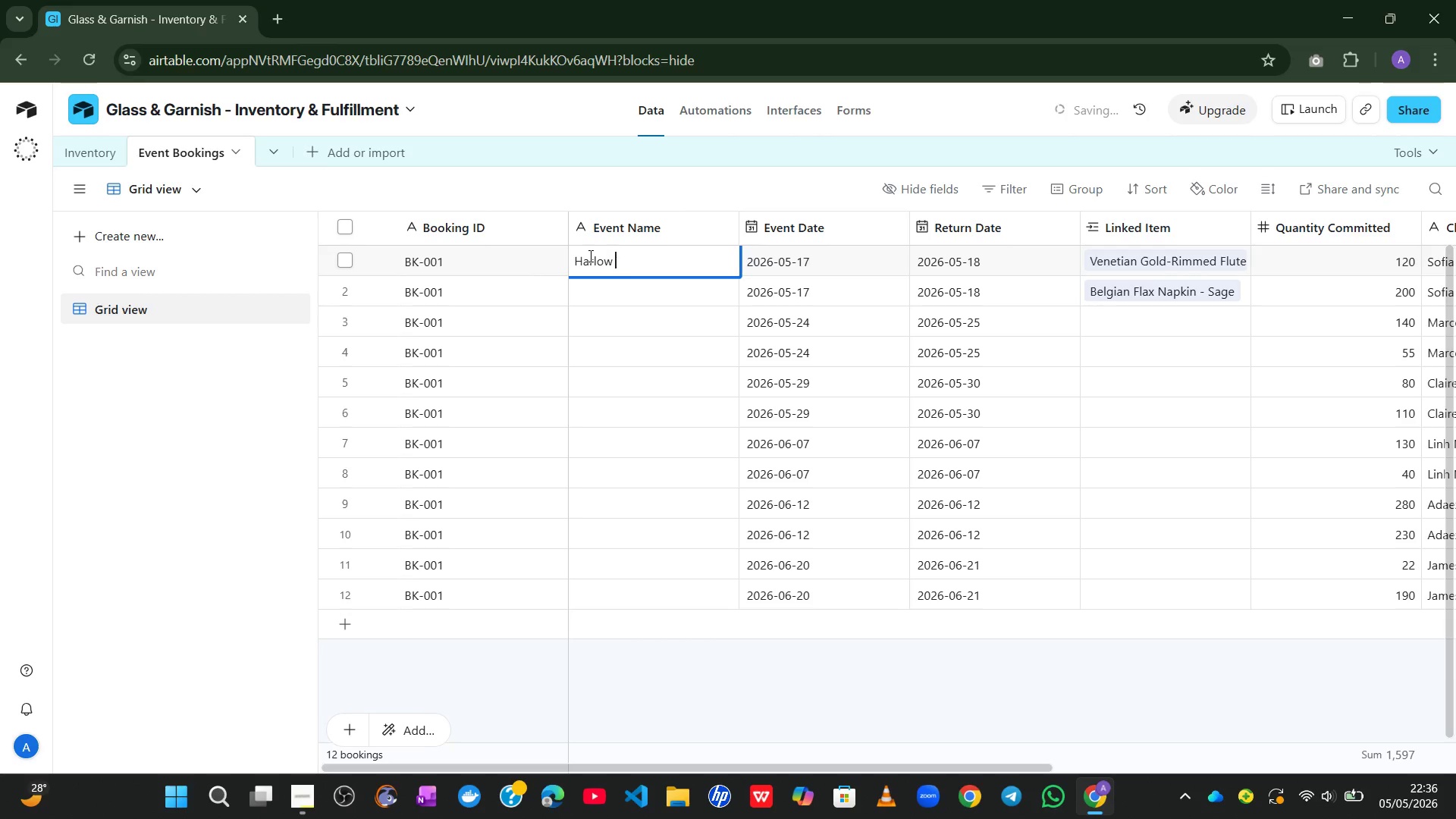 
hold_key(key=ShiftLeft, duration=0.5)
 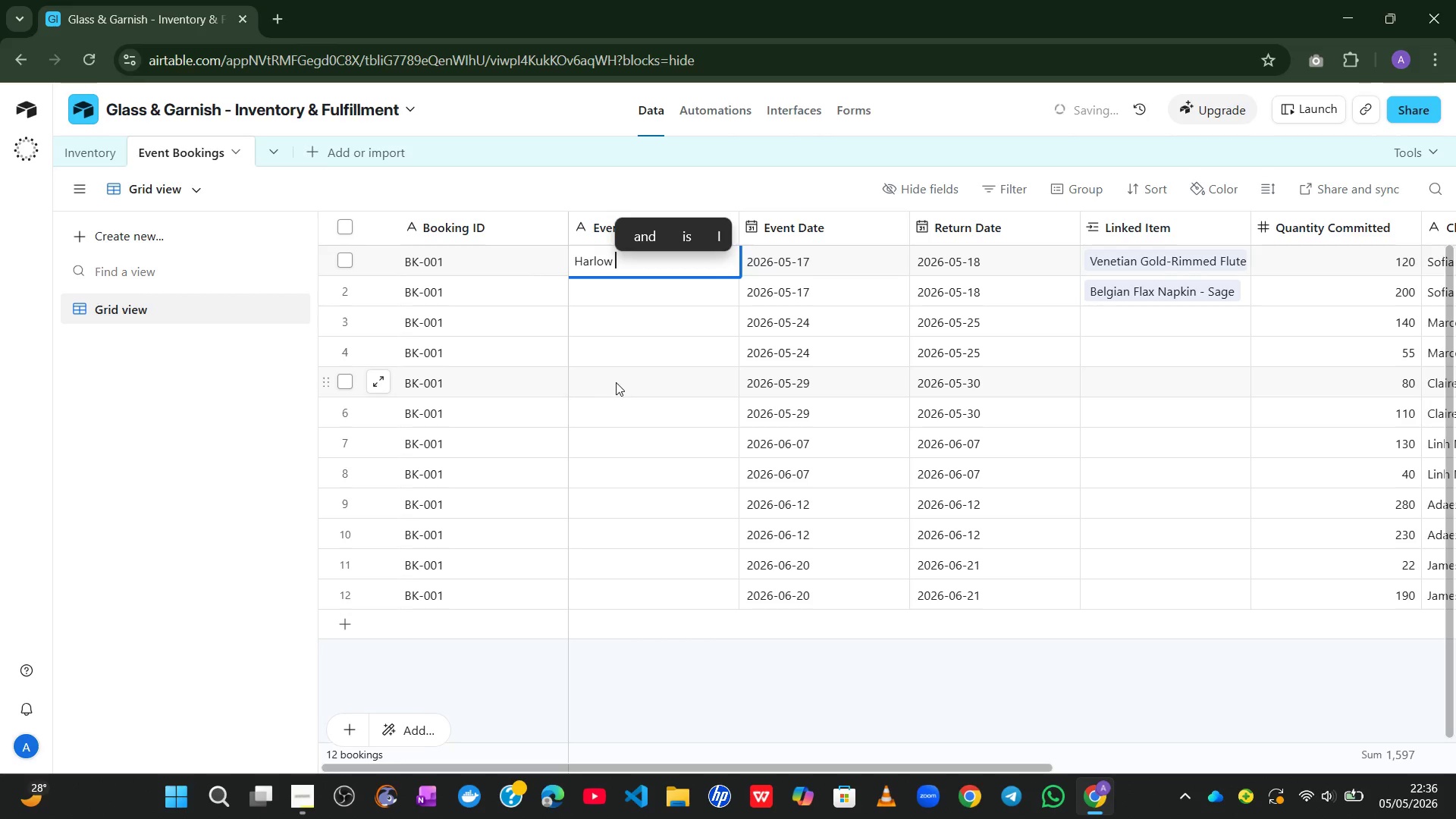 
type(Garden Wedding)
 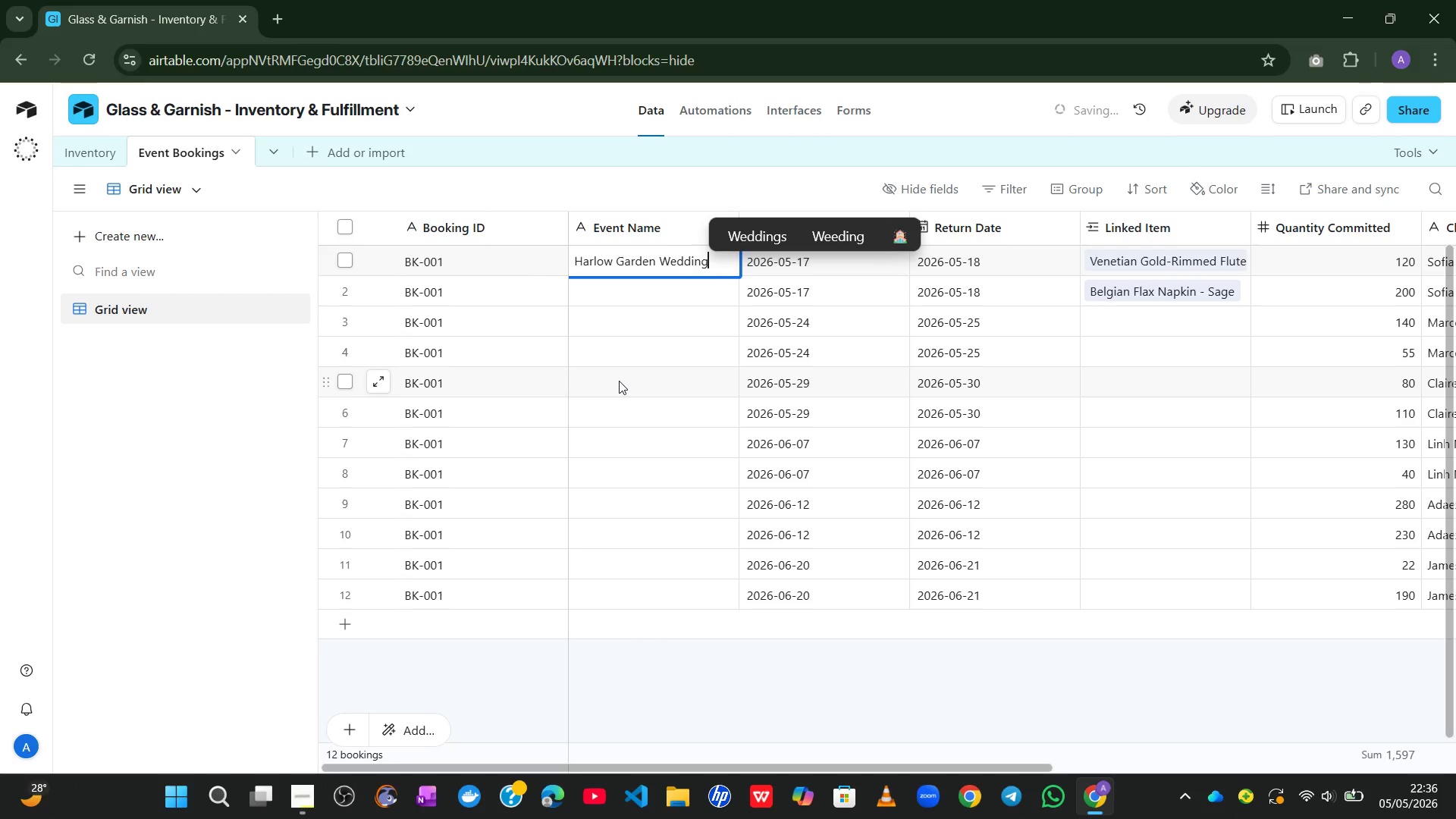 
left_click([629, 667])
 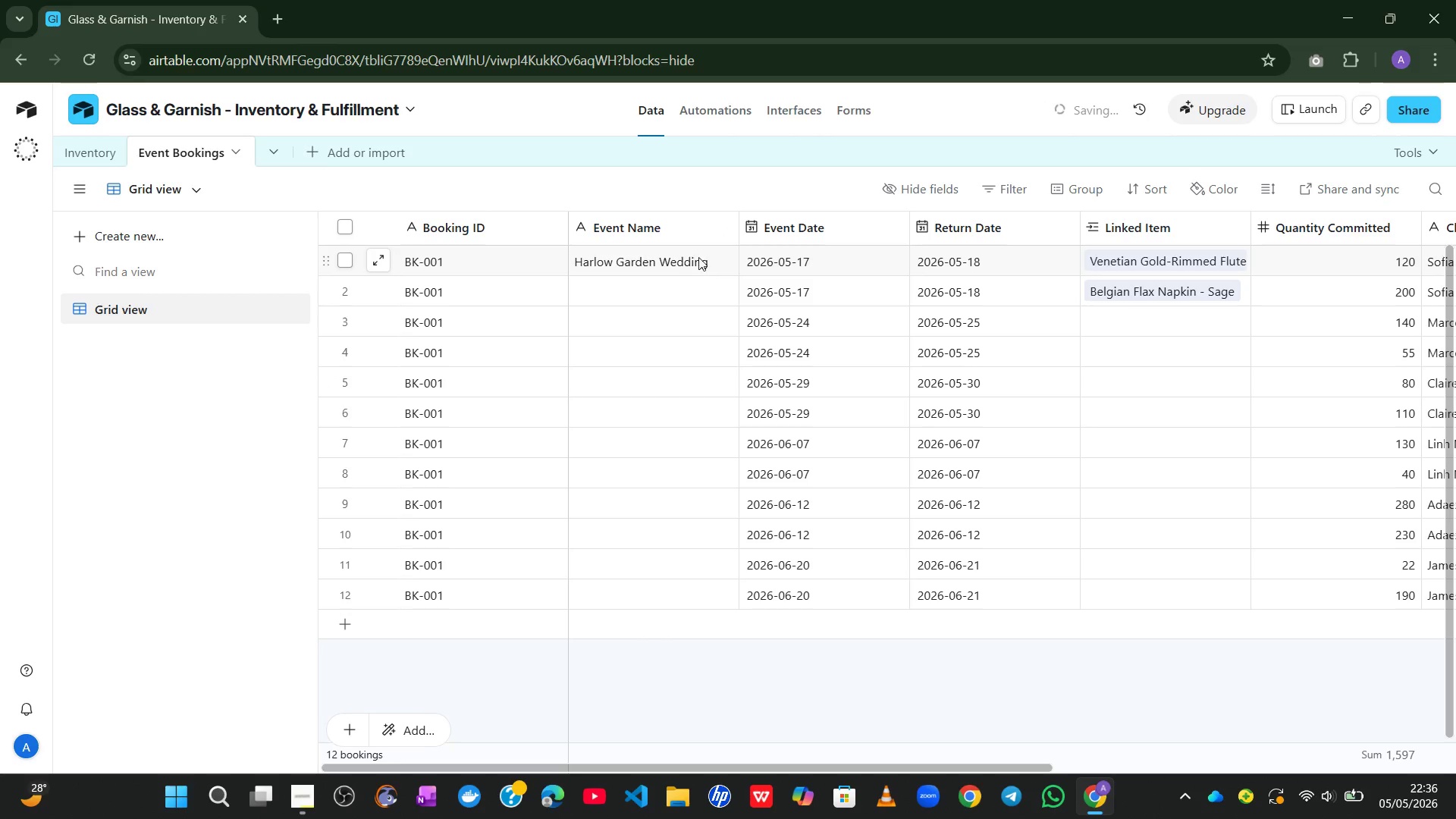 
left_click([698, 253])
 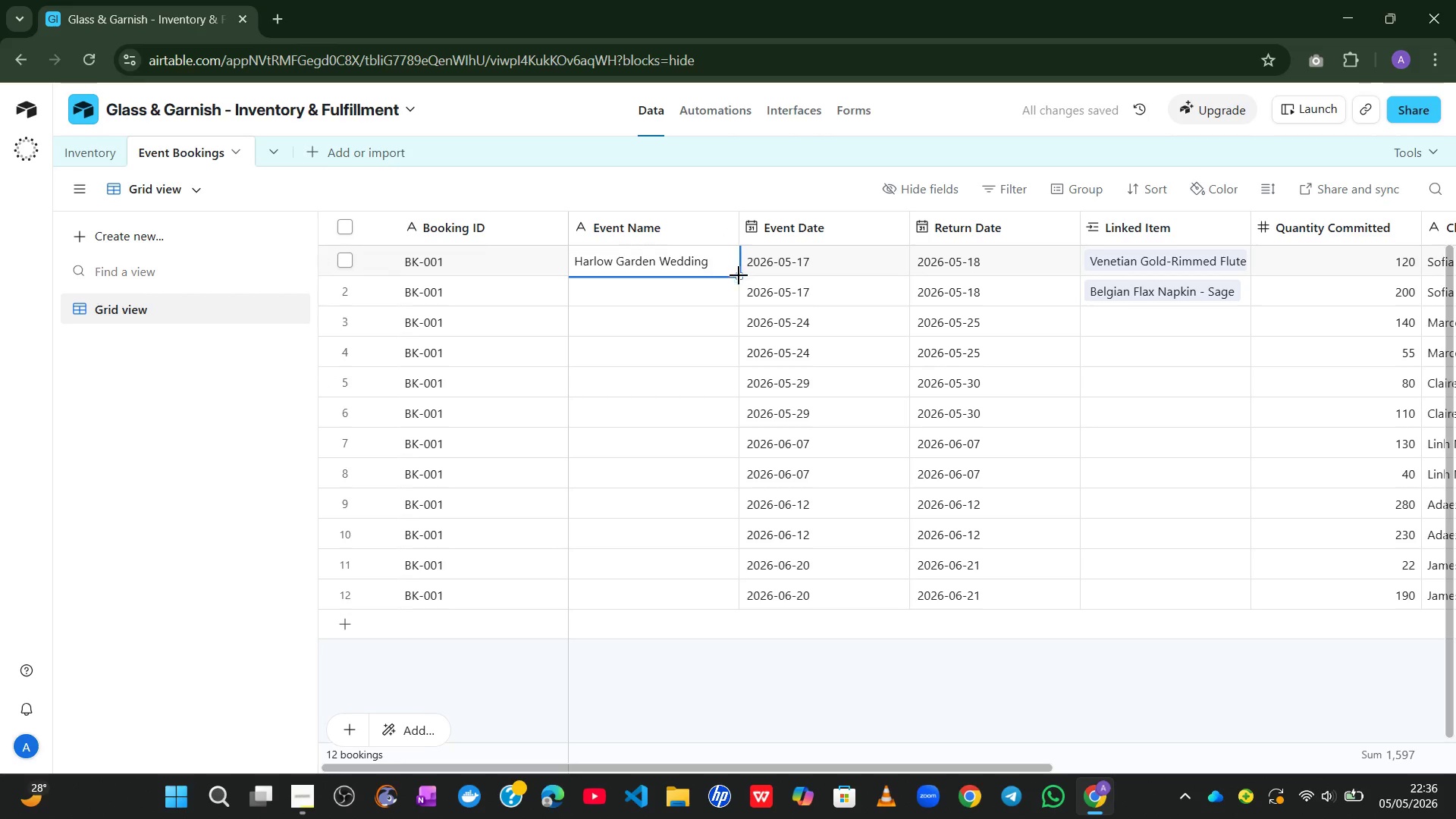 
left_click_drag(start_coordinate=[739, 276], to_coordinate=[731, 301])
 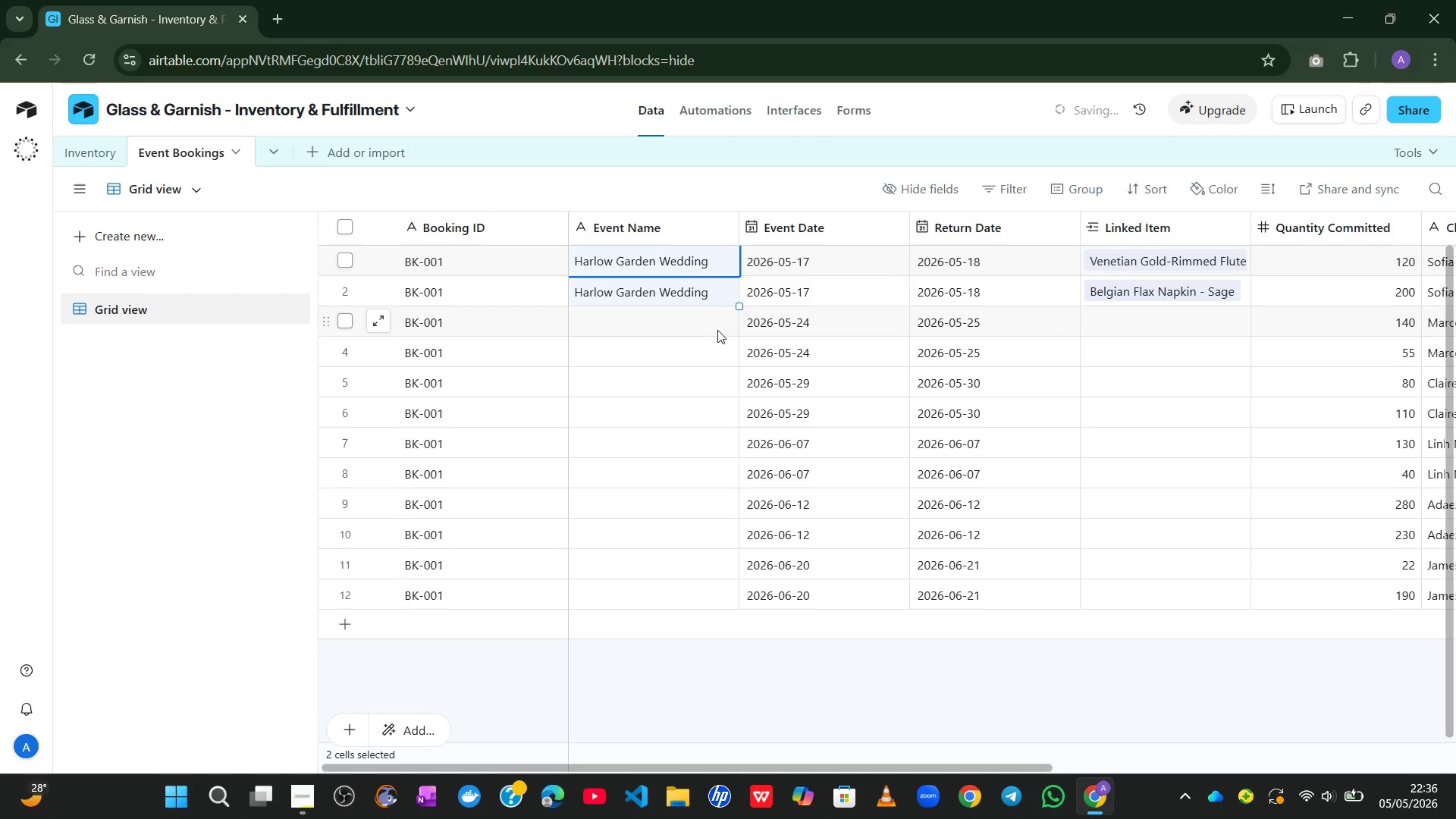 
left_click([715, 330])
 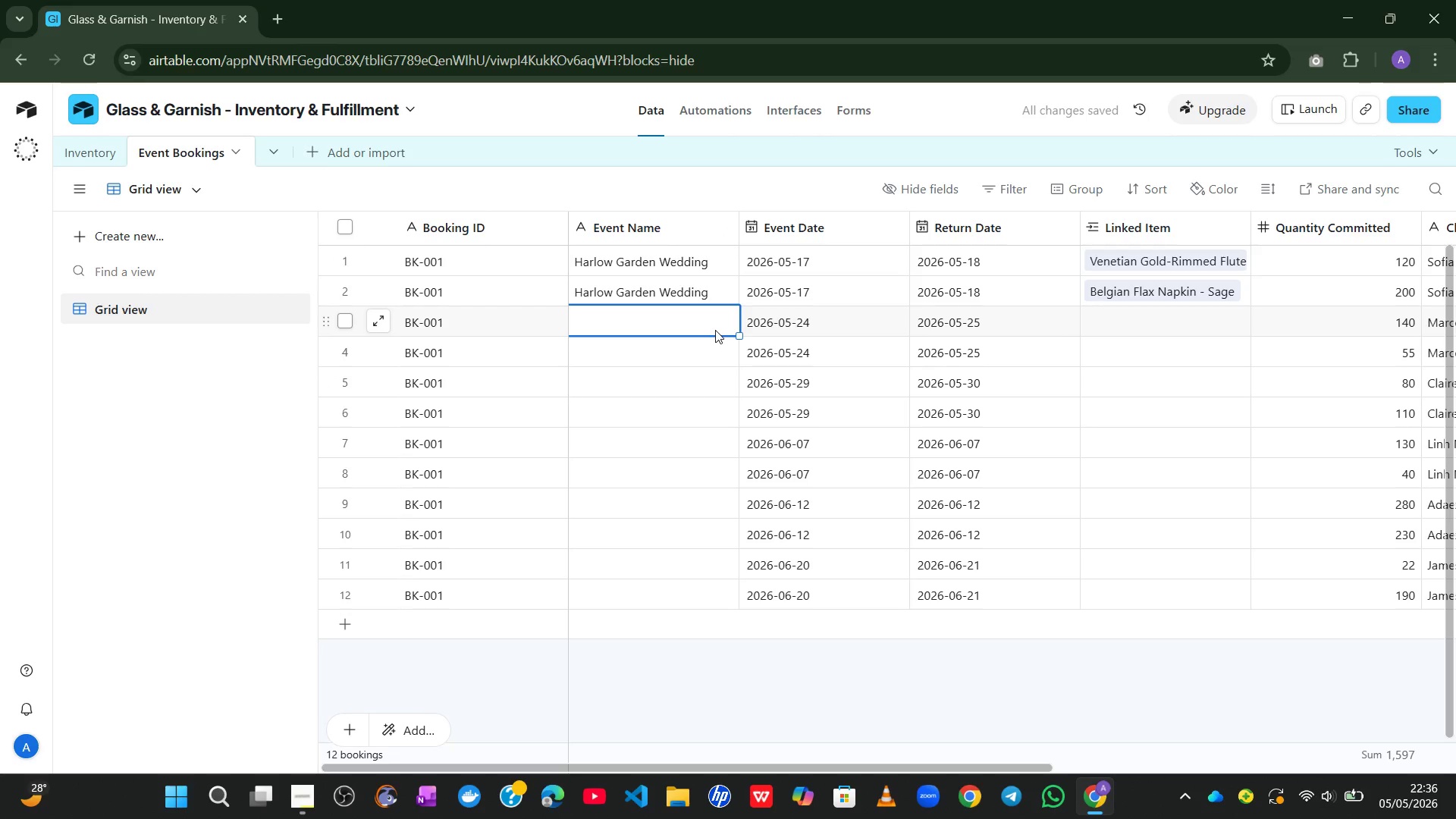 
type(Castillo Ani)
key(Backspace)
type(niversa)
 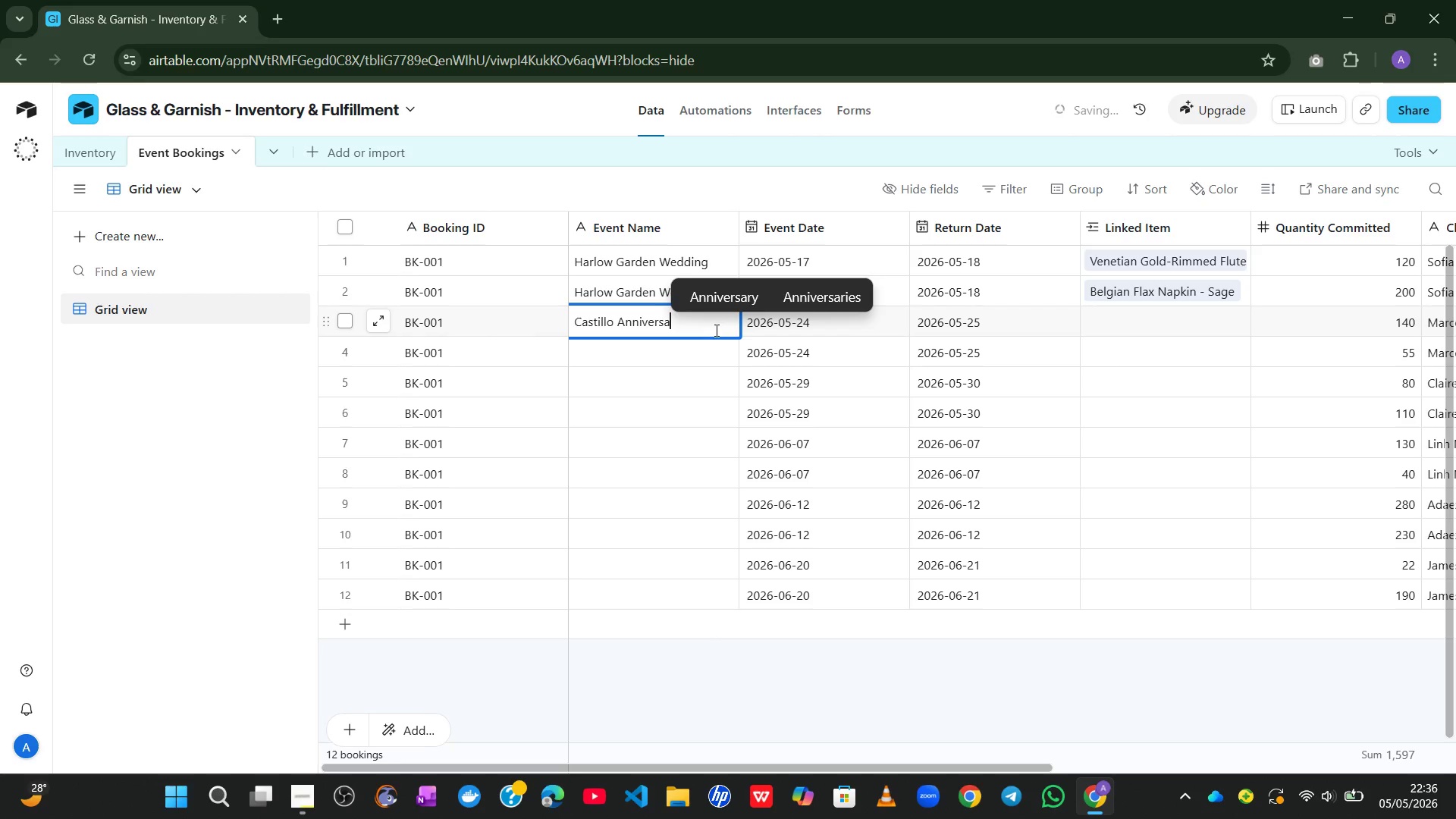 
left_click([728, 288])
 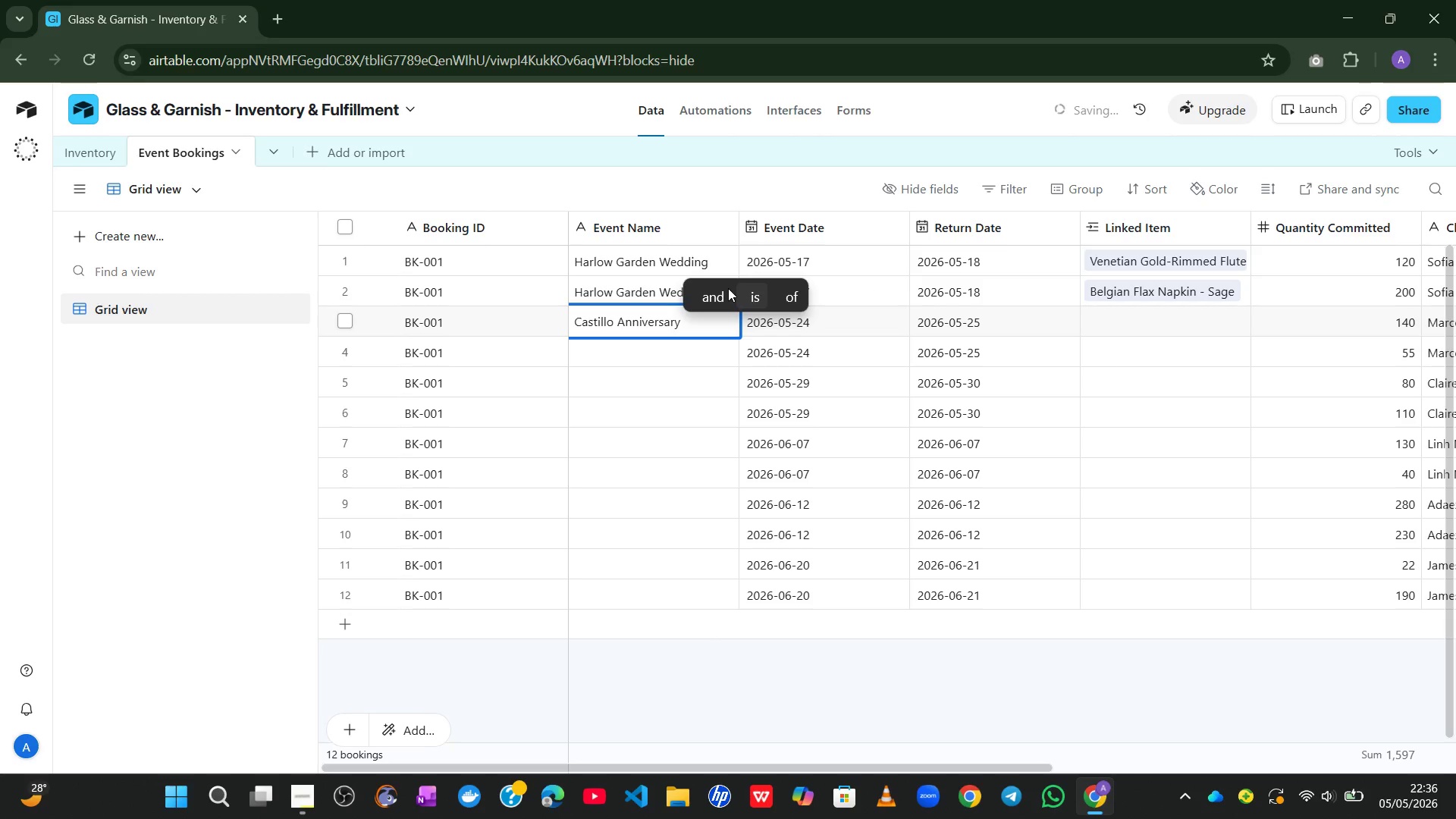 
type(Gala)
 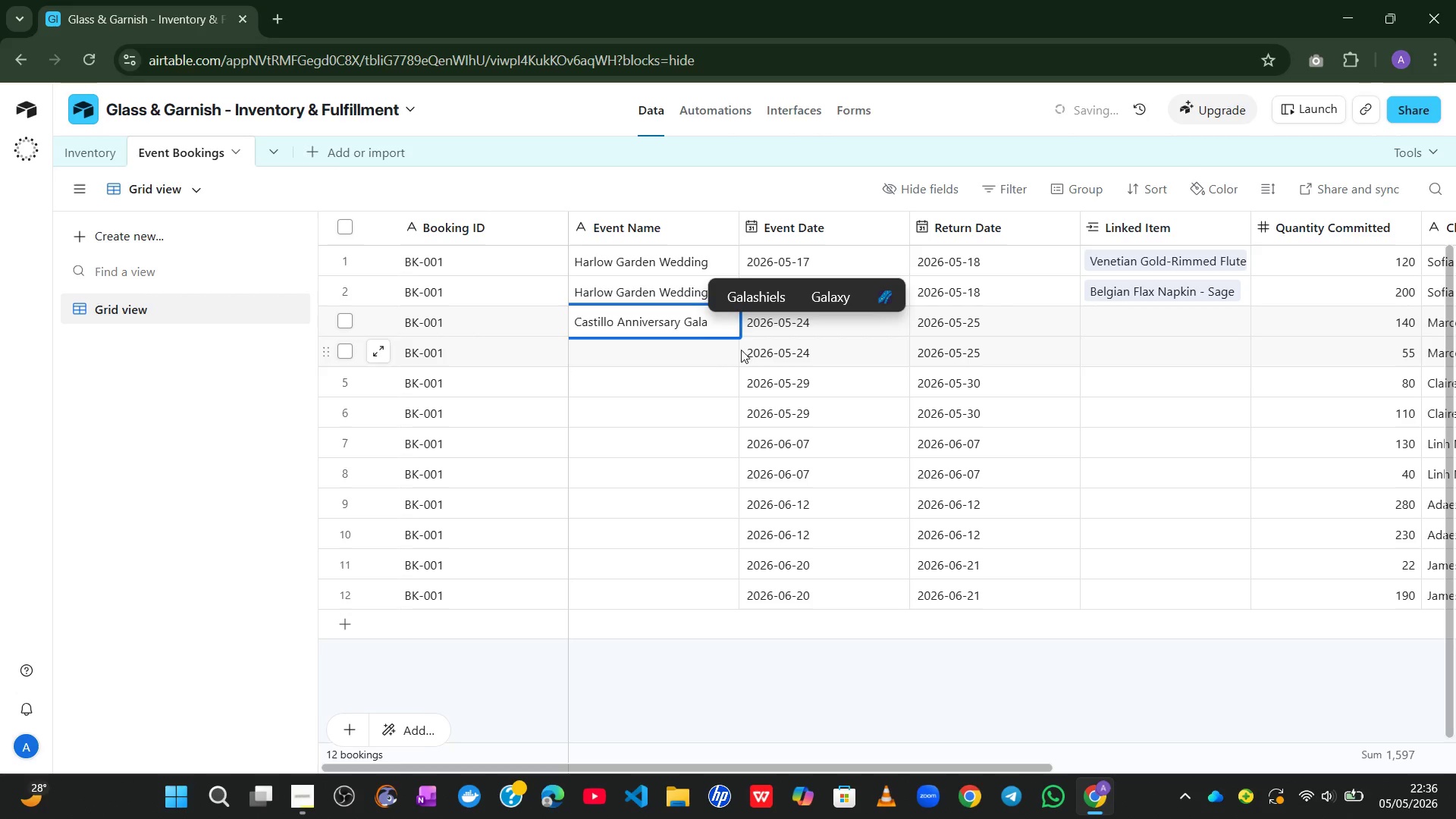 
left_click([742, 333])
 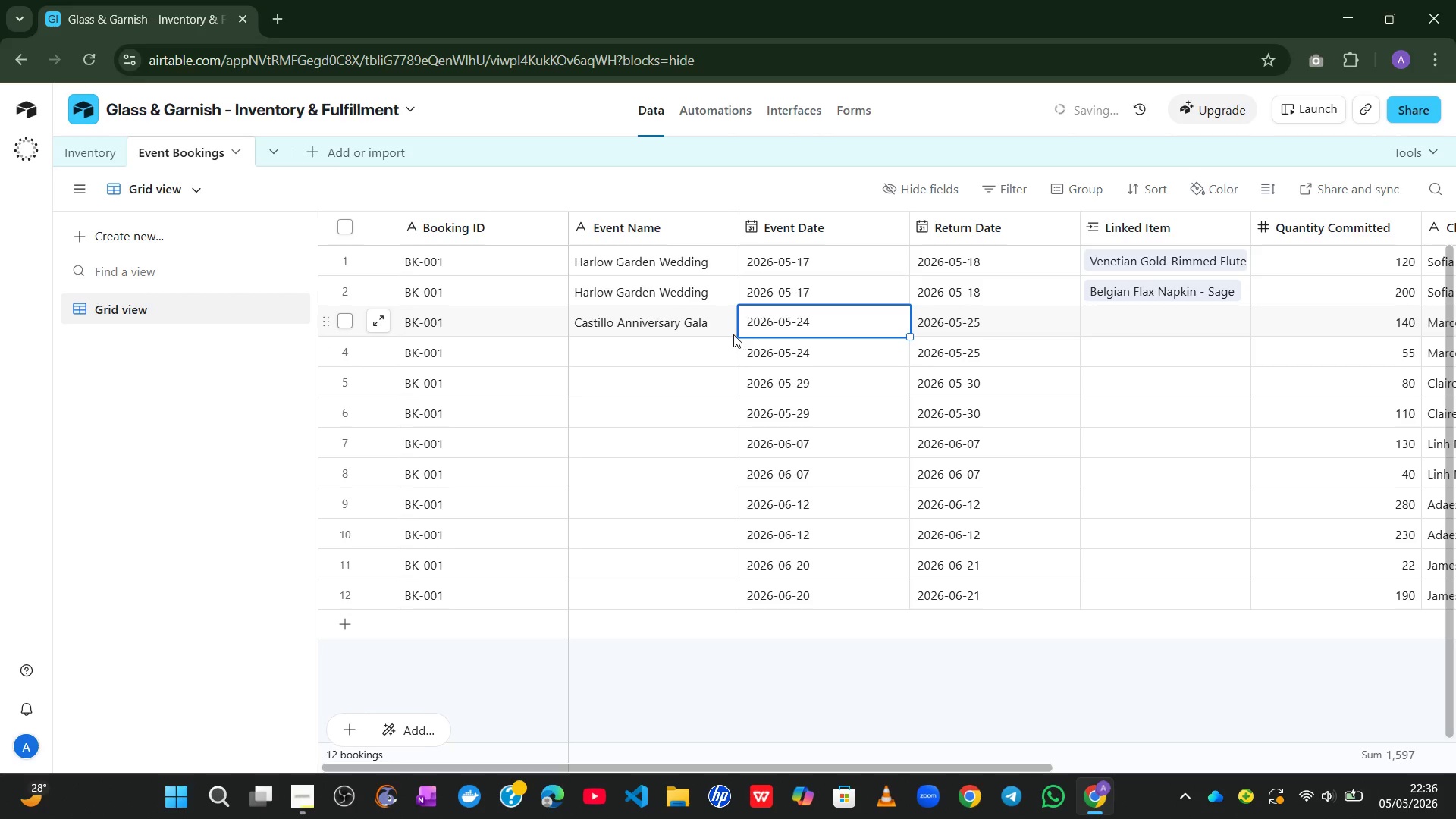 
left_click([731, 333])
 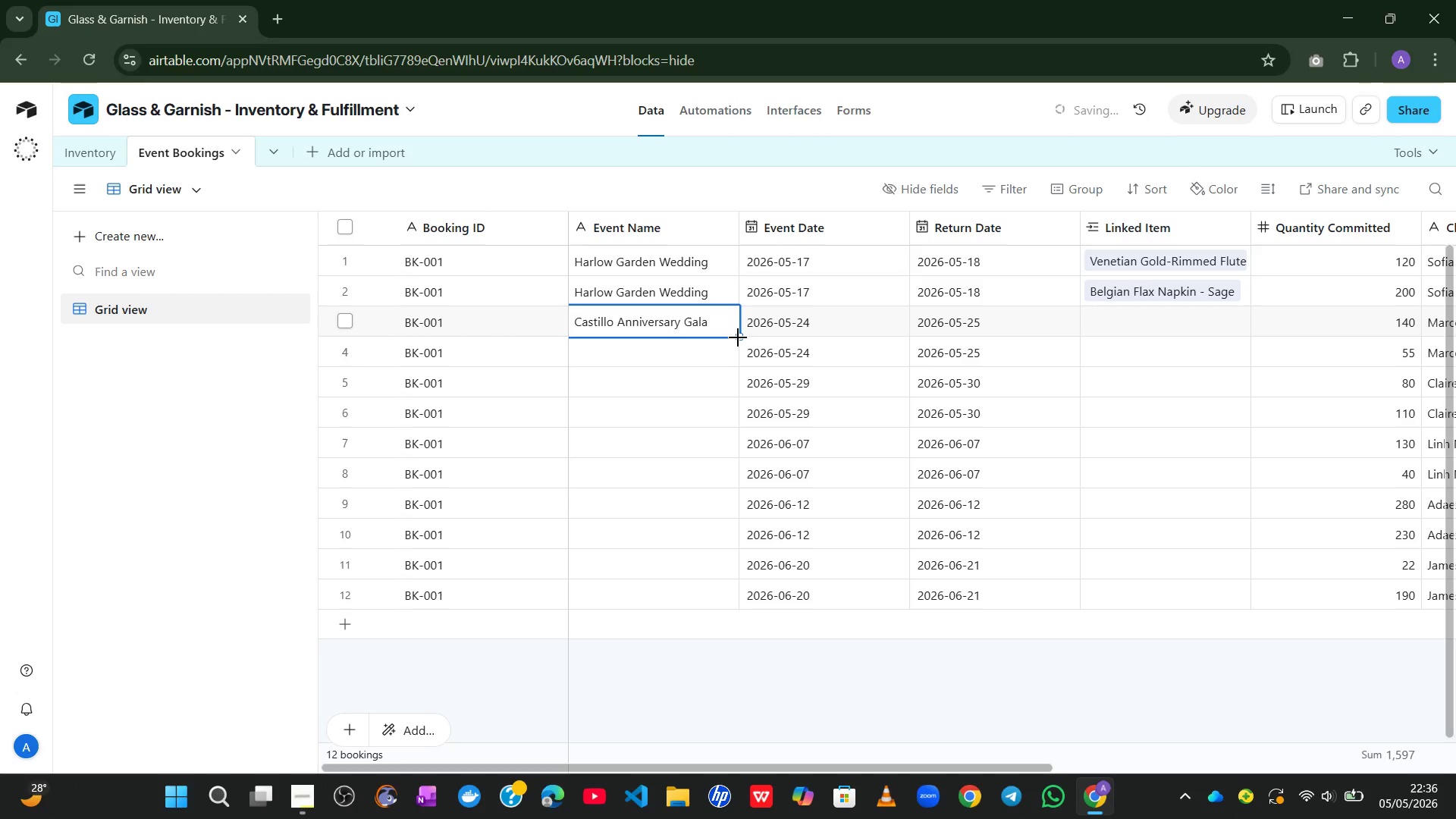 
left_click_drag(start_coordinate=[738, 337], to_coordinate=[736, 349])
 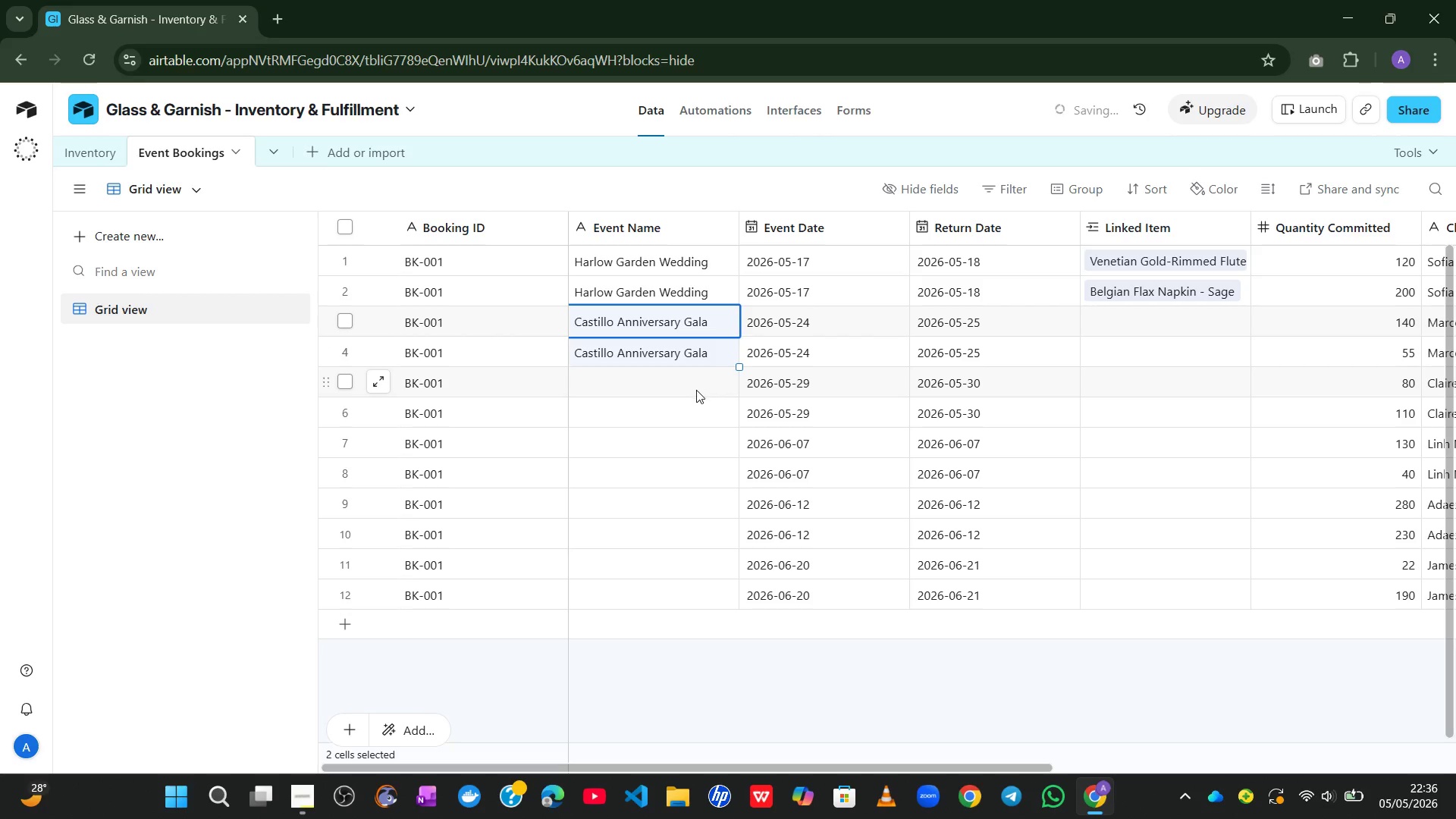 
left_click([696, 390])
 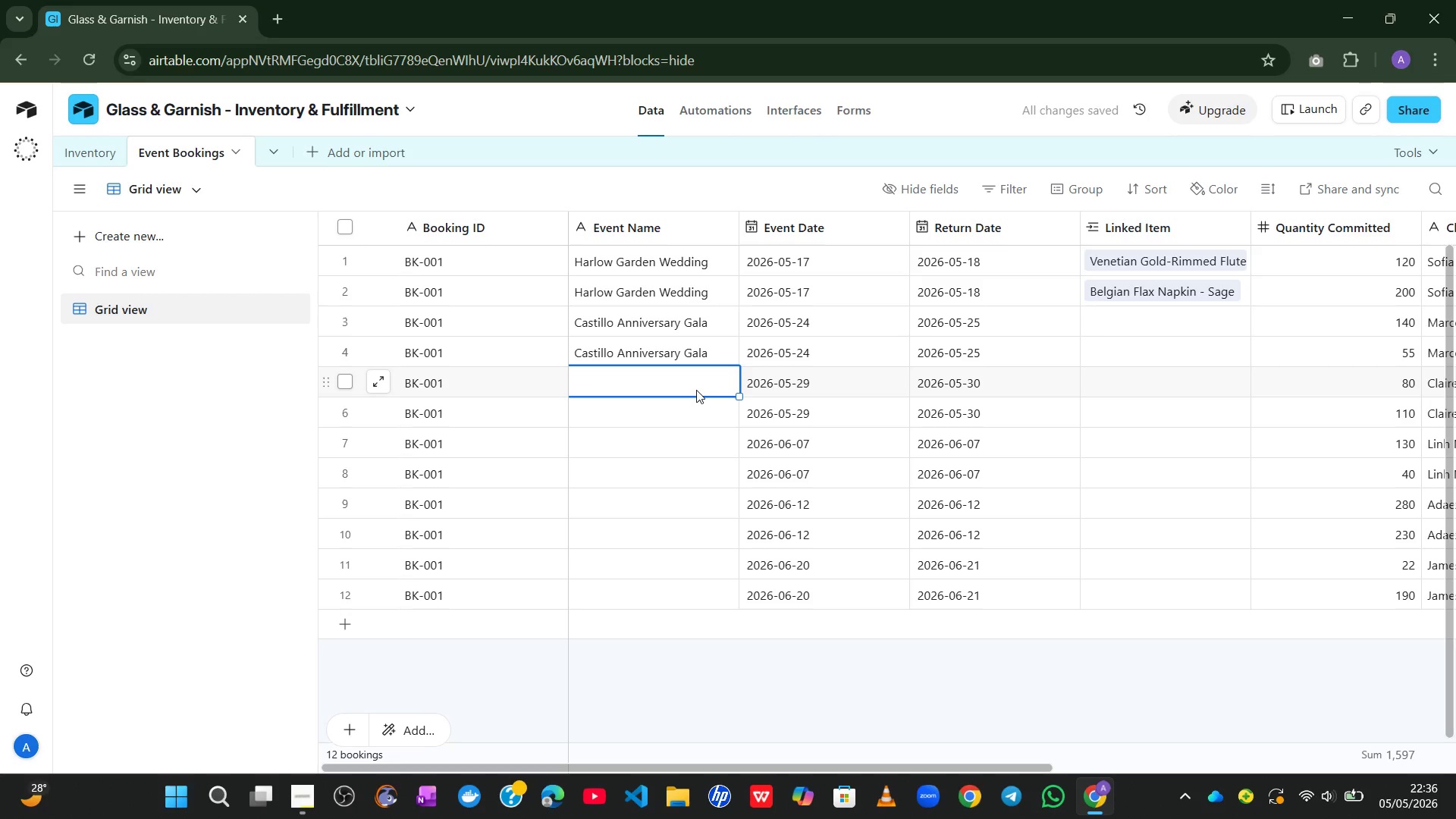 
type(Pemberton )
 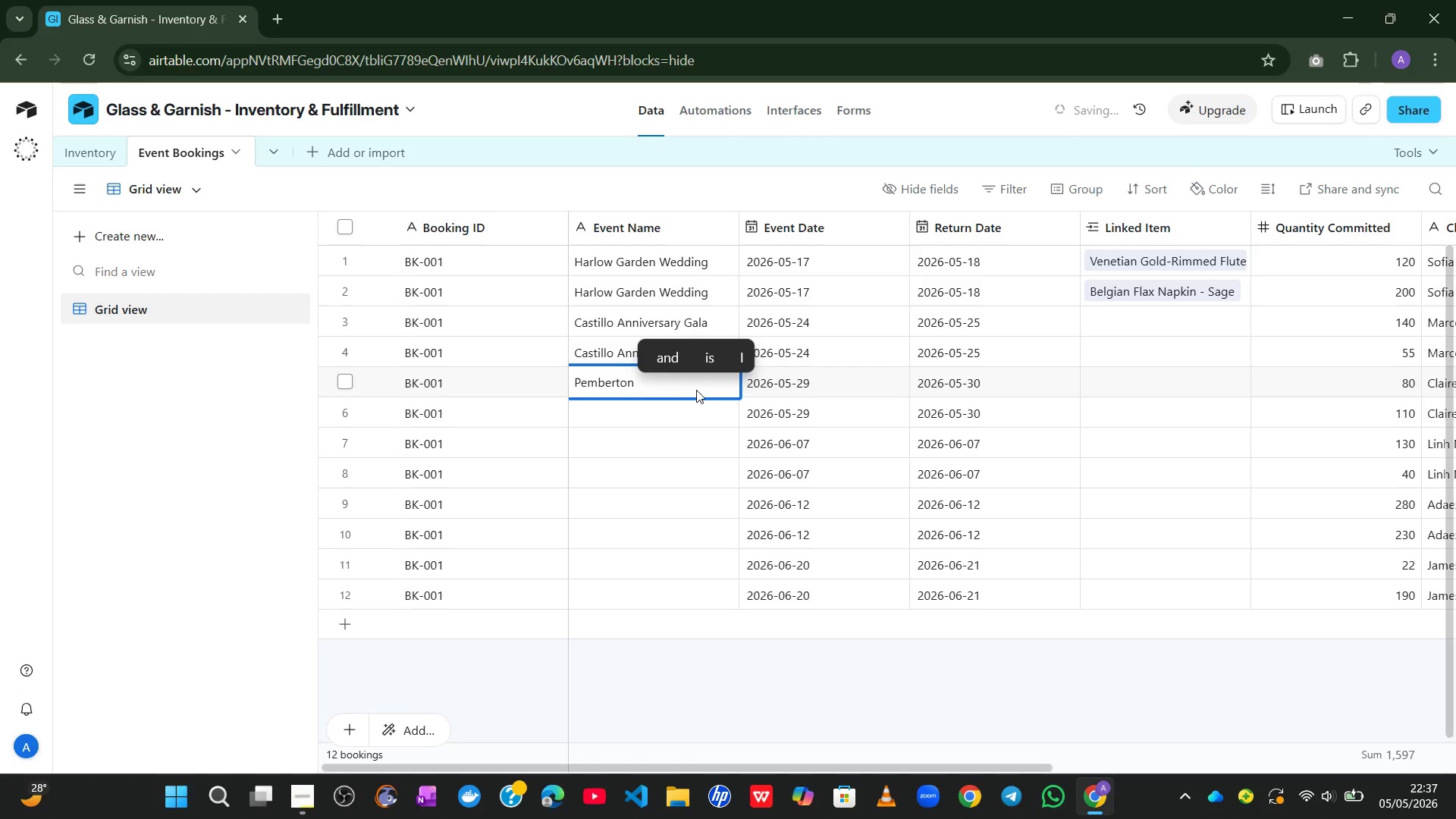 
type(Reherasa)
 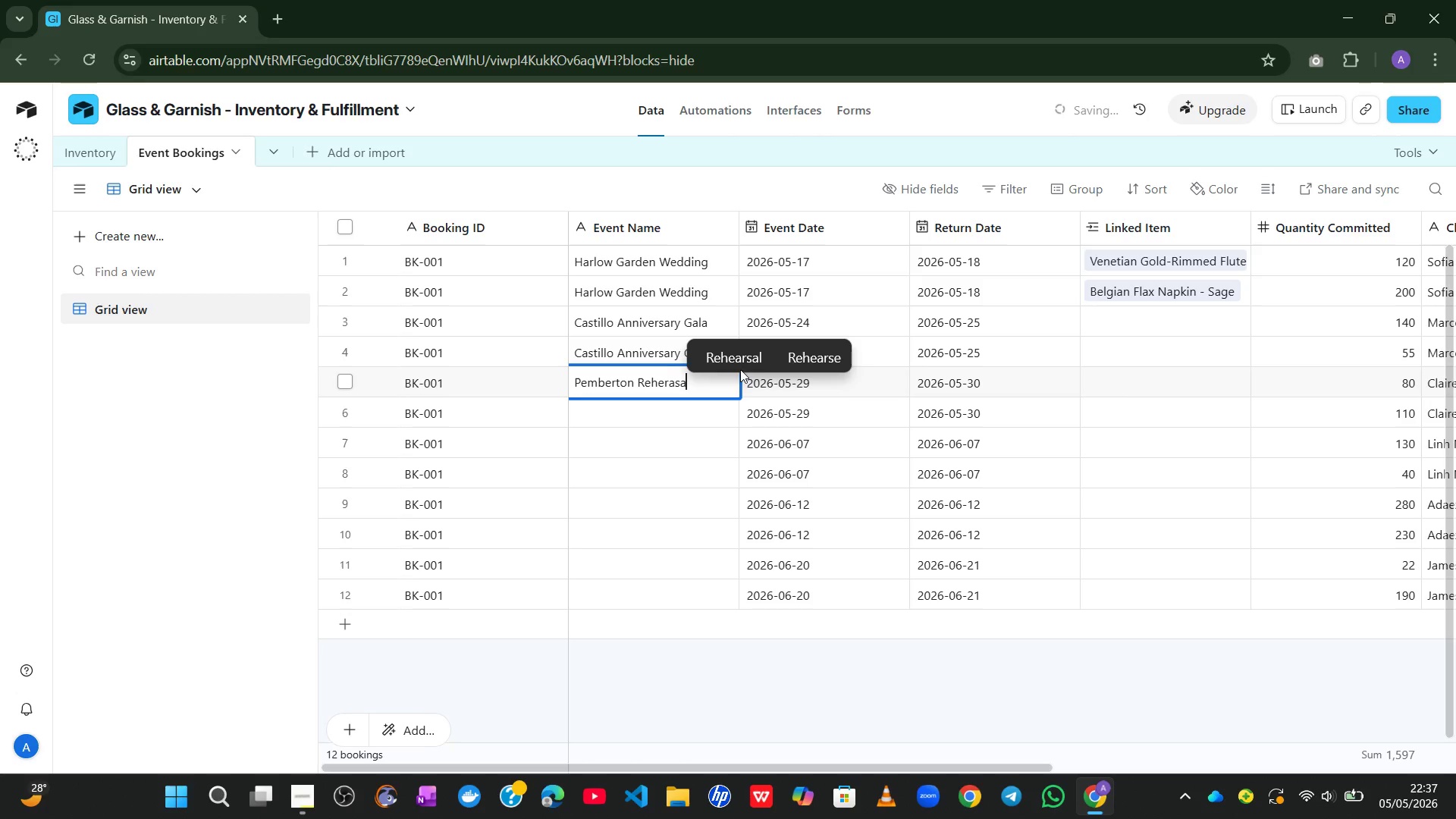 
left_click([747, 355])
 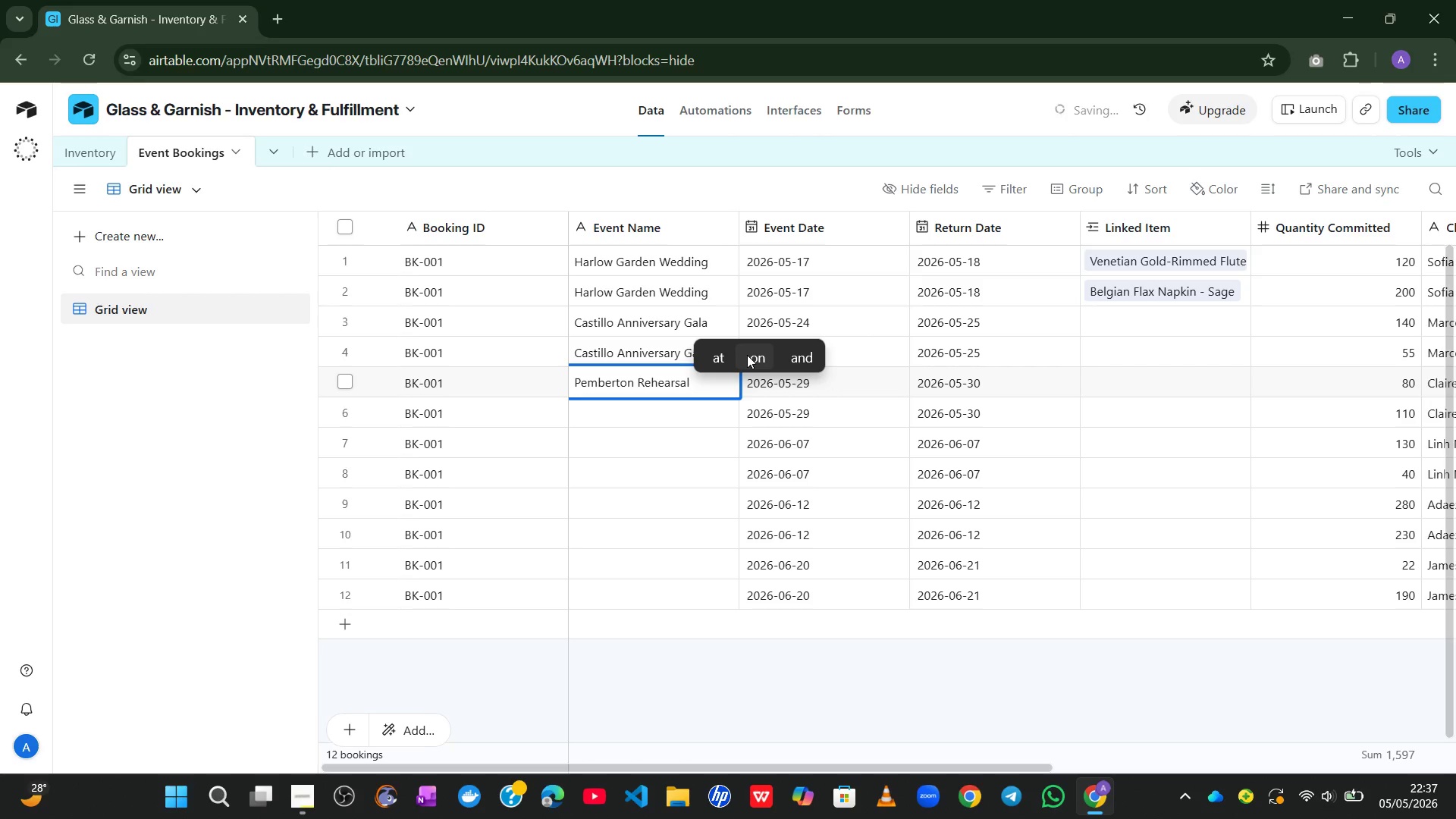 
type(Dinner)
 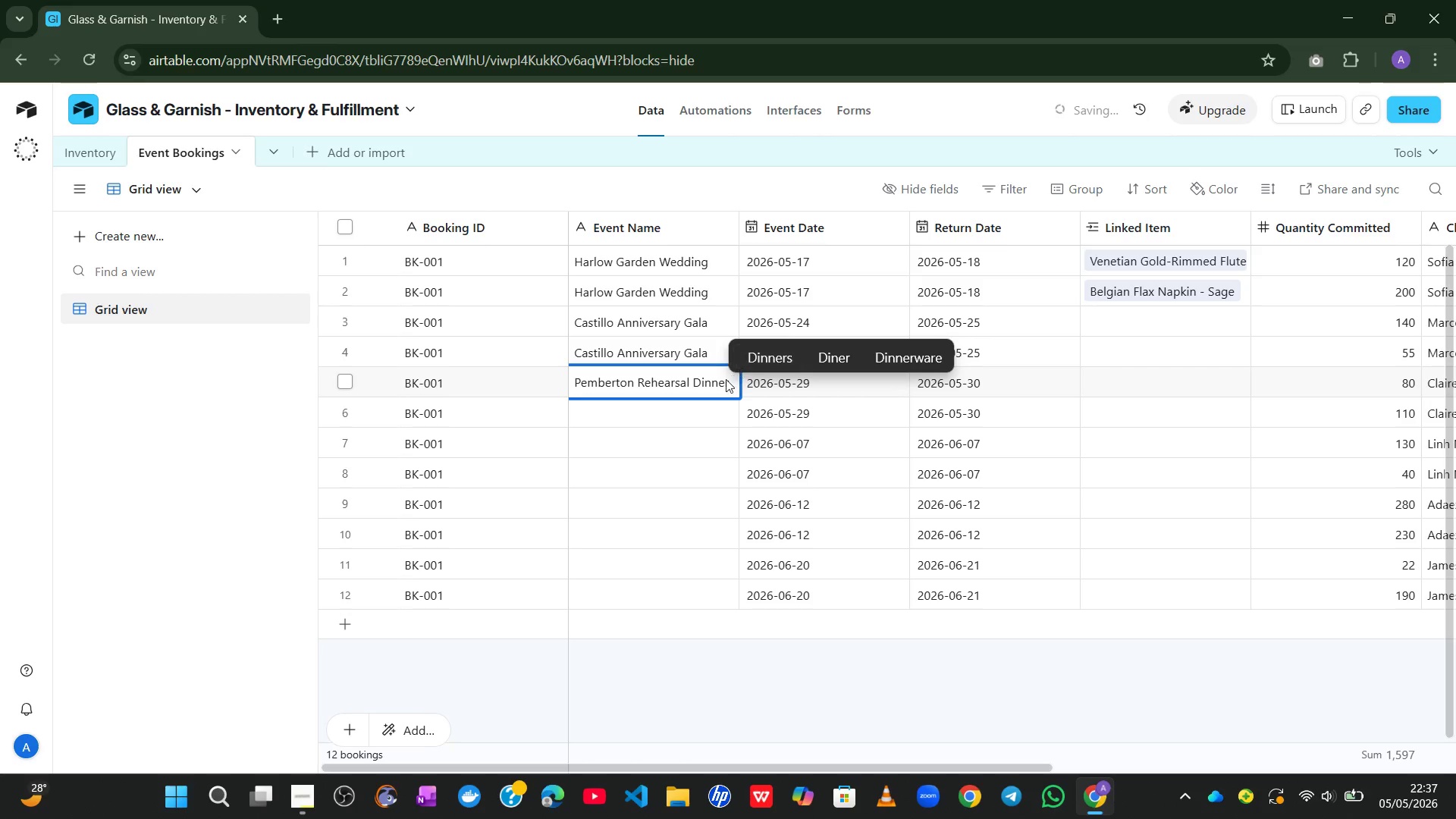 
left_click([704, 423])
 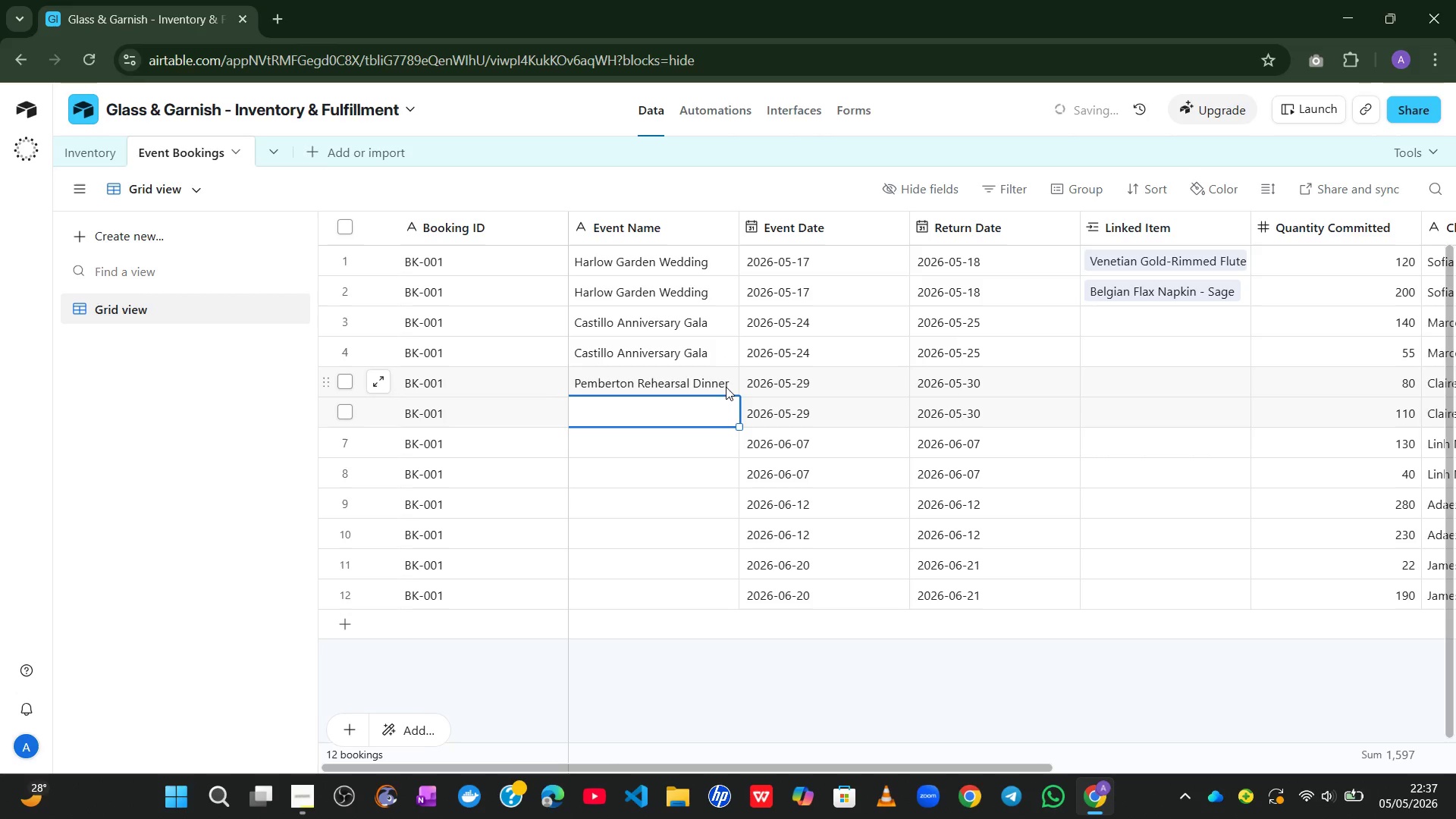 
left_click([726, 387])
 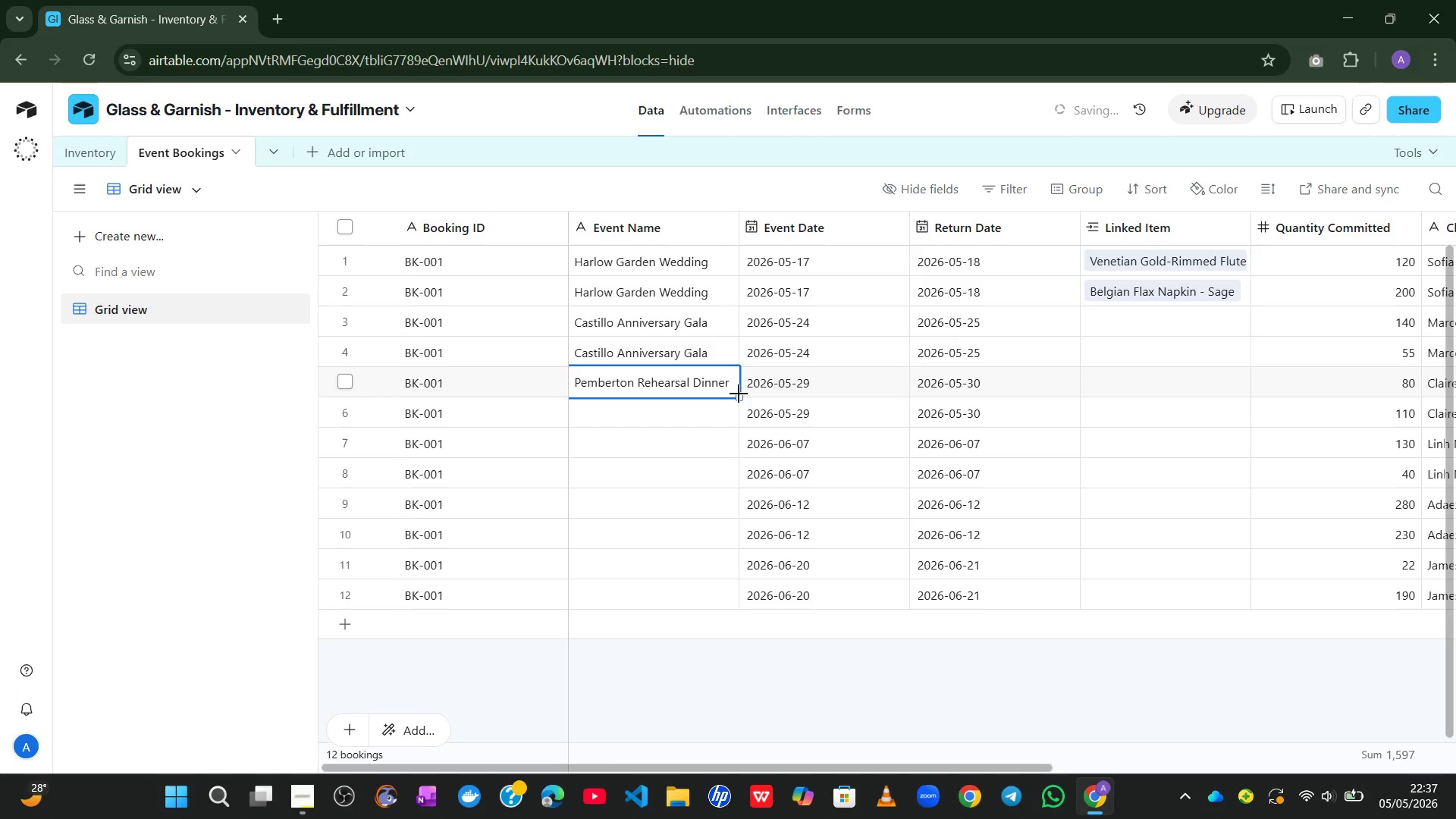 
left_click_drag(start_coordinate=[738, 394], to_coordinate=[733, 417])
 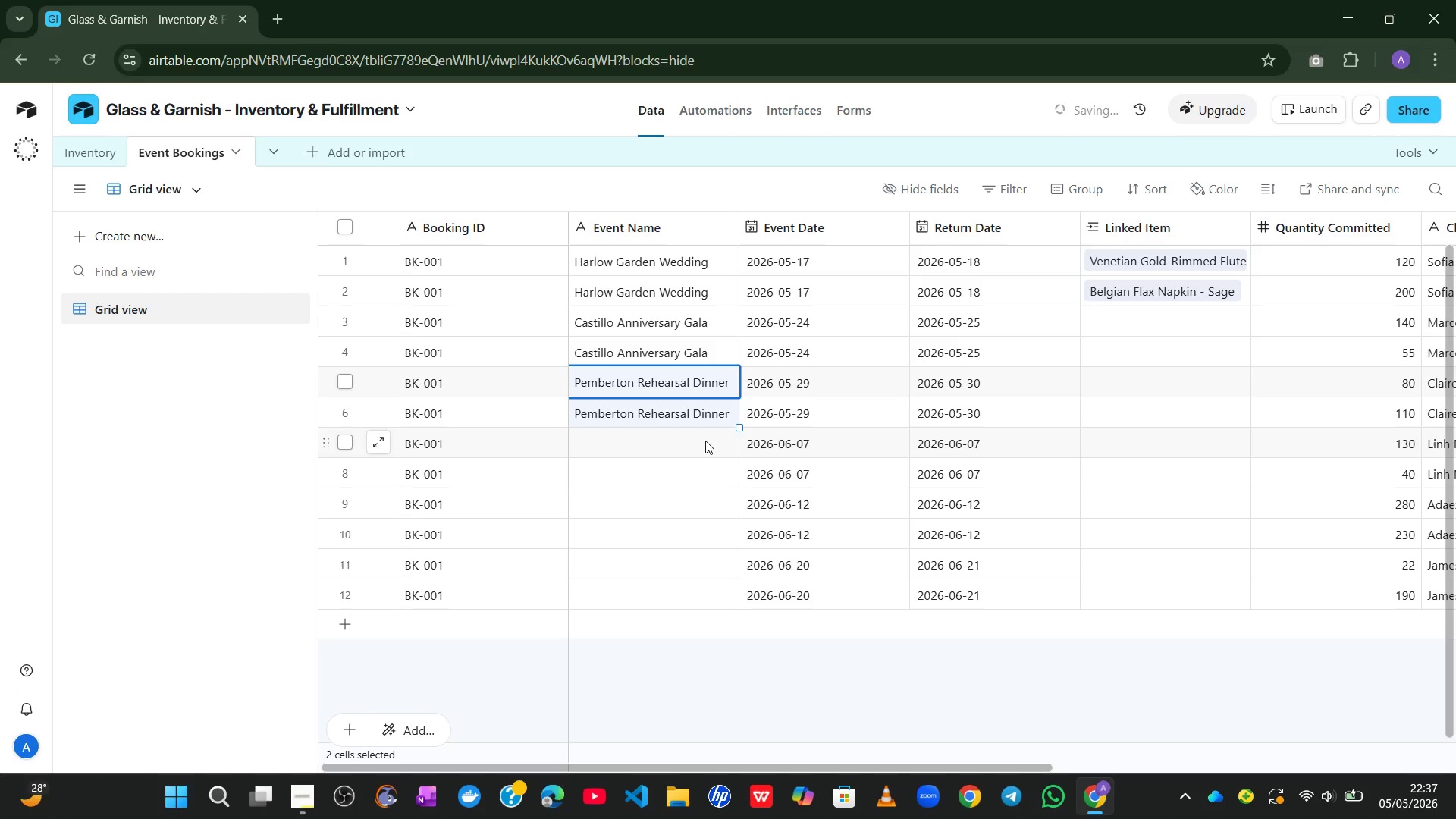 
left_click([704, 441])
 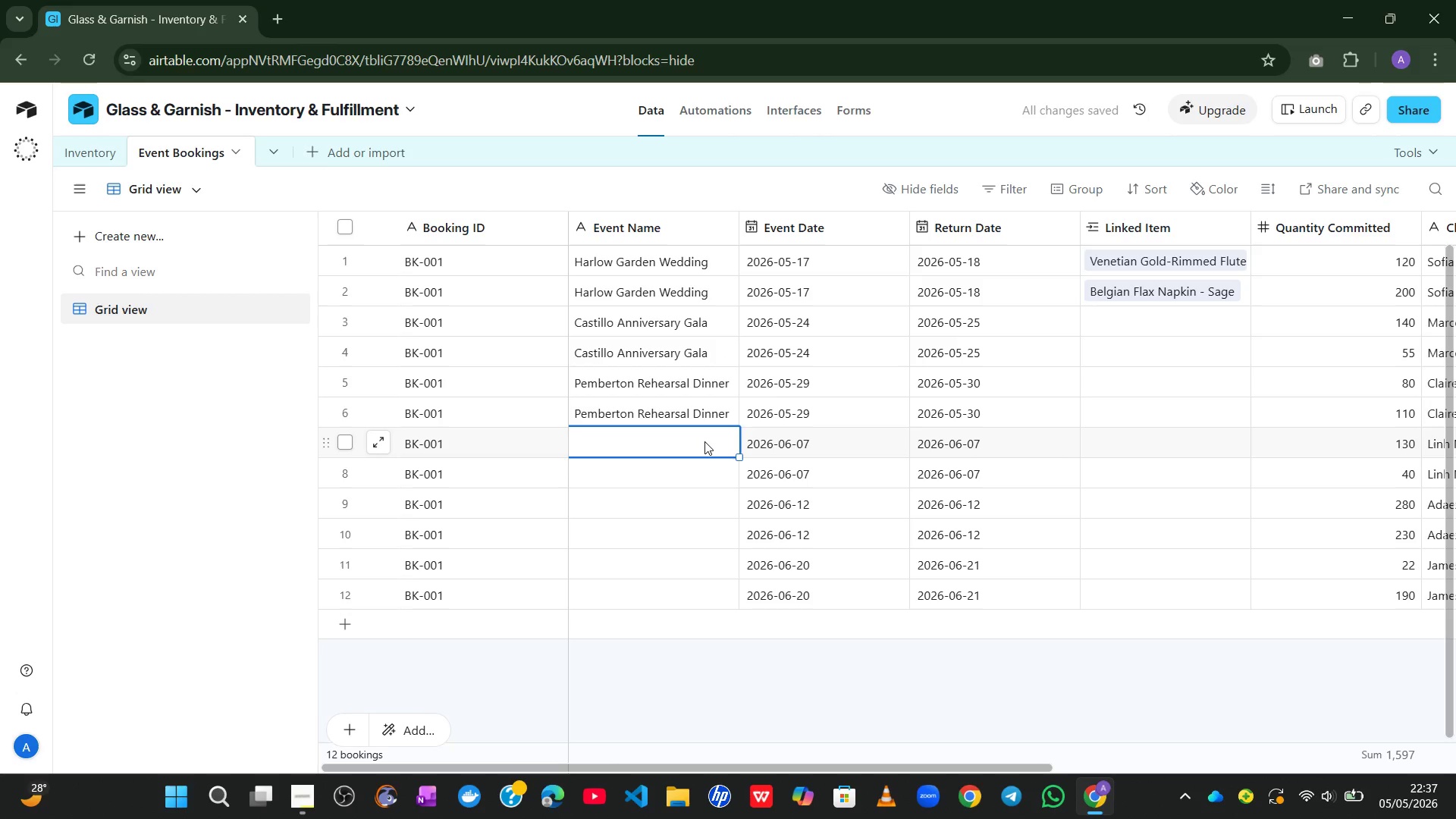 
type(Nguyen summer Brunch)
 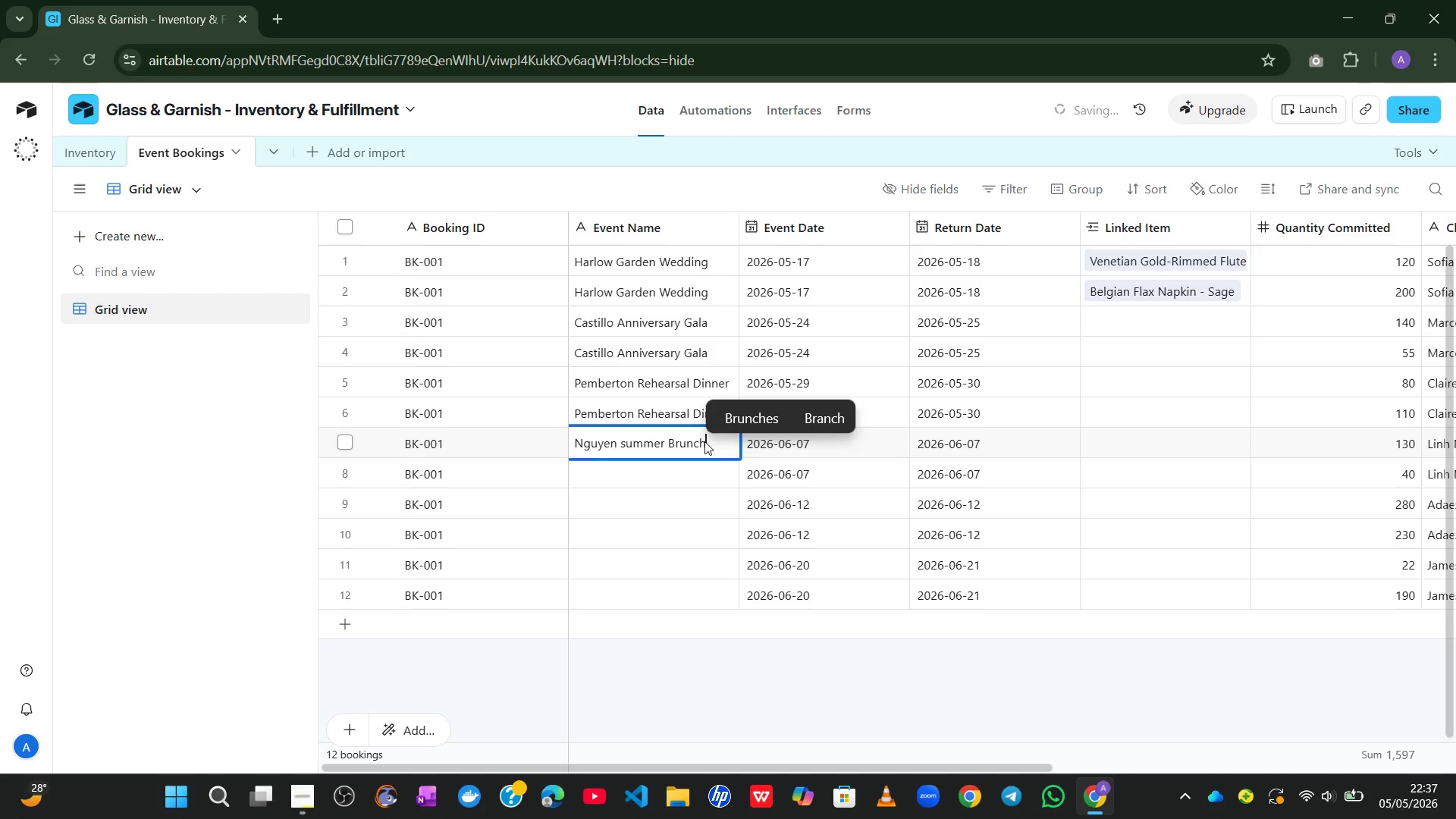 
left_click([720, 463])
 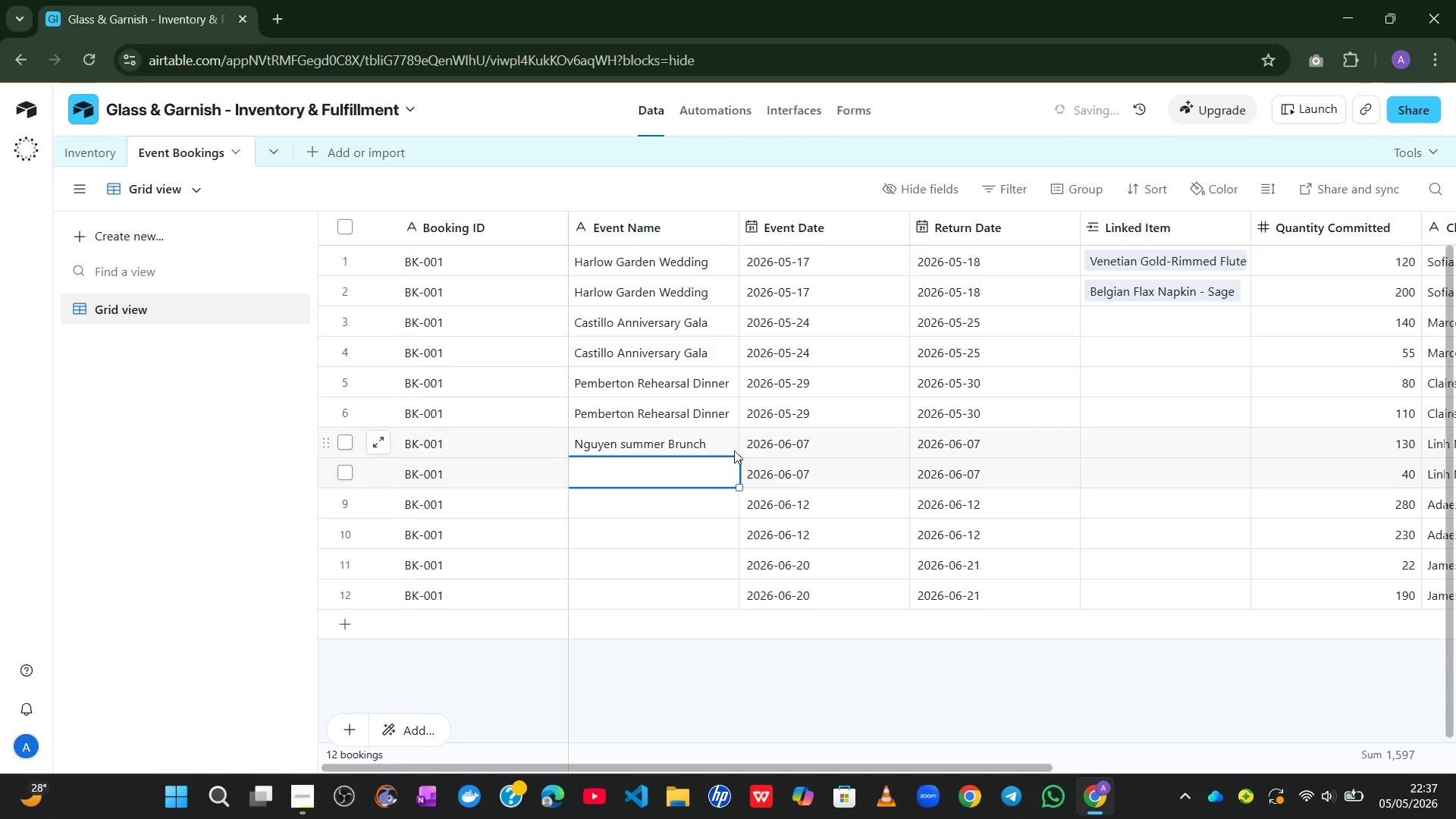 
left_click([733, 447])
 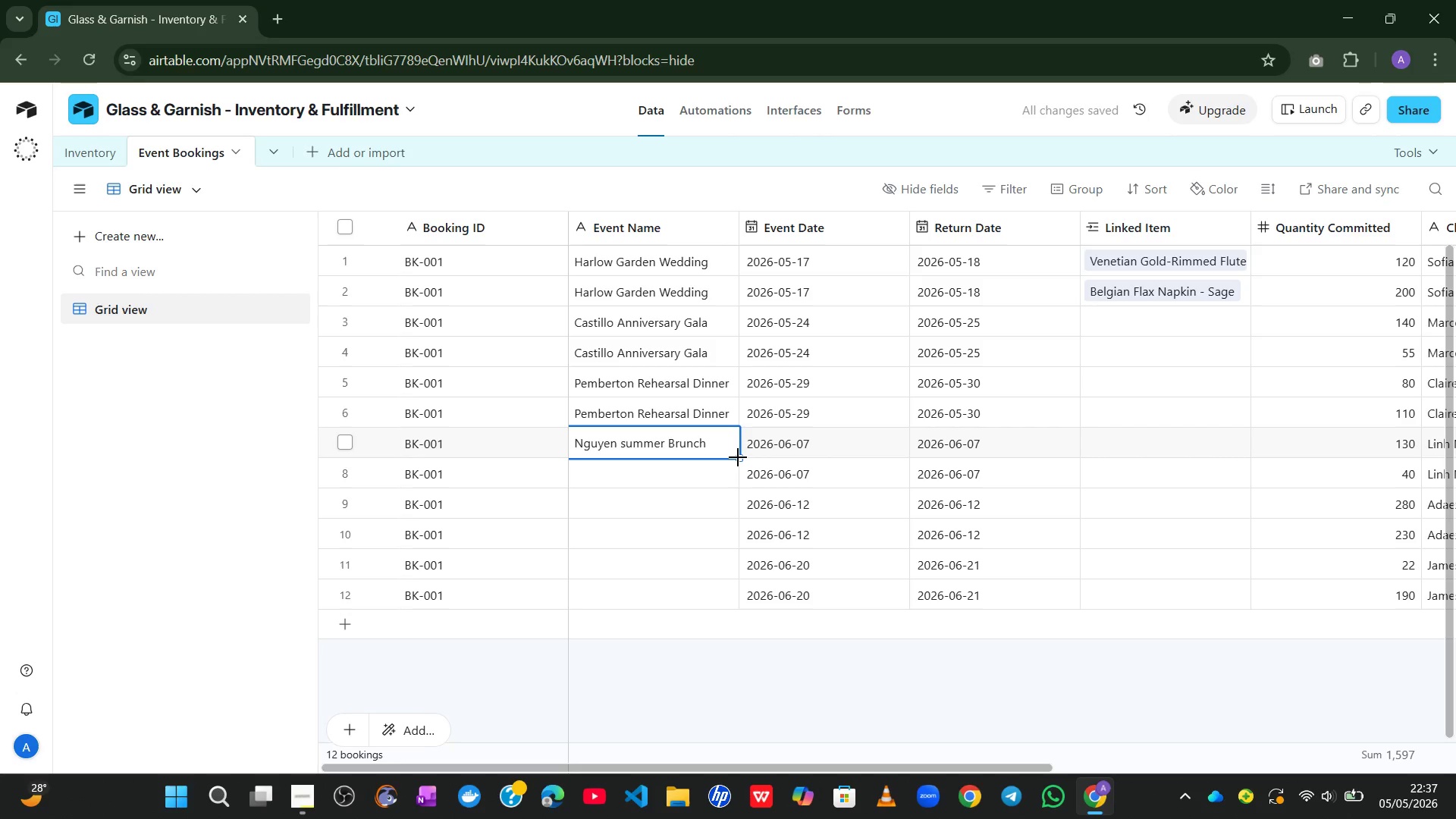 
left_click_drag(start_coordinate=[738, 457], to_coordinate=[736, 473])
 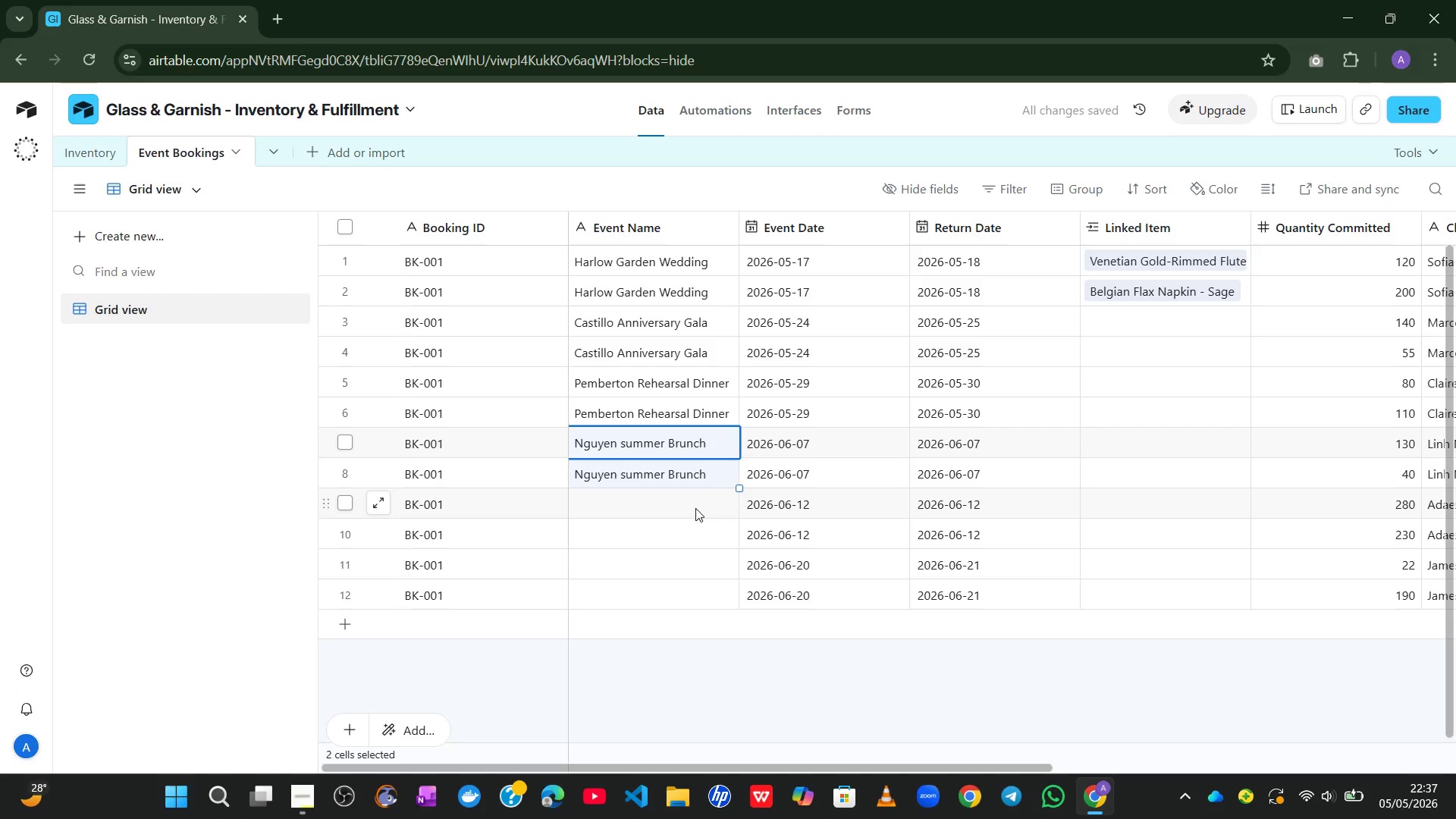 
left_click([694, 508])
 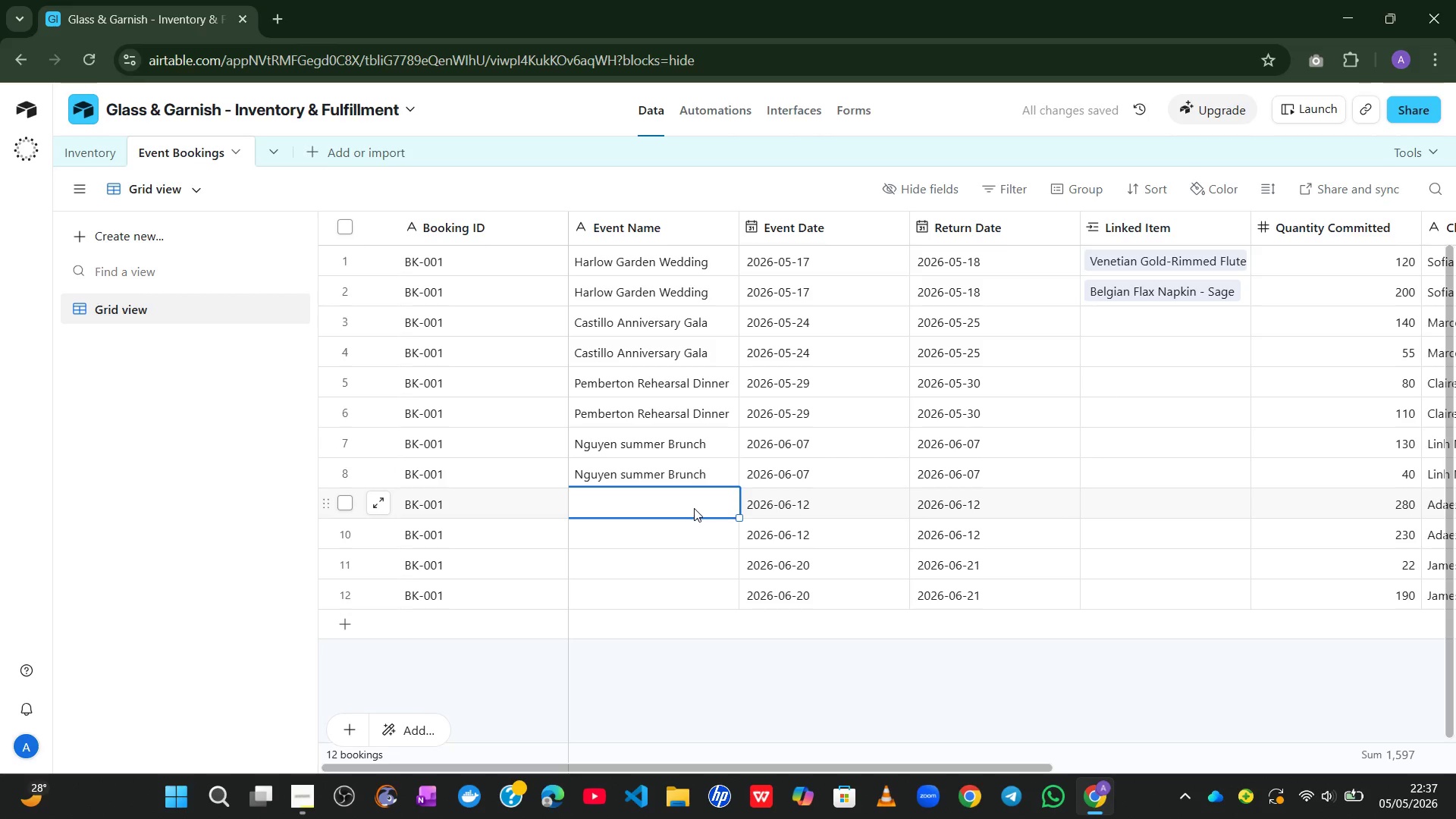 
type(Okafor Corpor)
 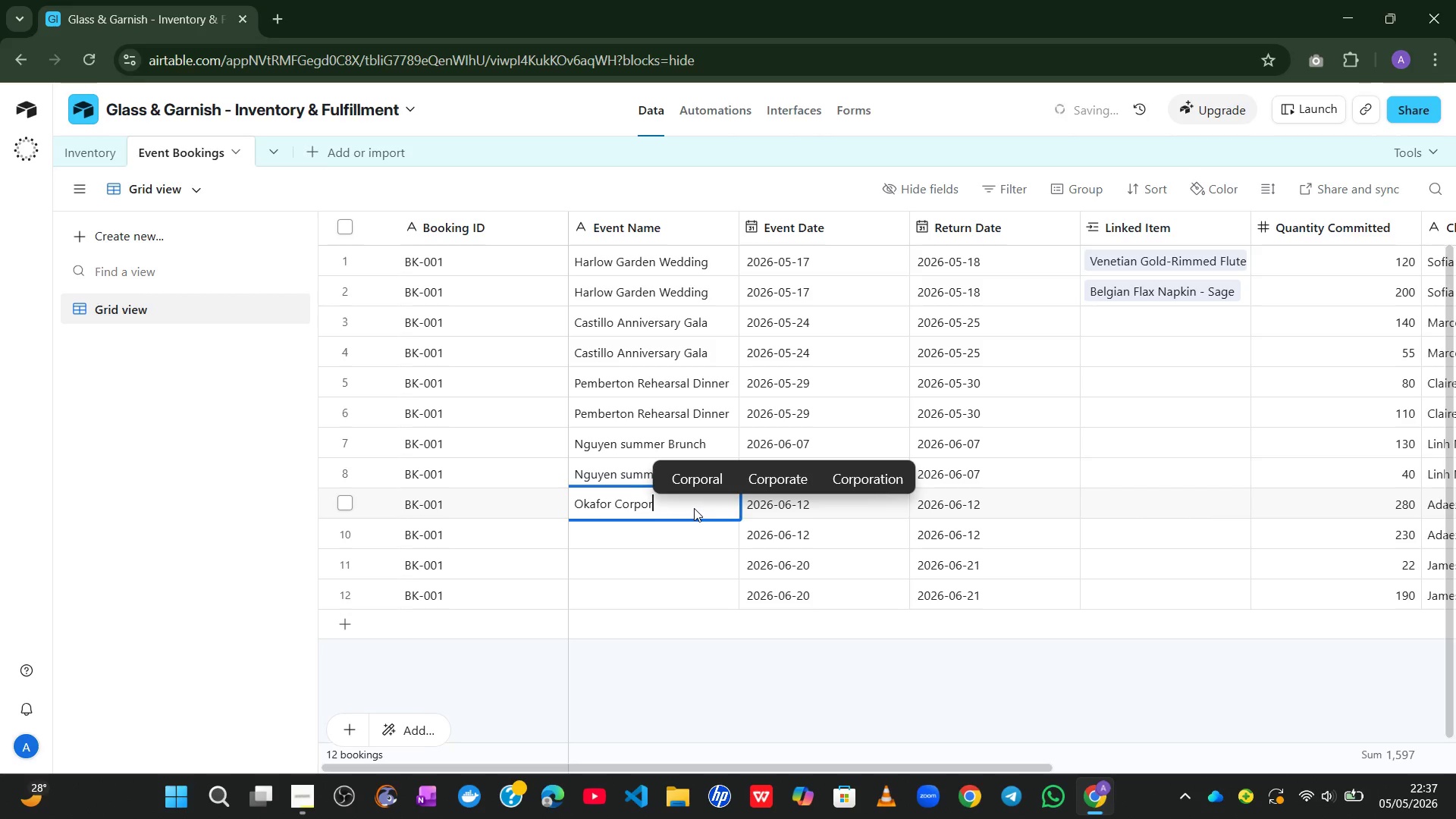 
left_click([778, 479])
 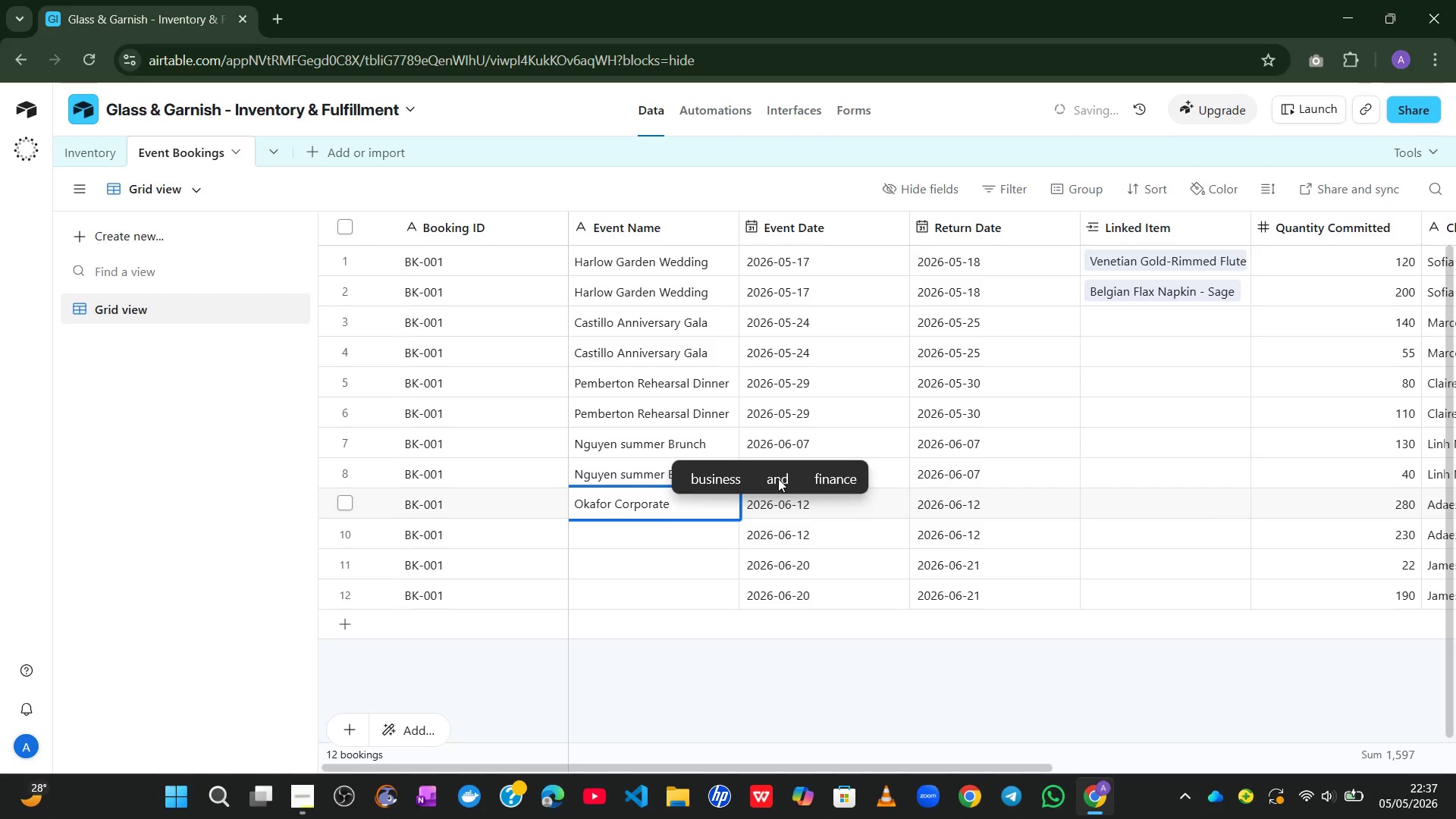 
type(Luncheon)
 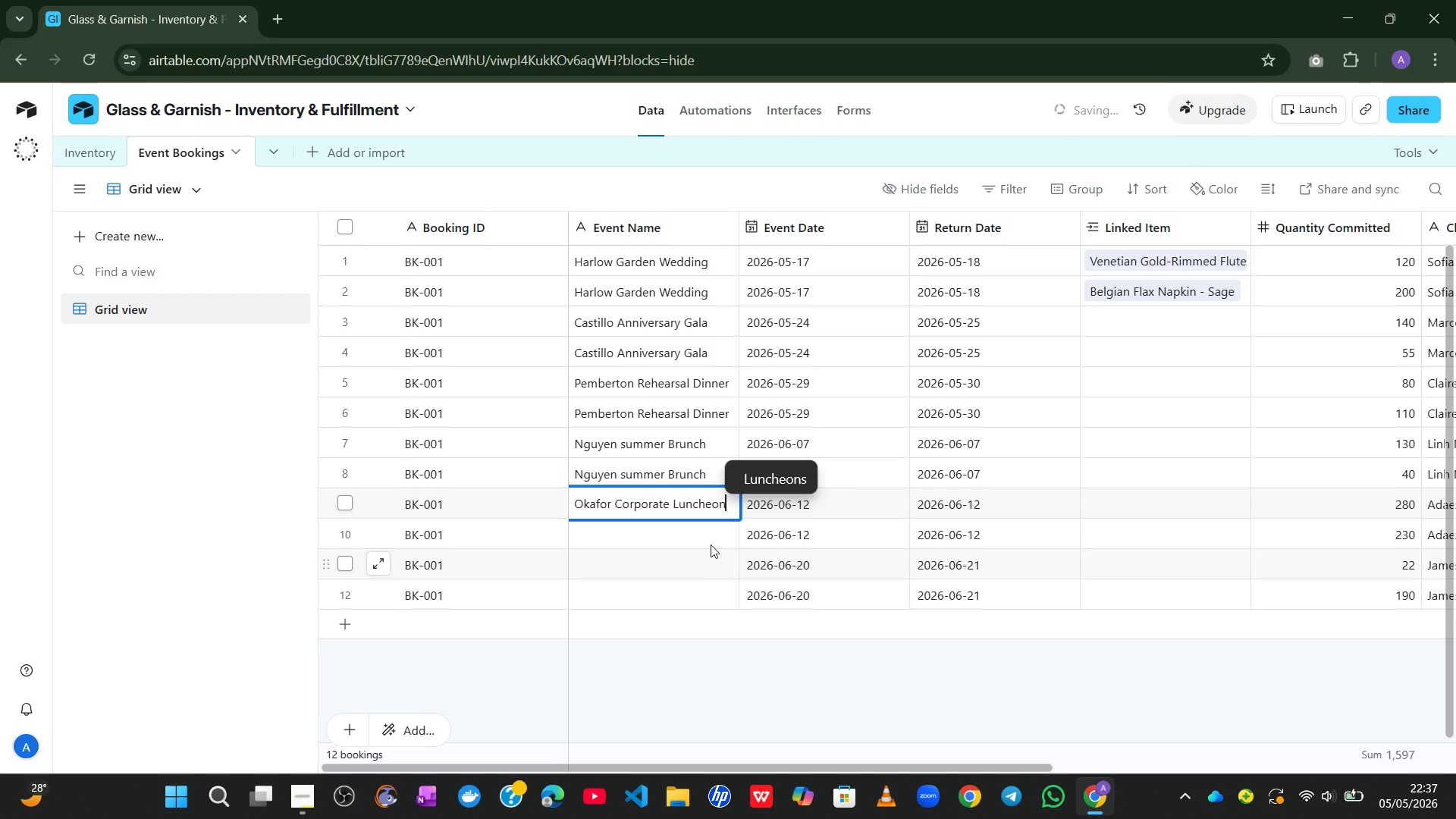 
left_click([709, 511])
 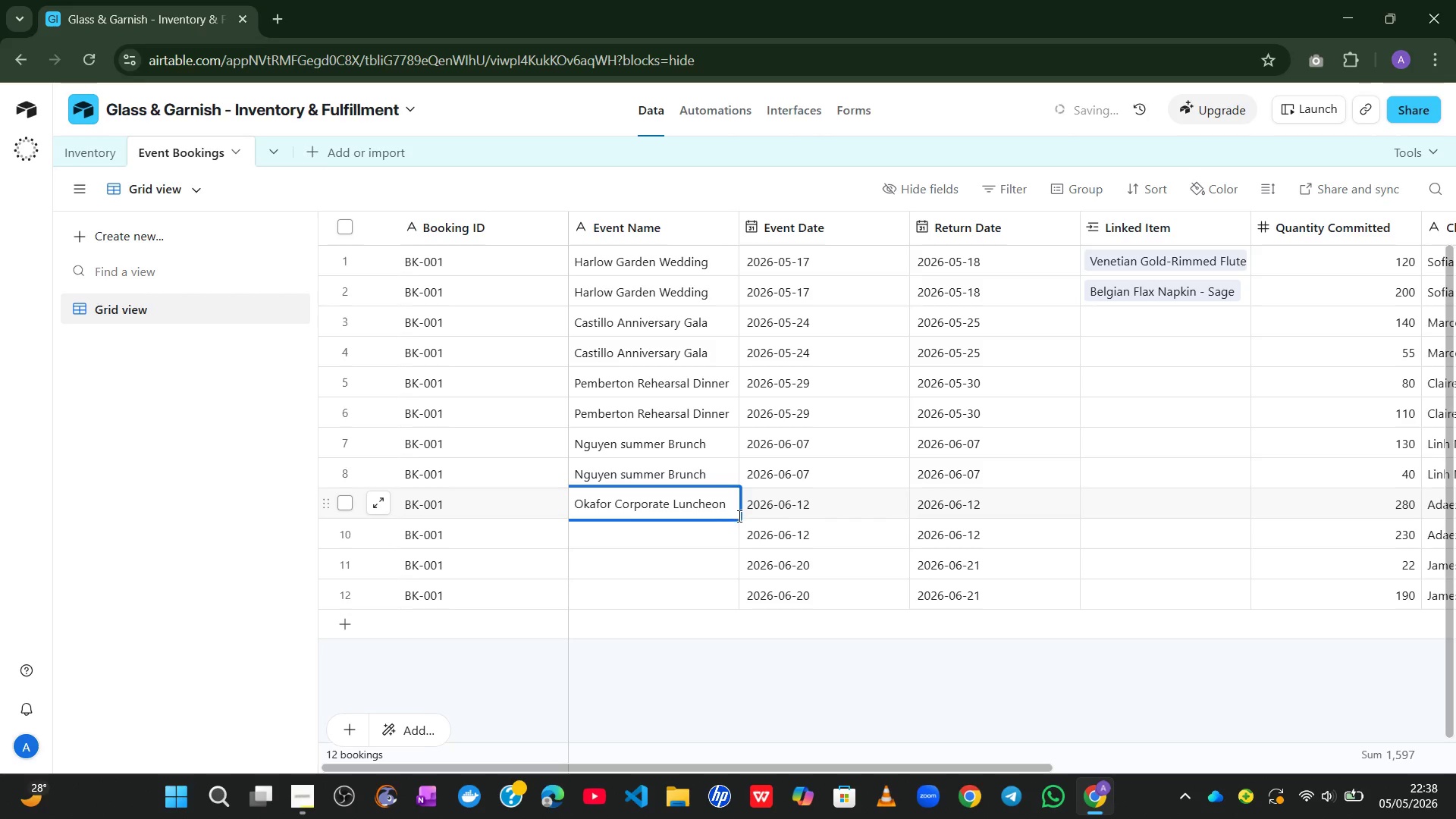 
left_click_drag(start_coordinate=[666, 714], to_coordinate=[717, 508])
 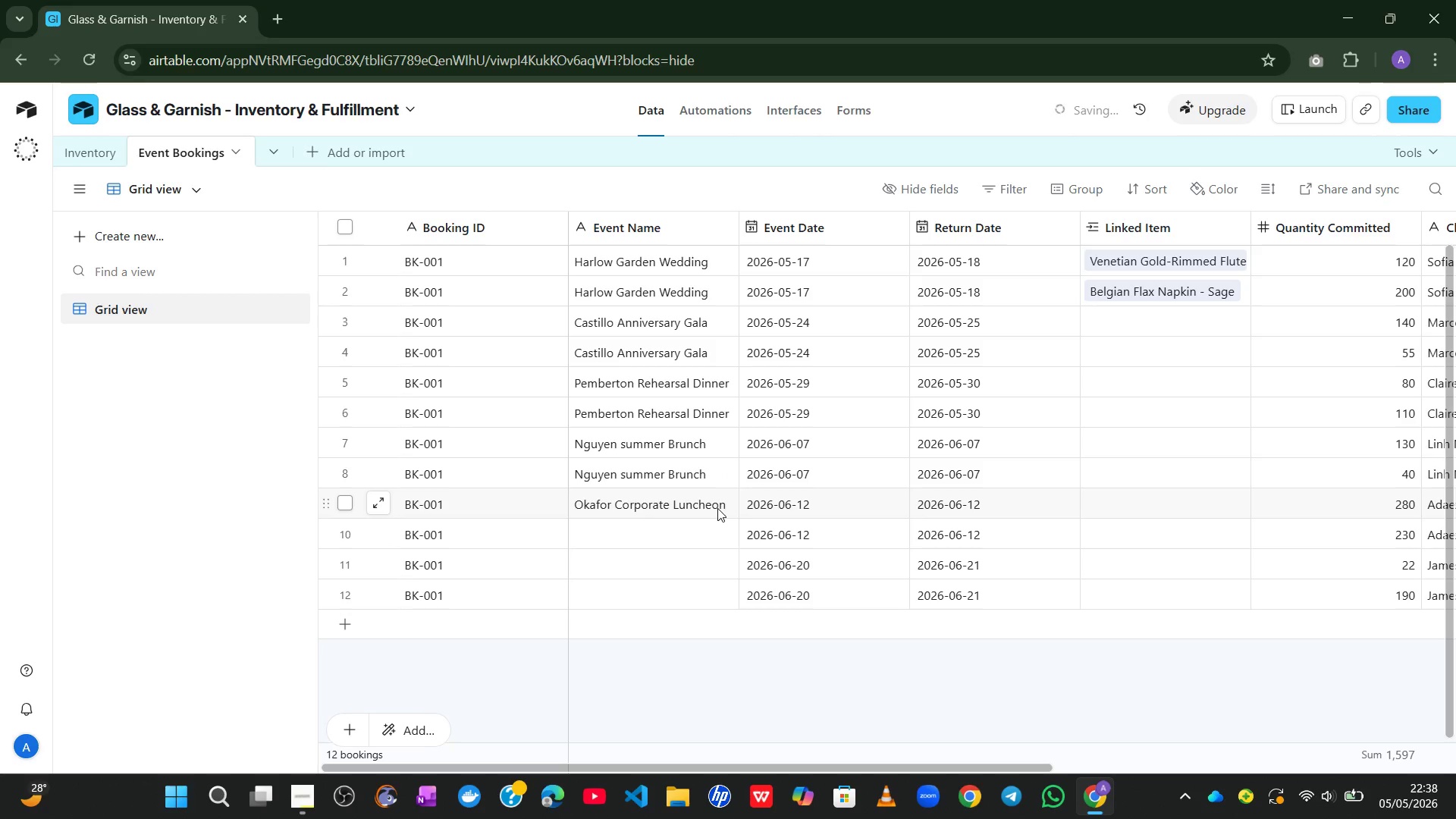 
left_click([717, 508])
 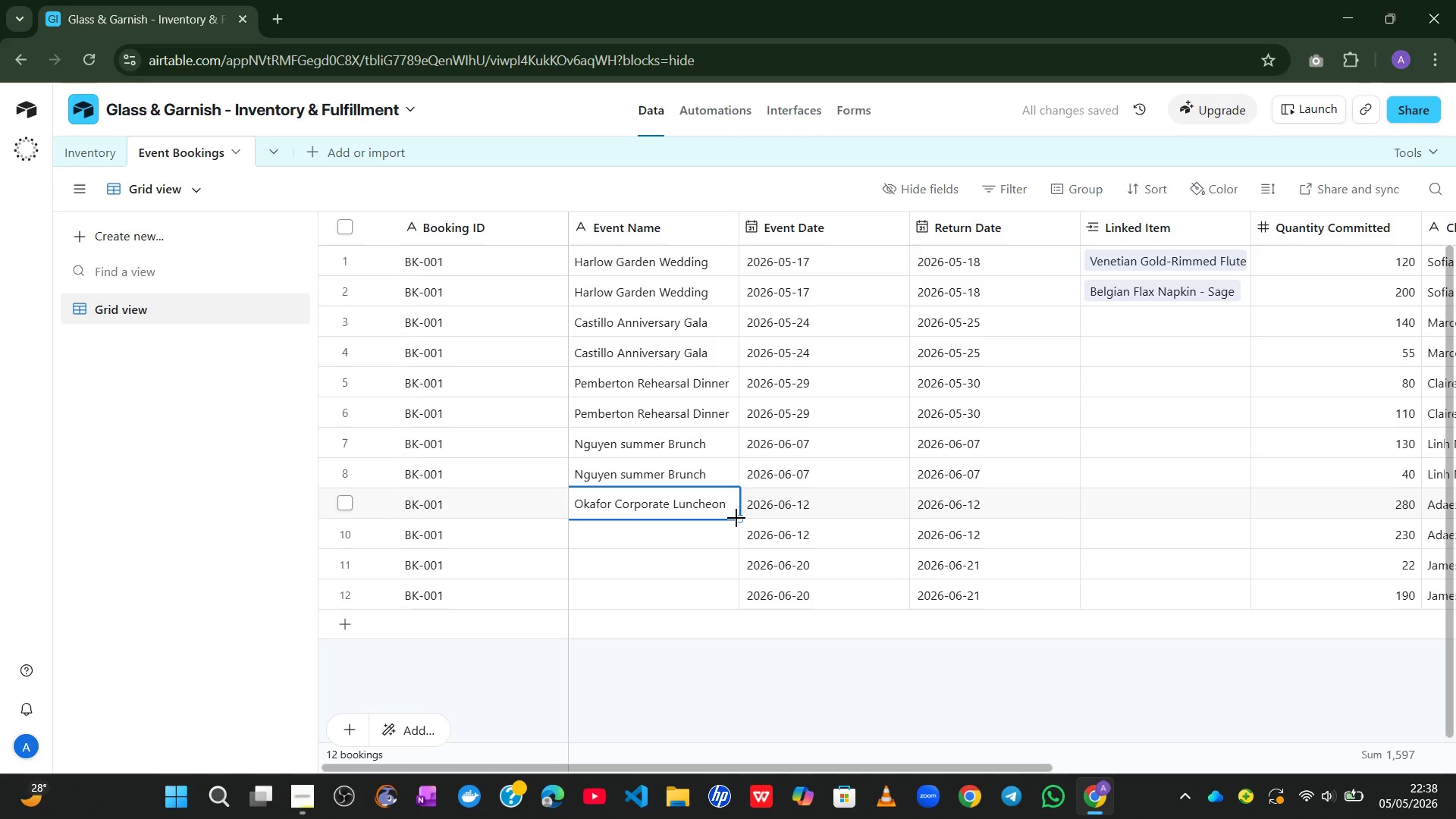 
left_click_drag(start_coordinate=[736, 518], to_coordinate=[735, 540])
 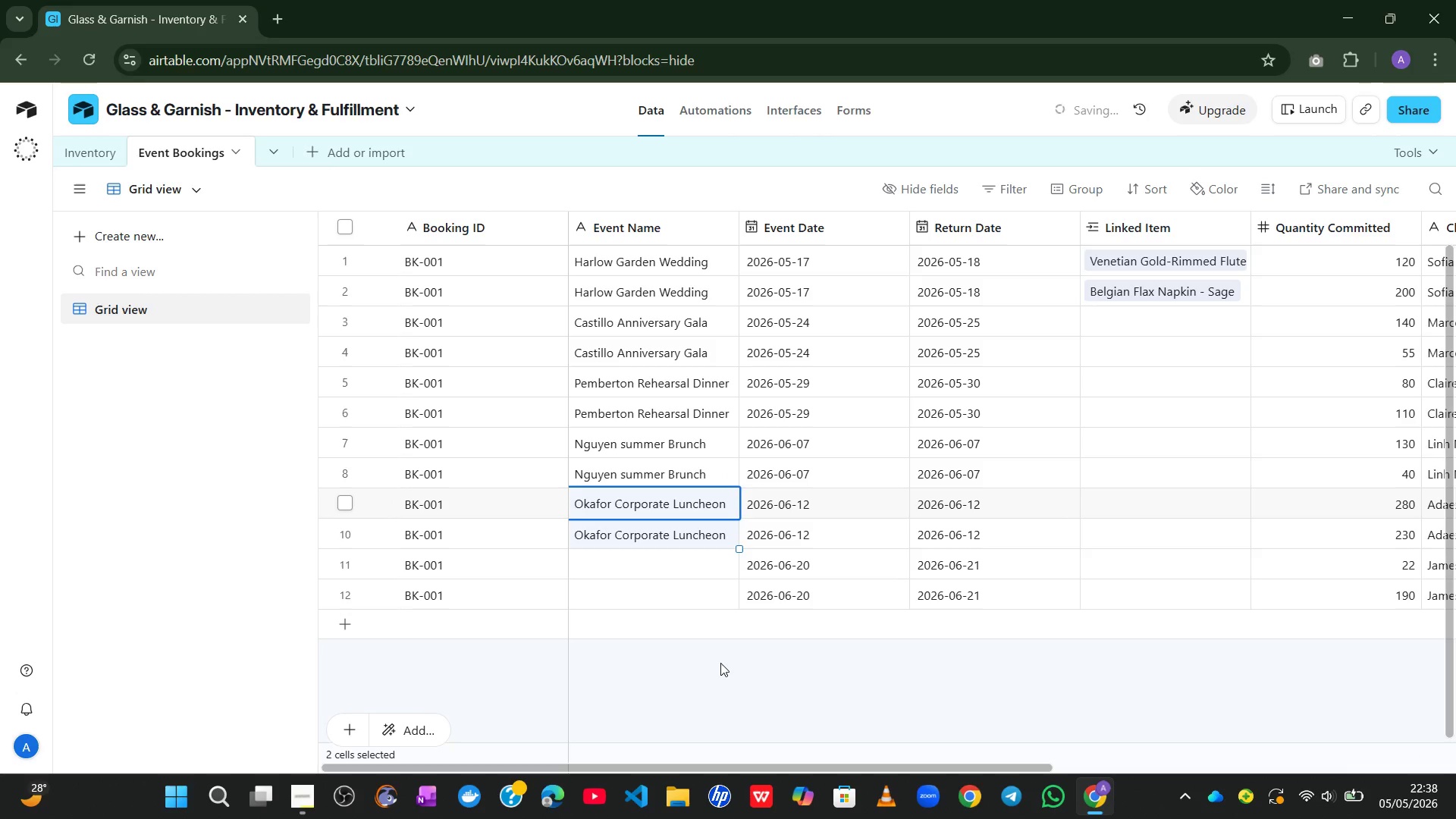 
left_click([718, 670])
 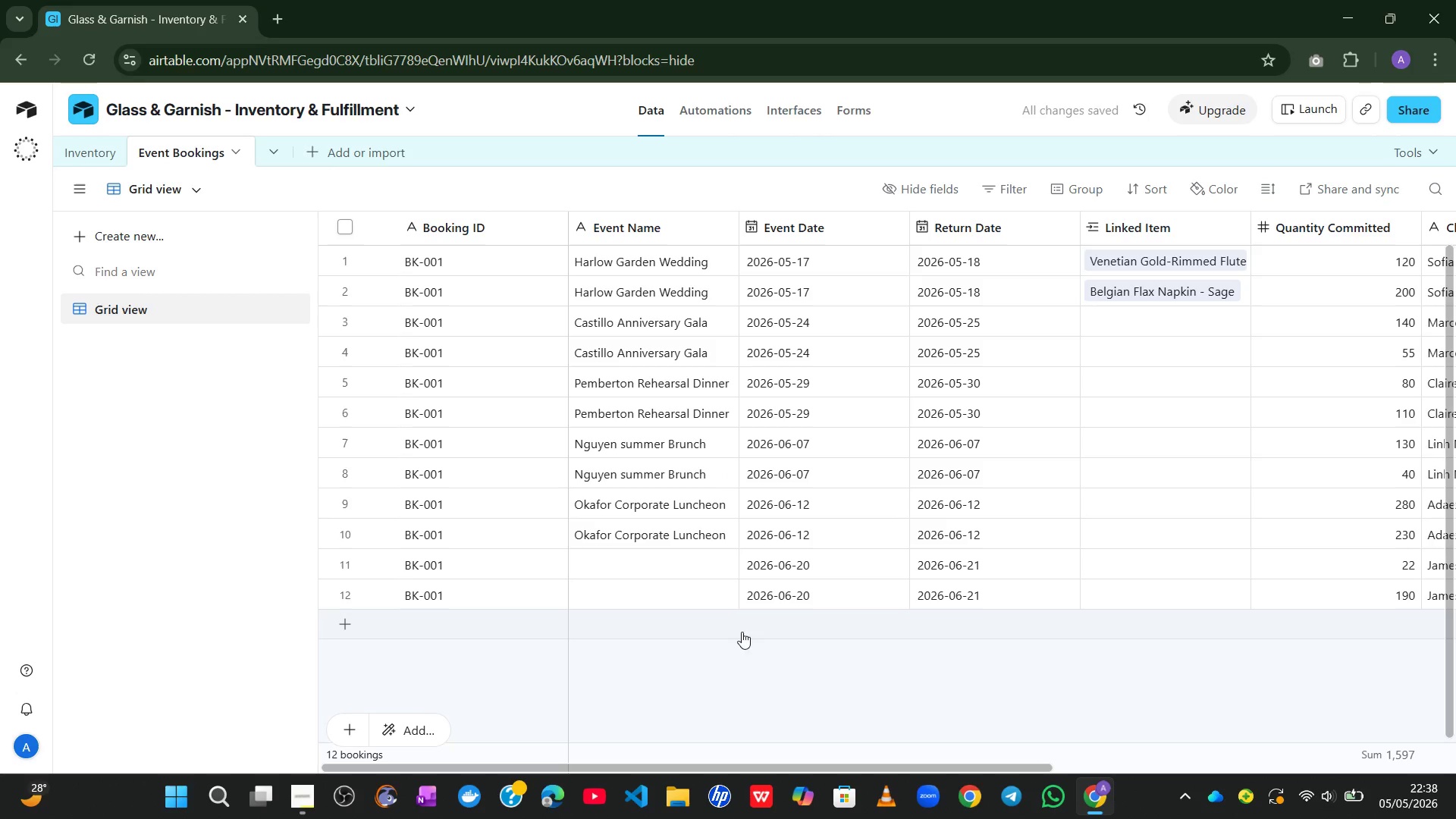 
left_click([671, 565])
 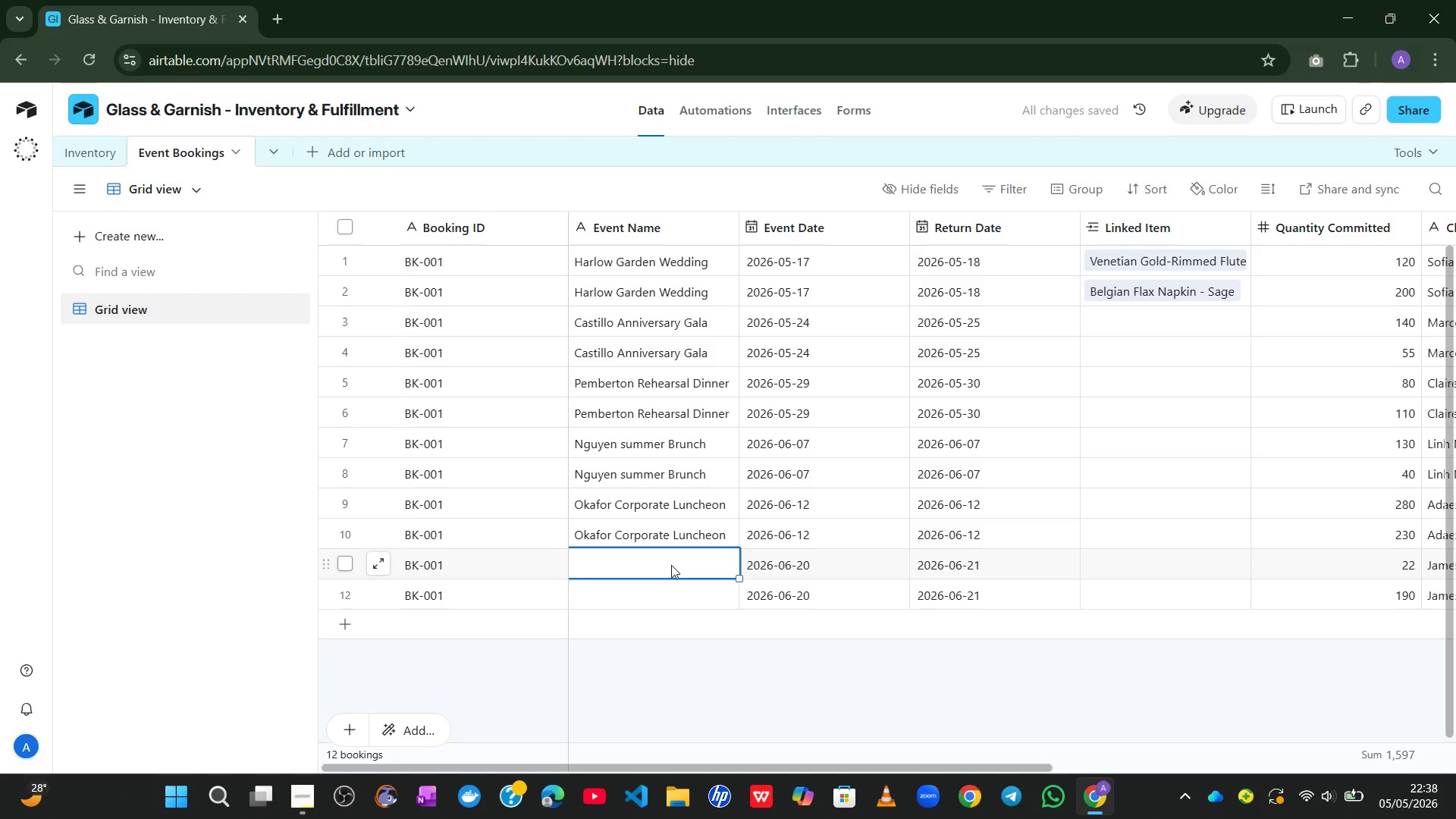 
type(Sterling Vineyard Wedding)
 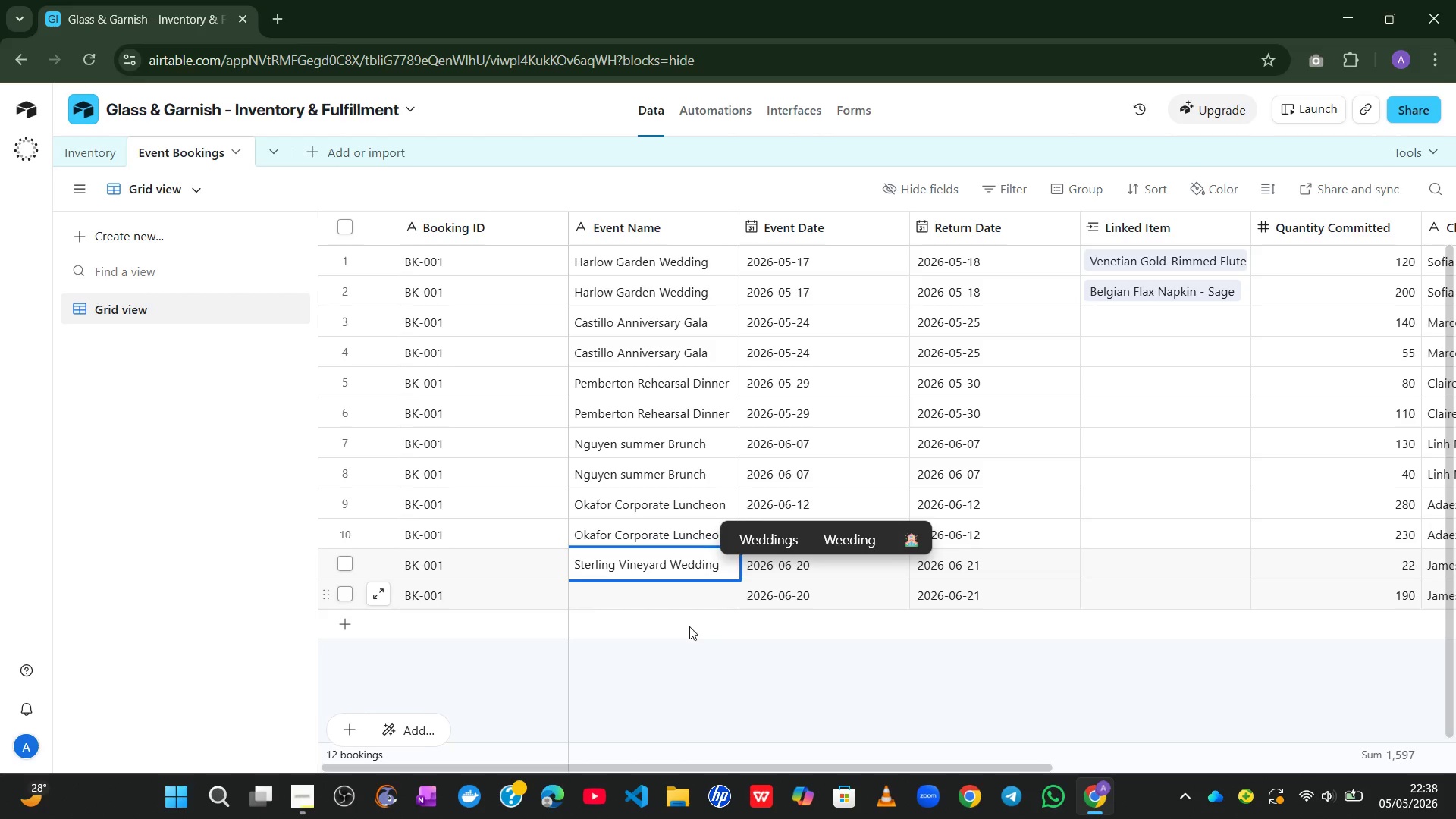 
left_click_drag(start_coordinate=[693, 645], to_coordinate=[720, 557])
 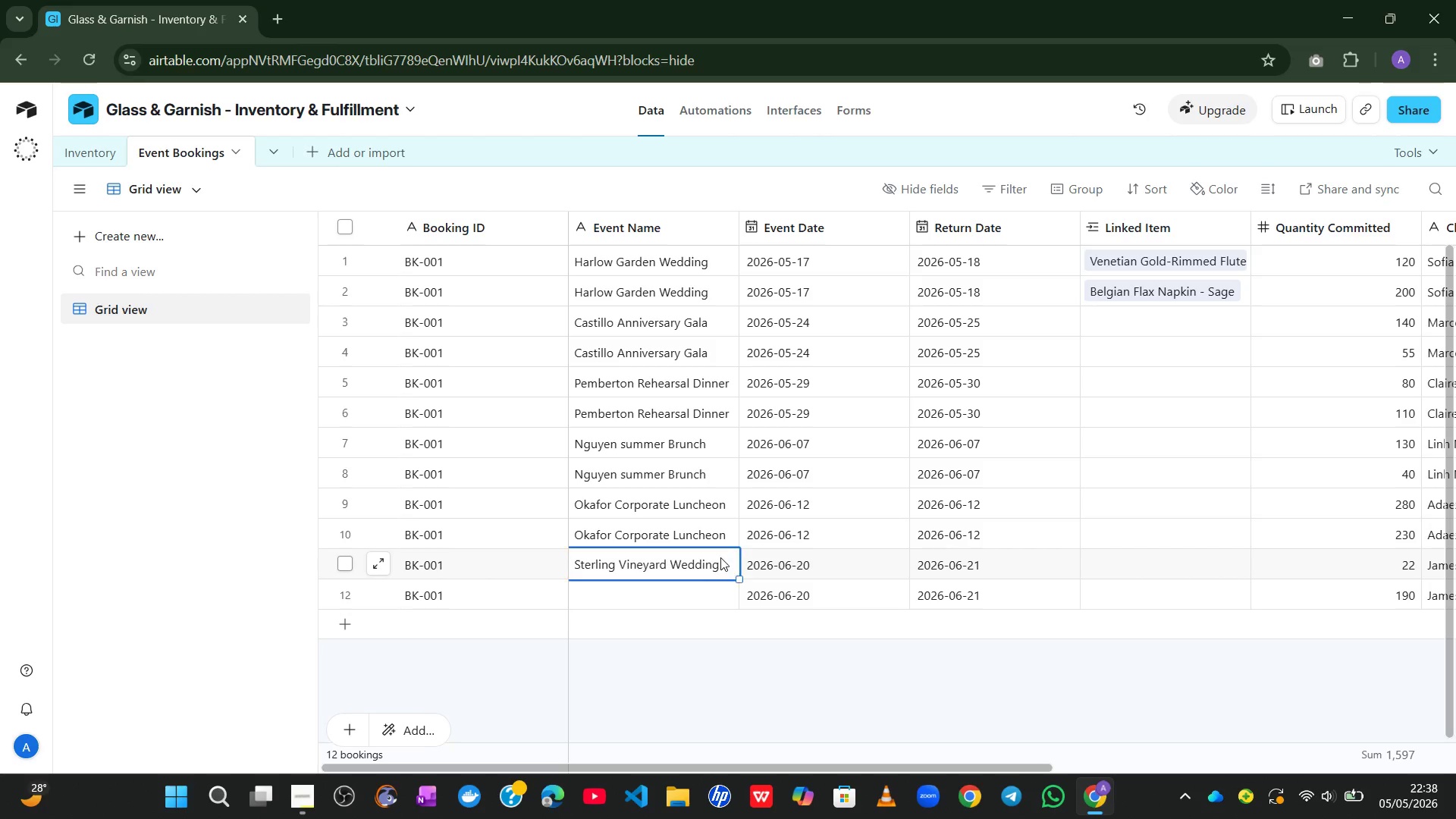 
left_click_drag(start_coordinate=[720, 557], to_coordinate=[736, 573])
 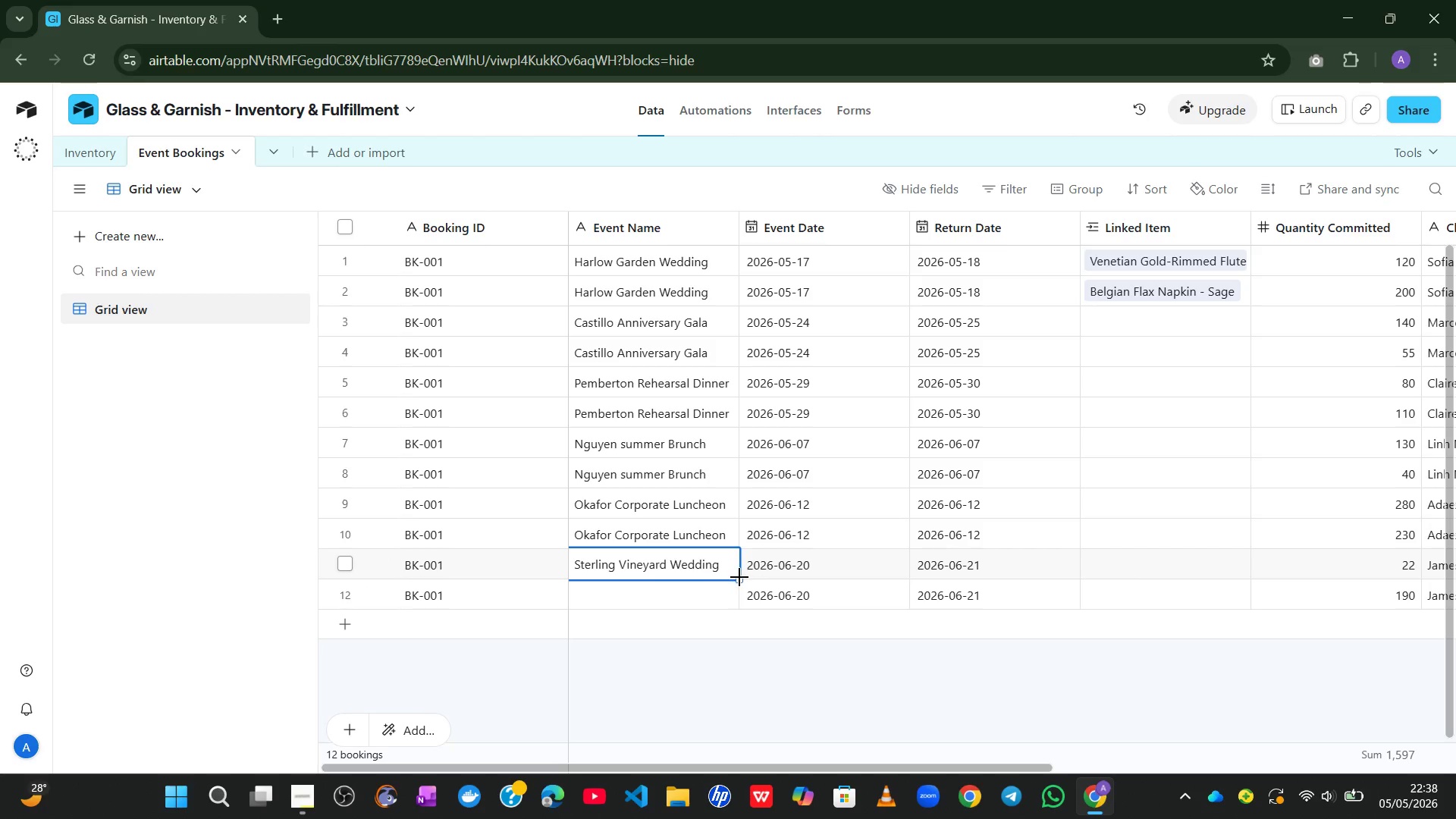 
left_click_drag(start_coordinate=[739, 577], to_coordinate=[733, 588])
 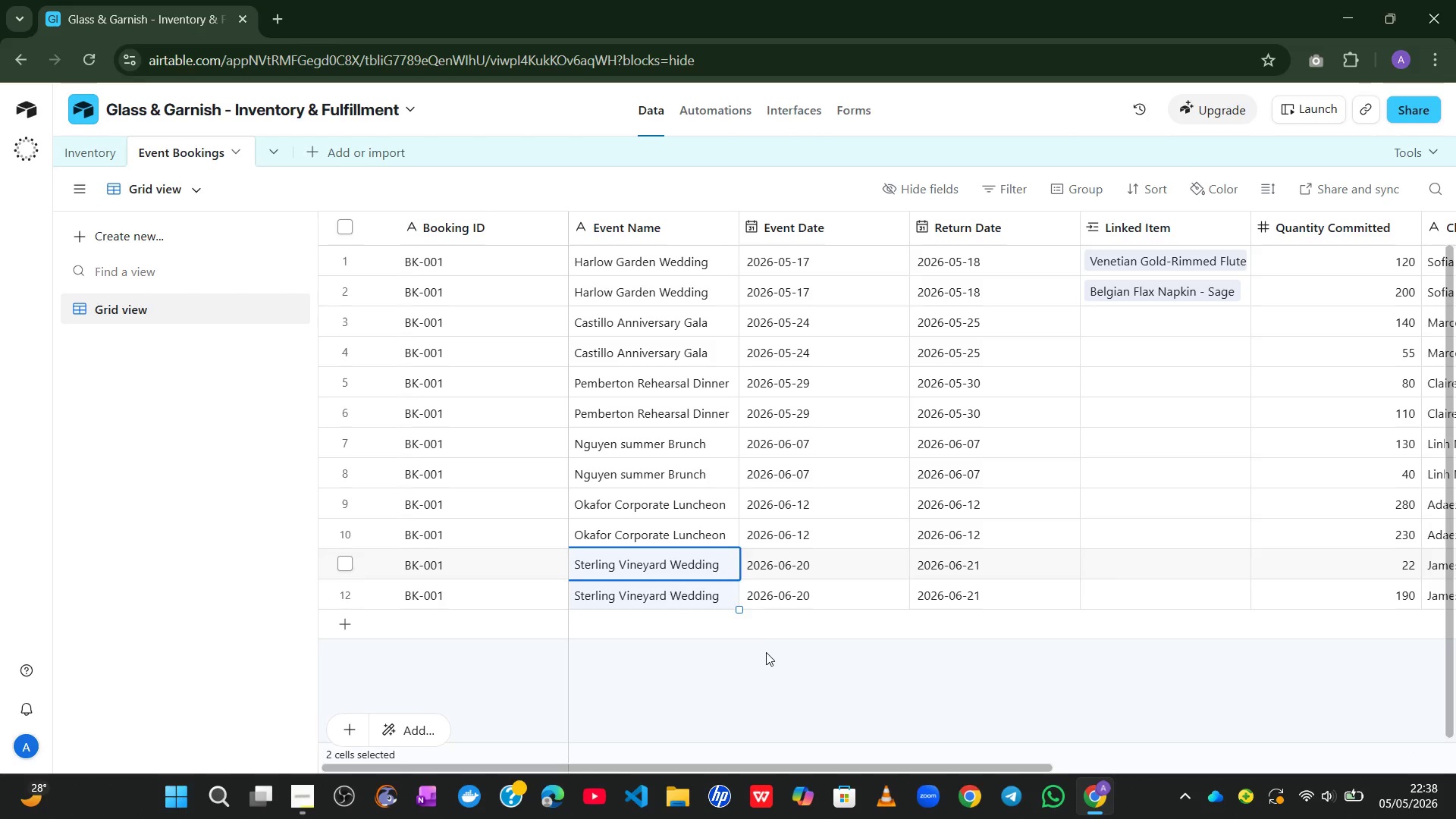 
left_click([766, 652])
 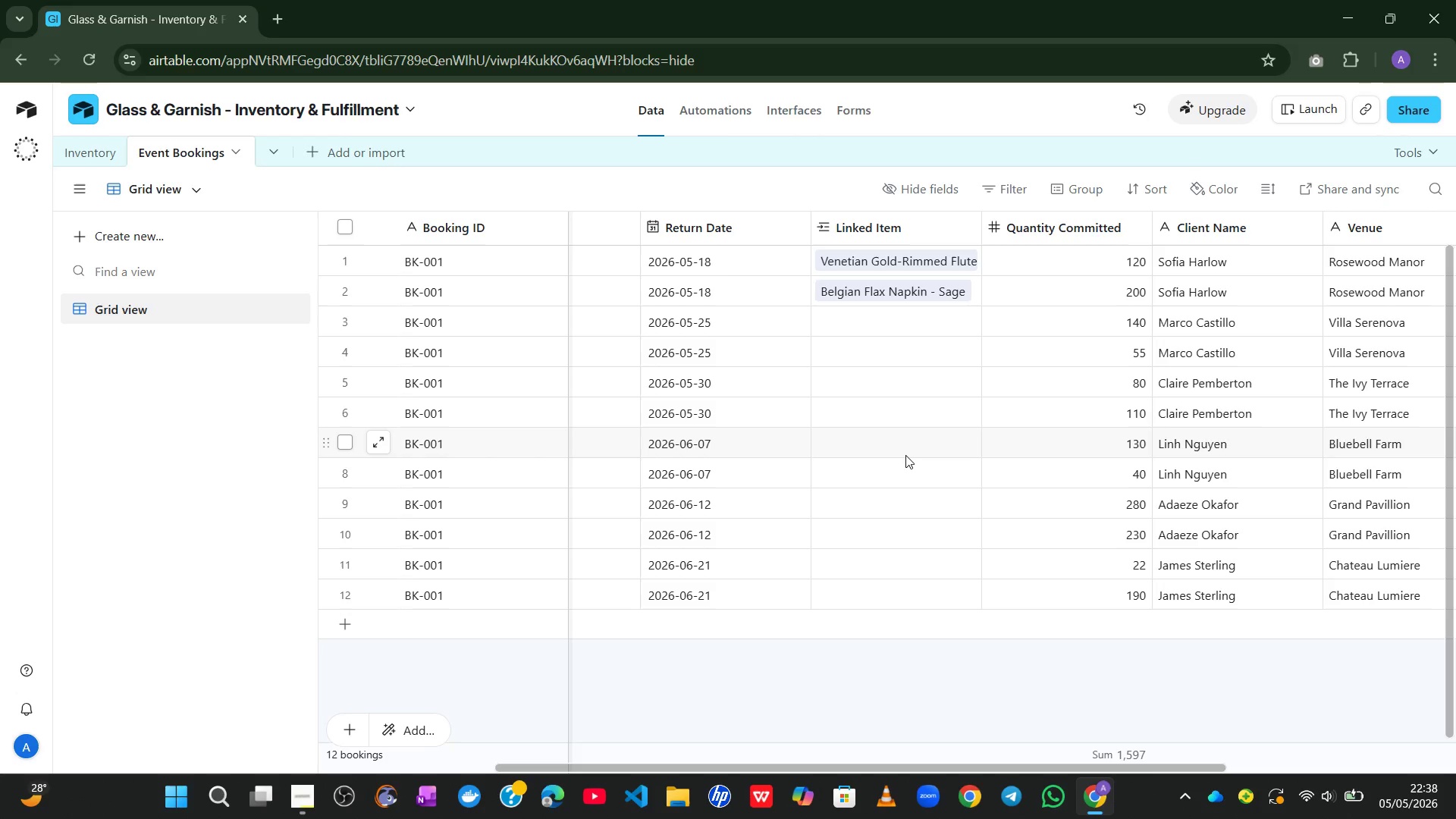 
wait(21.41)
 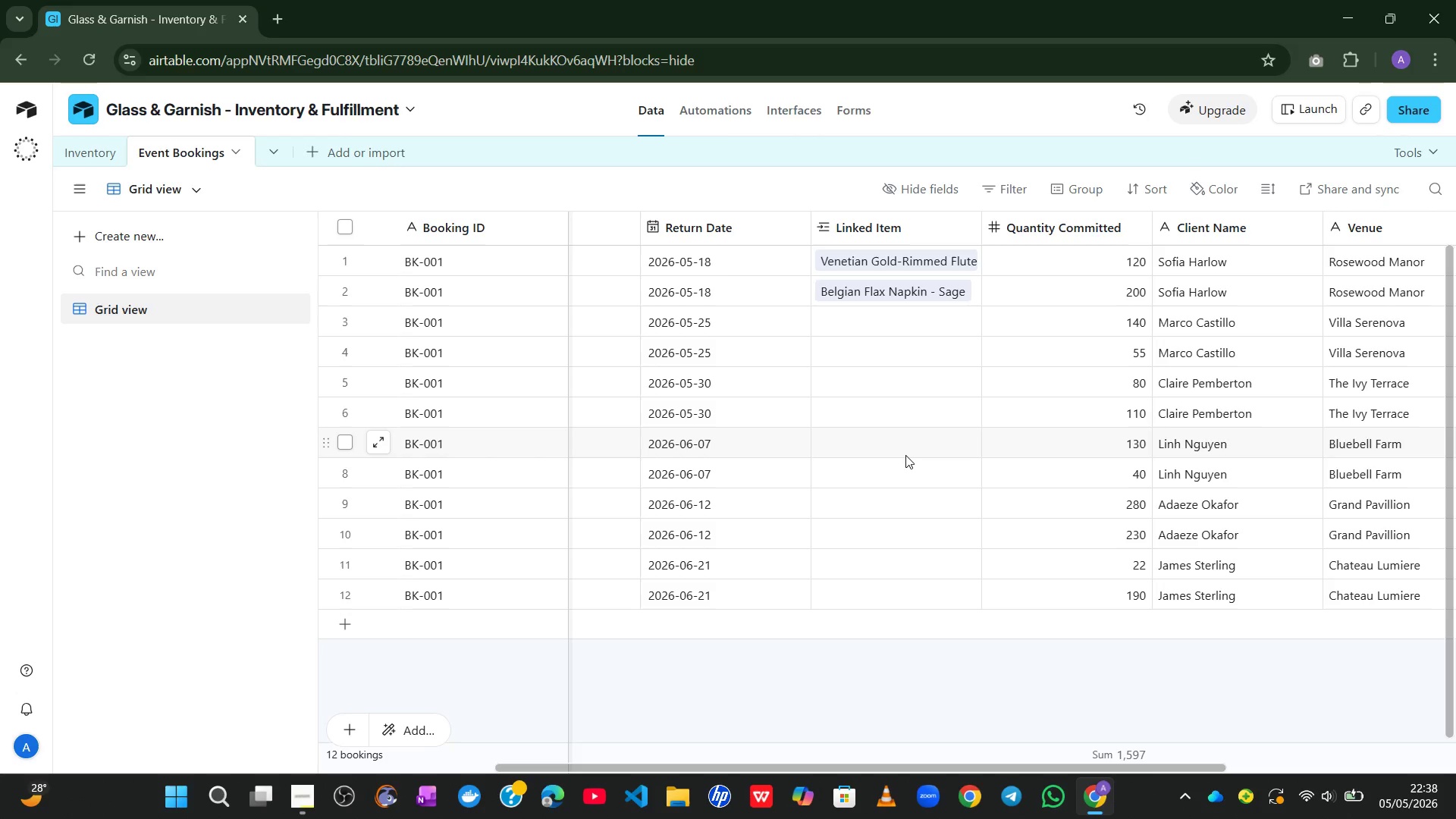 
left_click([849, 588])
 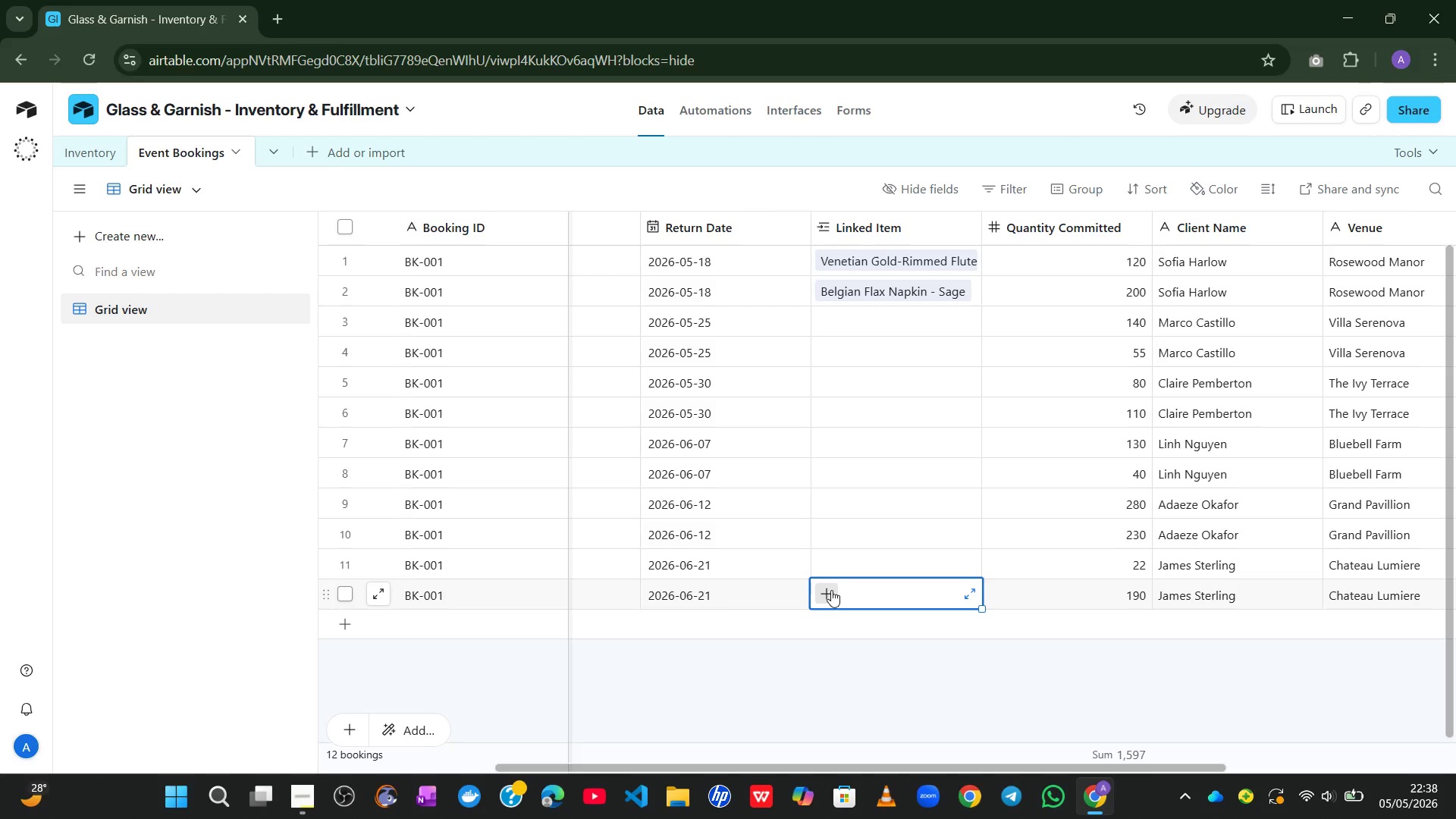 
left_click([830, 591])
 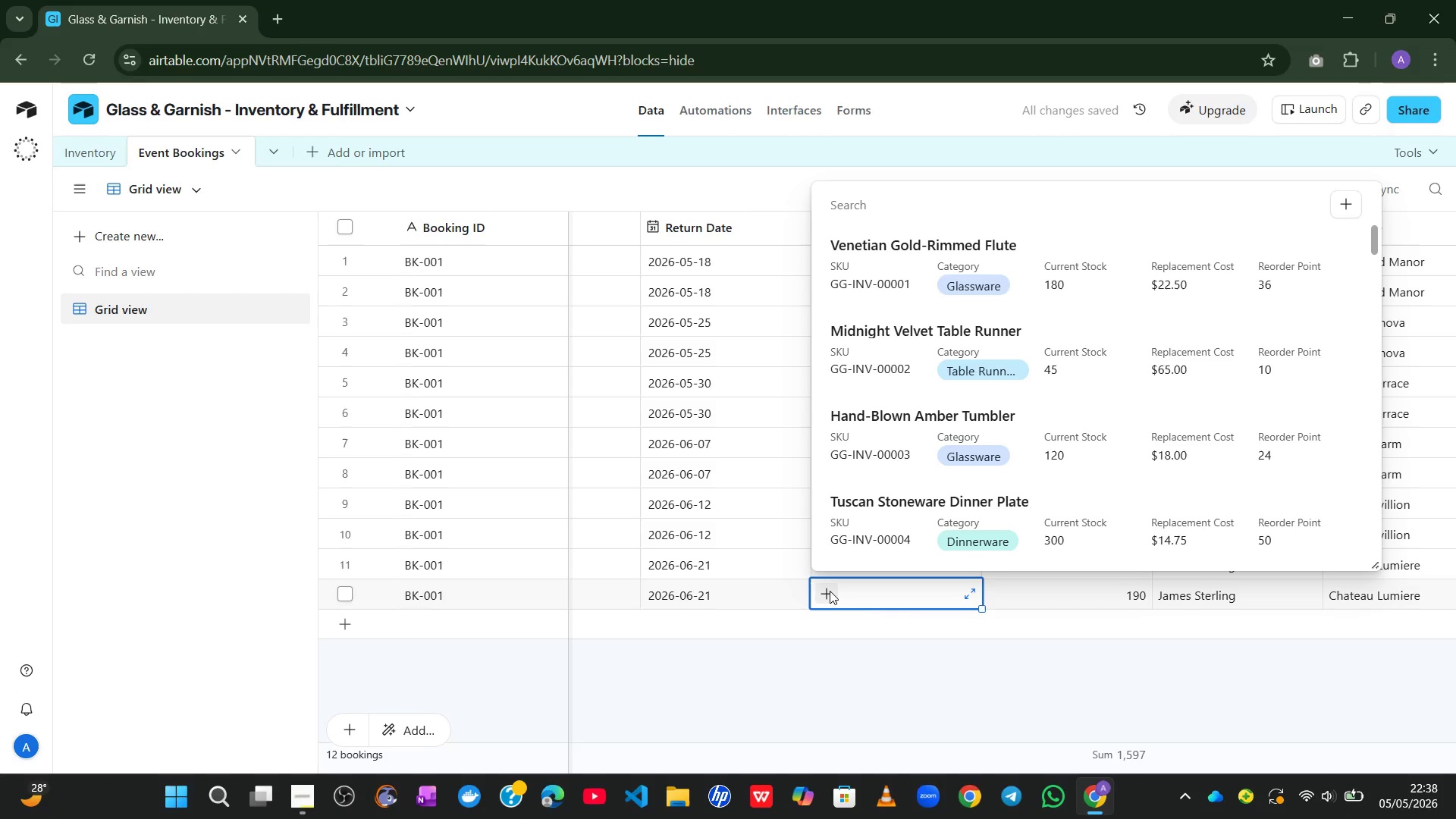 
type(scall)
 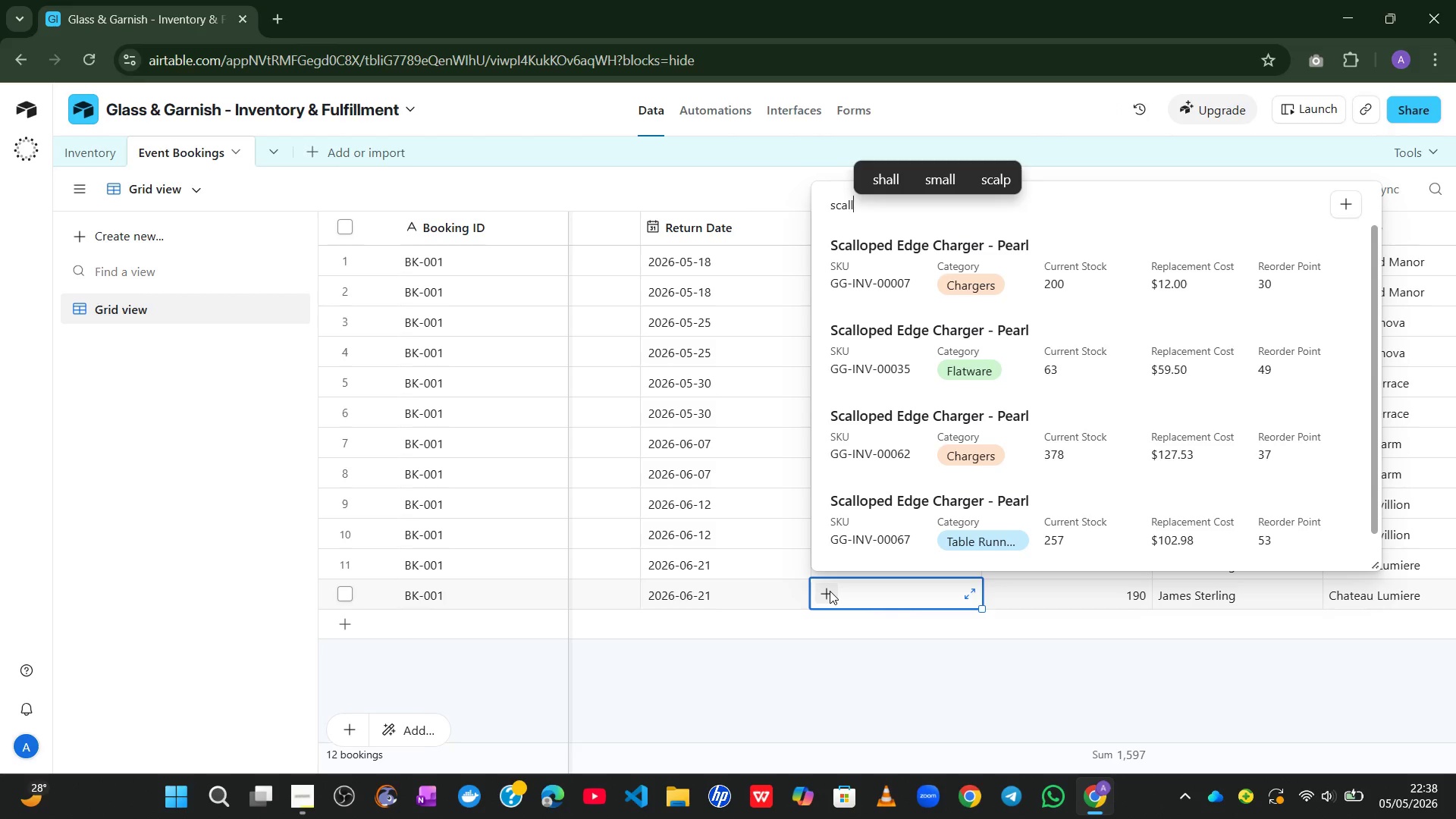 
wait(9.28)
 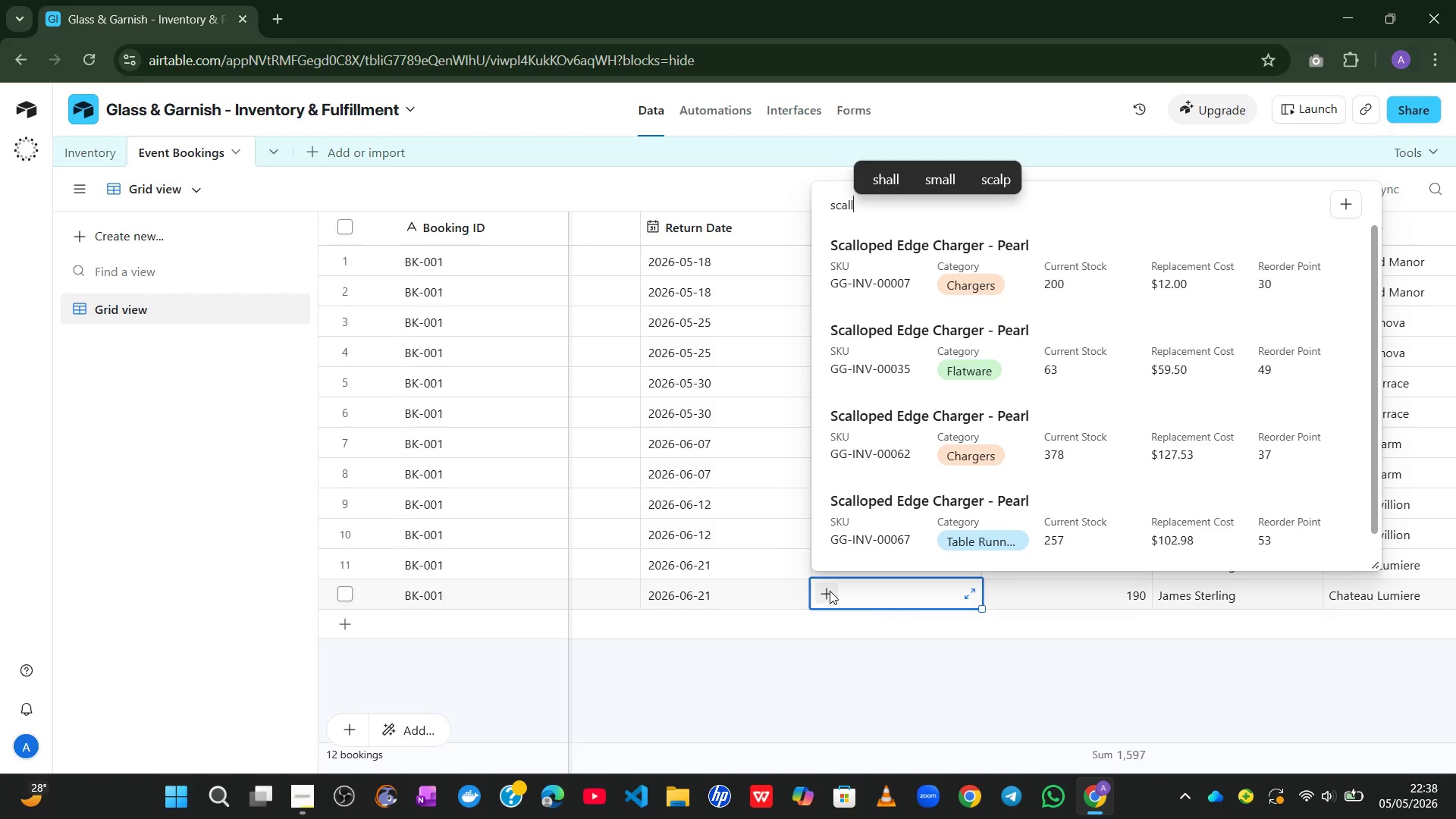 
left_click([959, 209])
 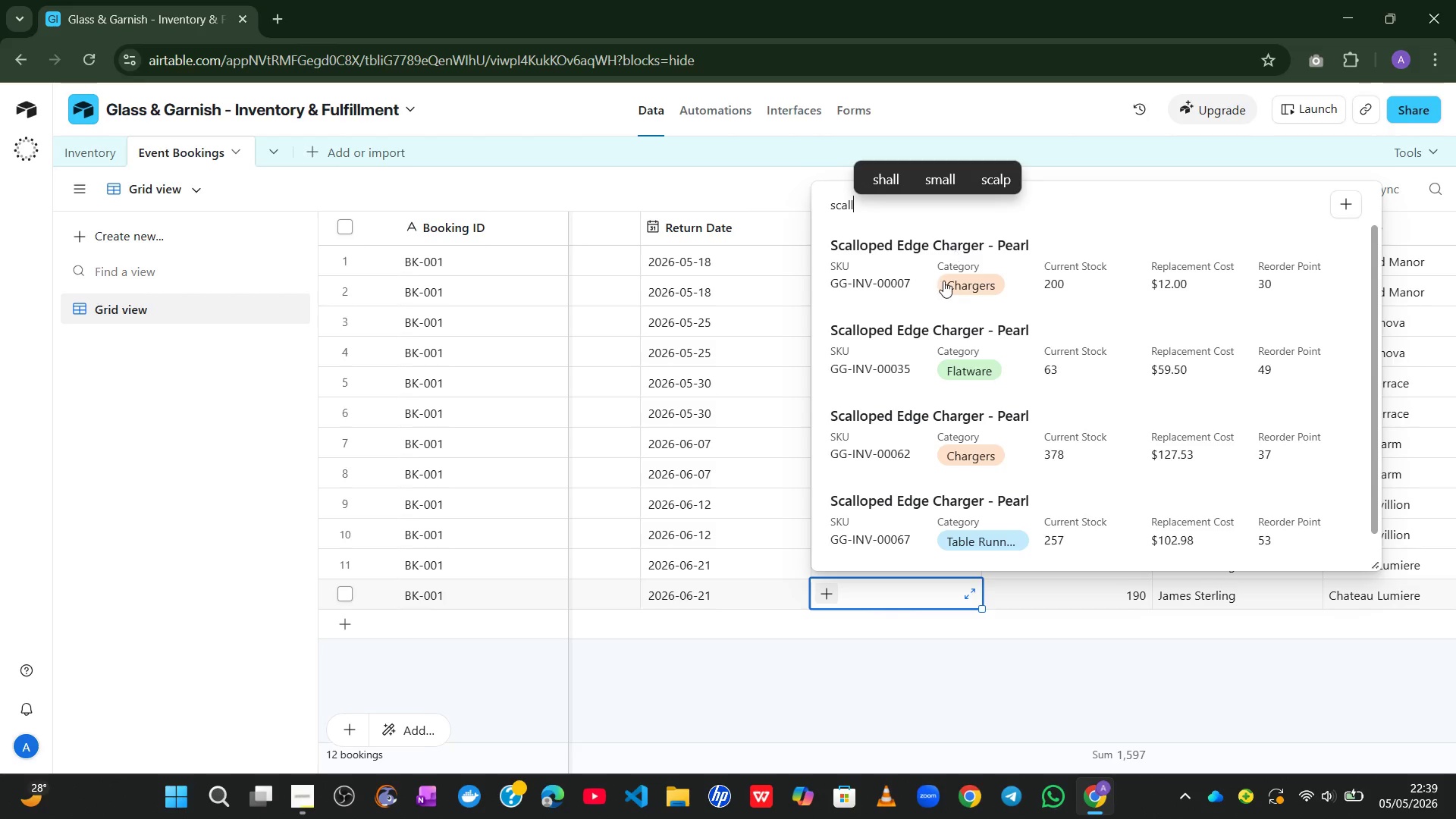 
left_click([943, 281])
 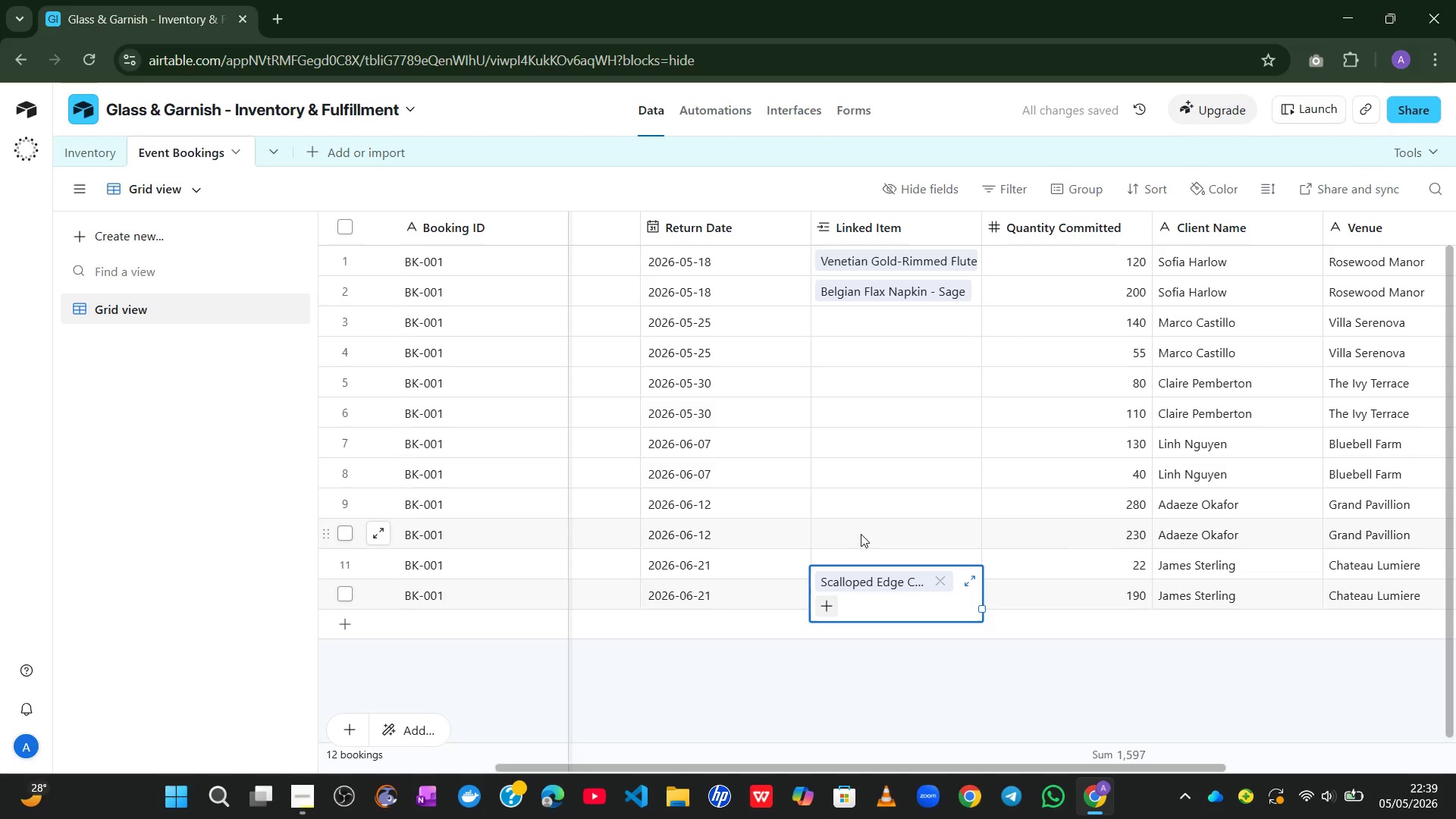 
left_click([855, 553])
 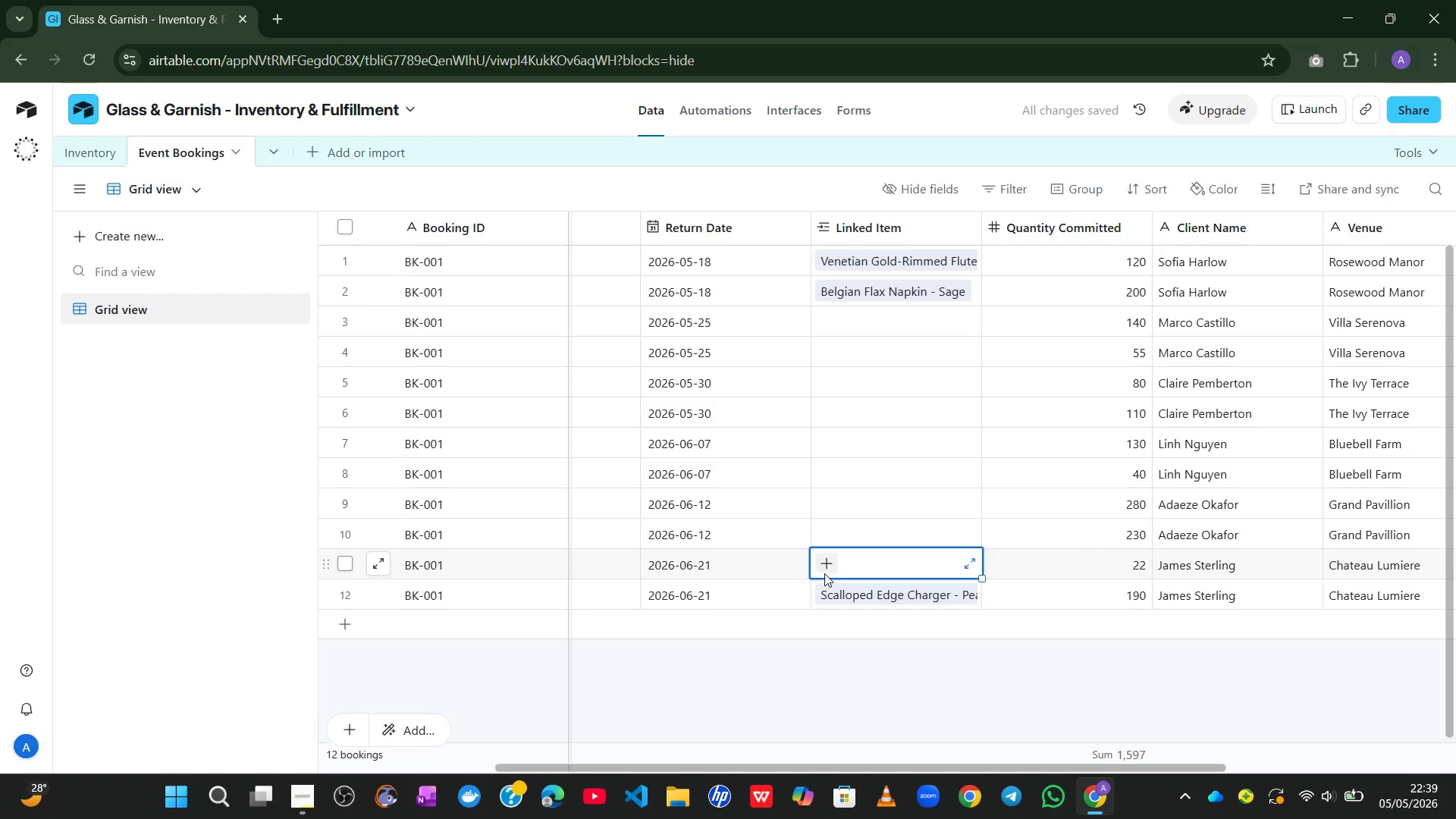 
left_click([831, 561])
 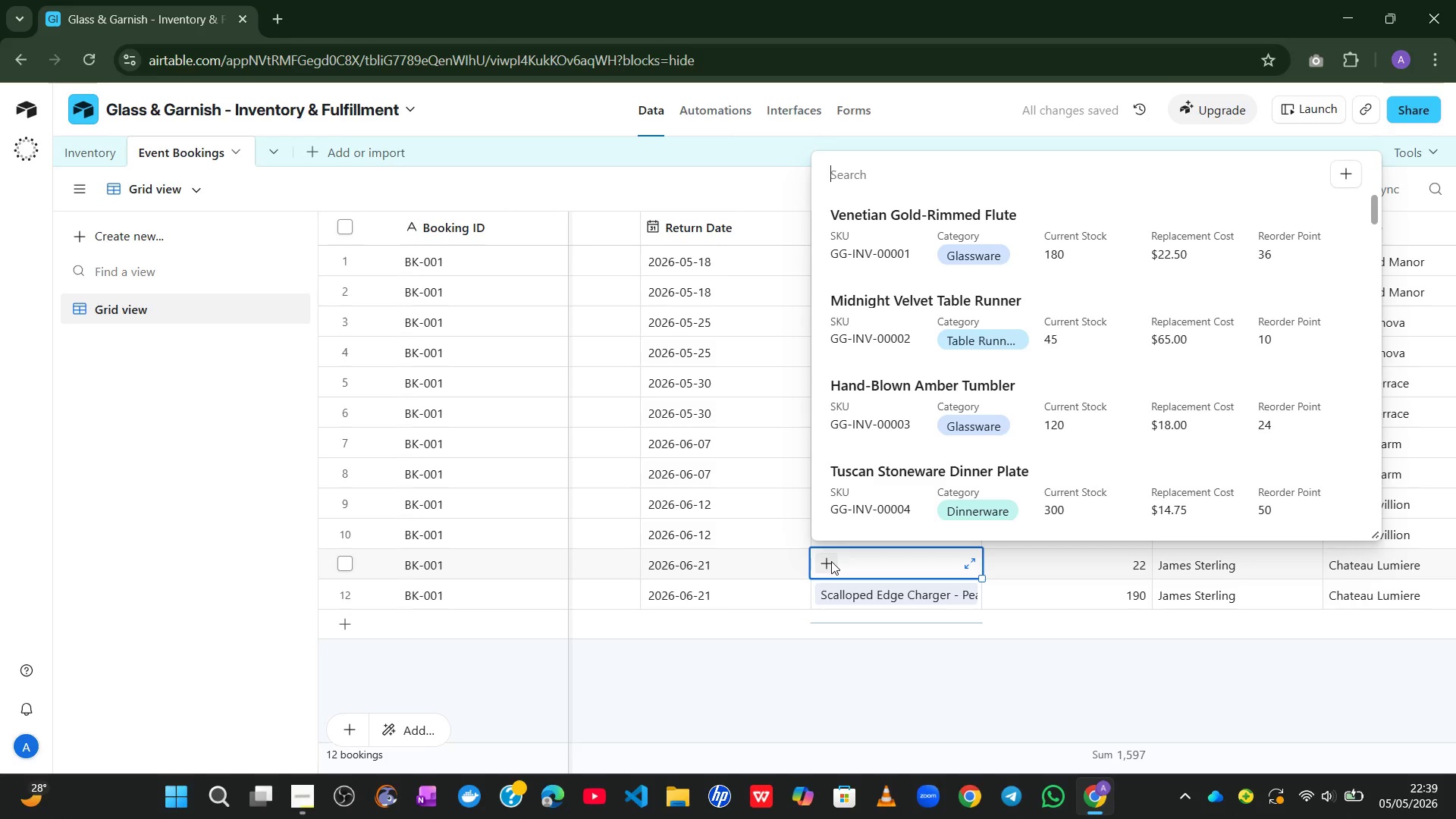 
type(cr)
 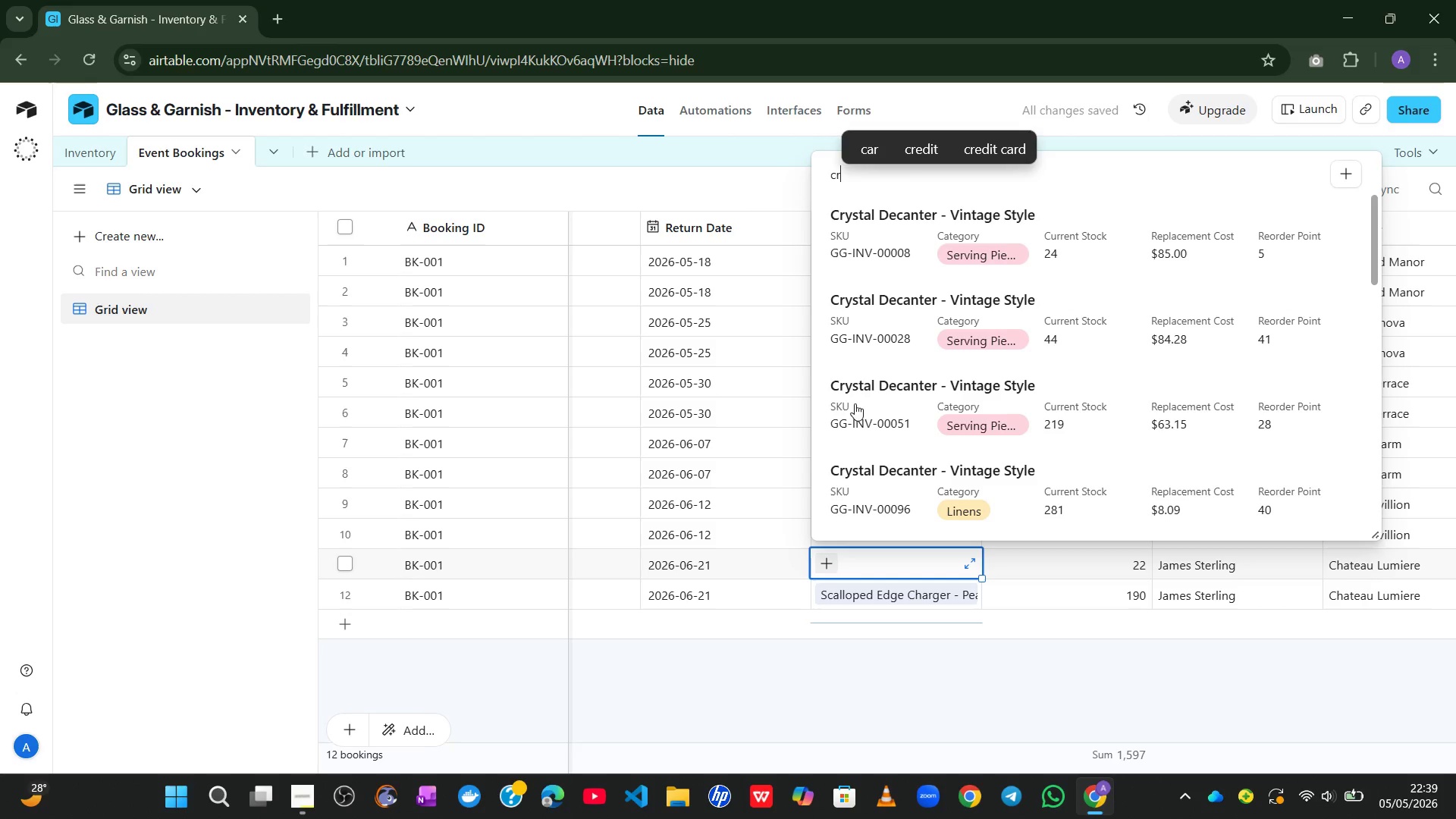 
left_click([869, 361])
 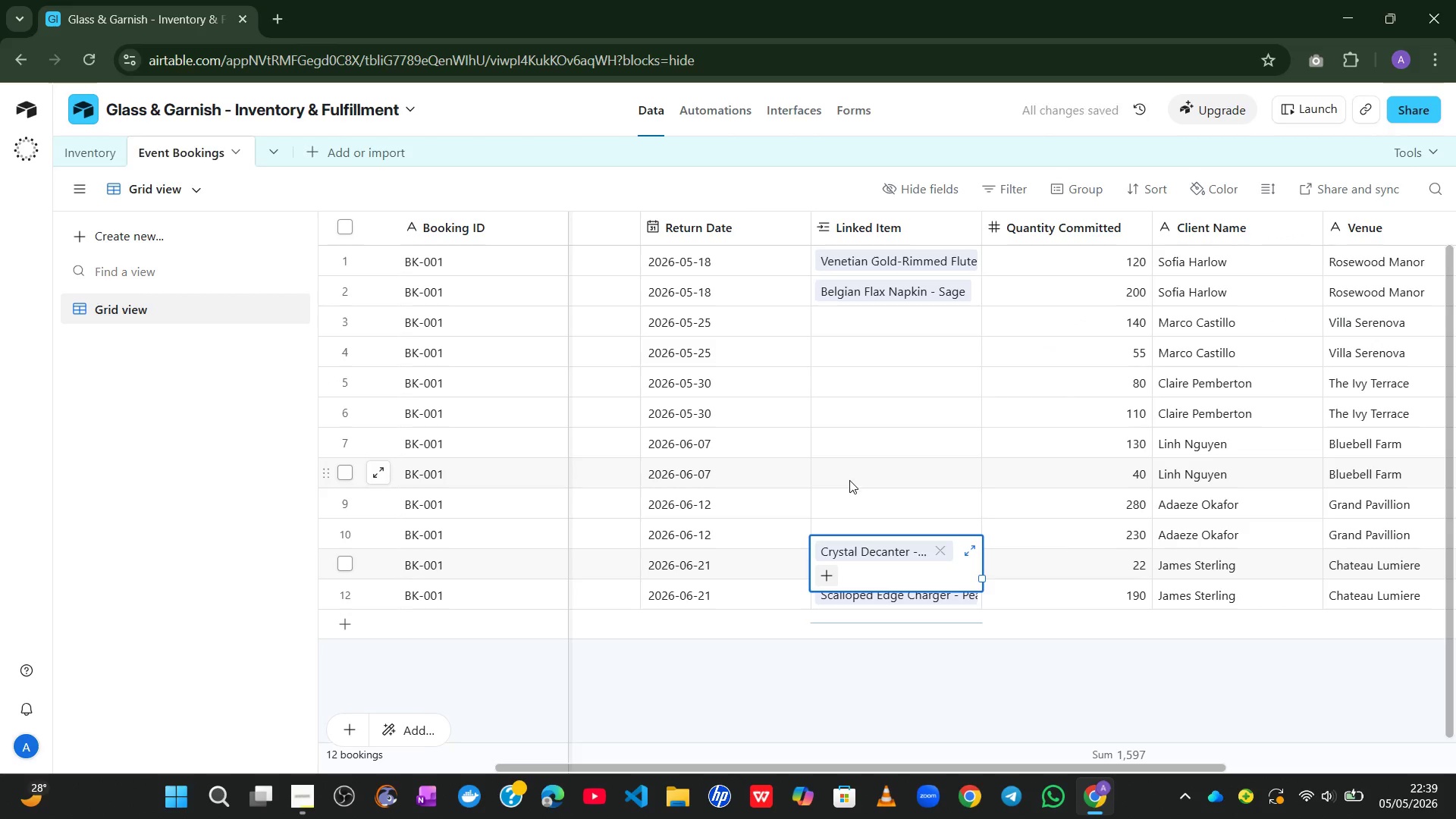 
left_click([839, 507])
 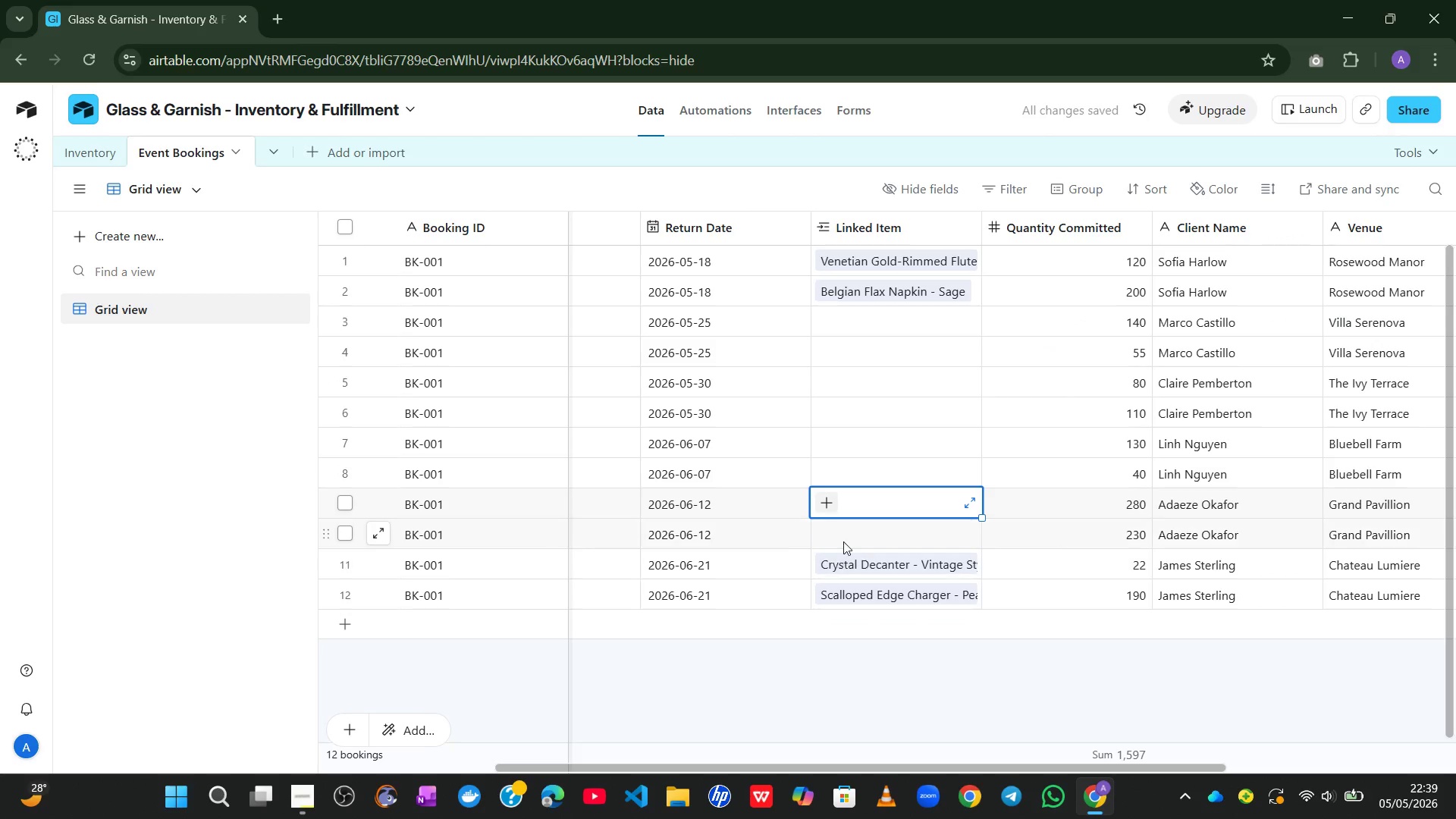 
left_click([845, 540])
 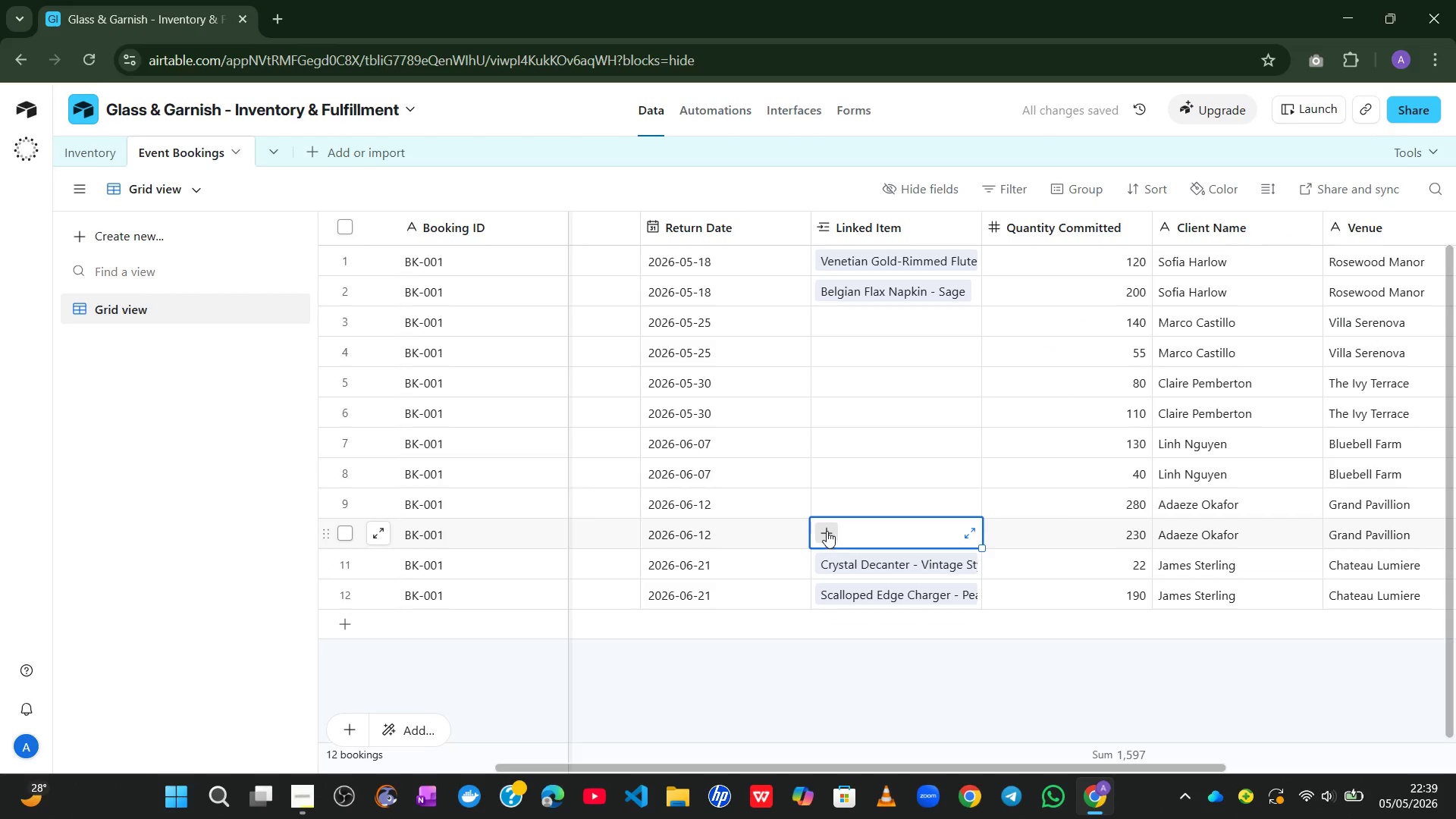 
left_click([827, 530])
 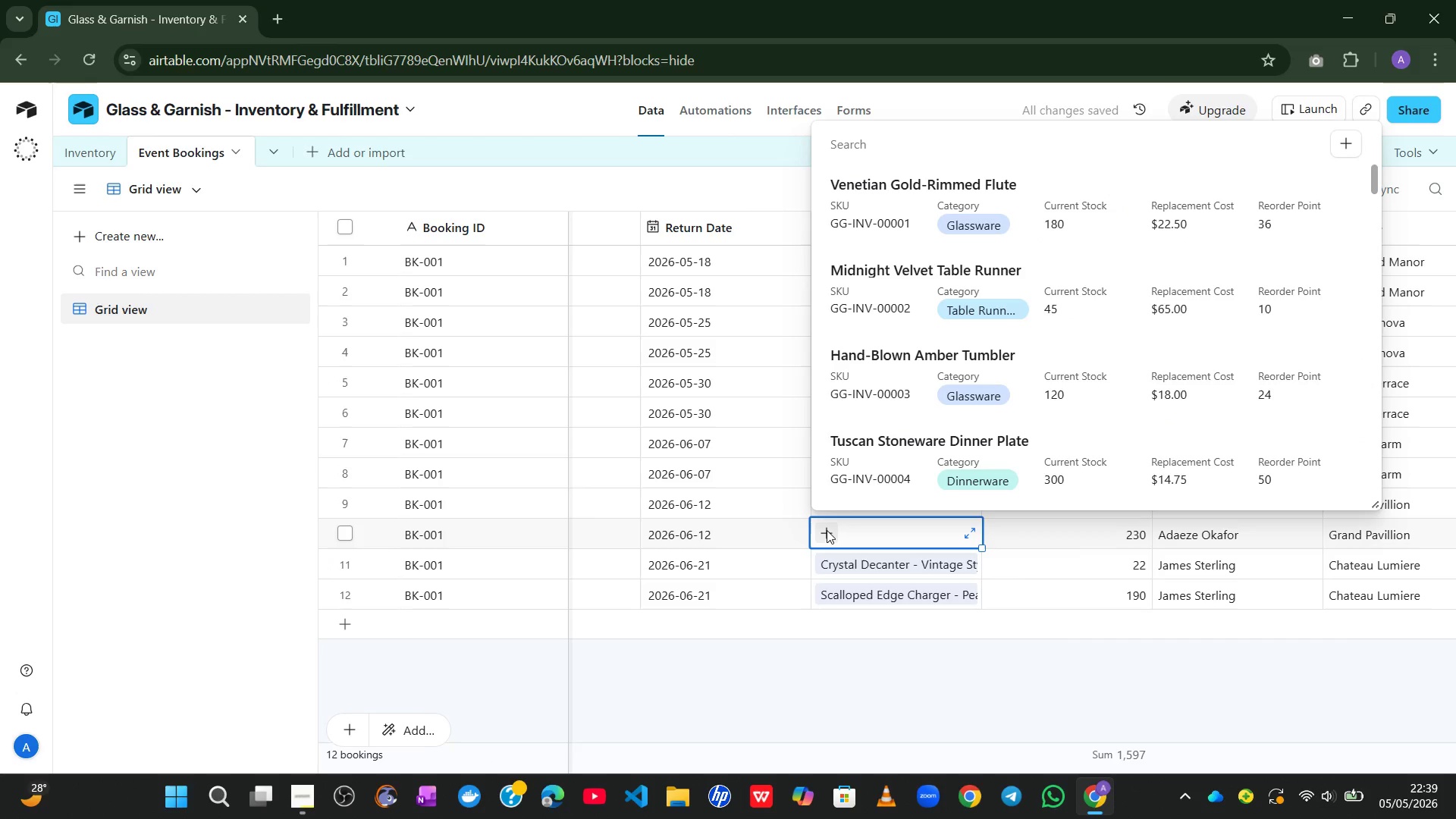 
type(br)
 